 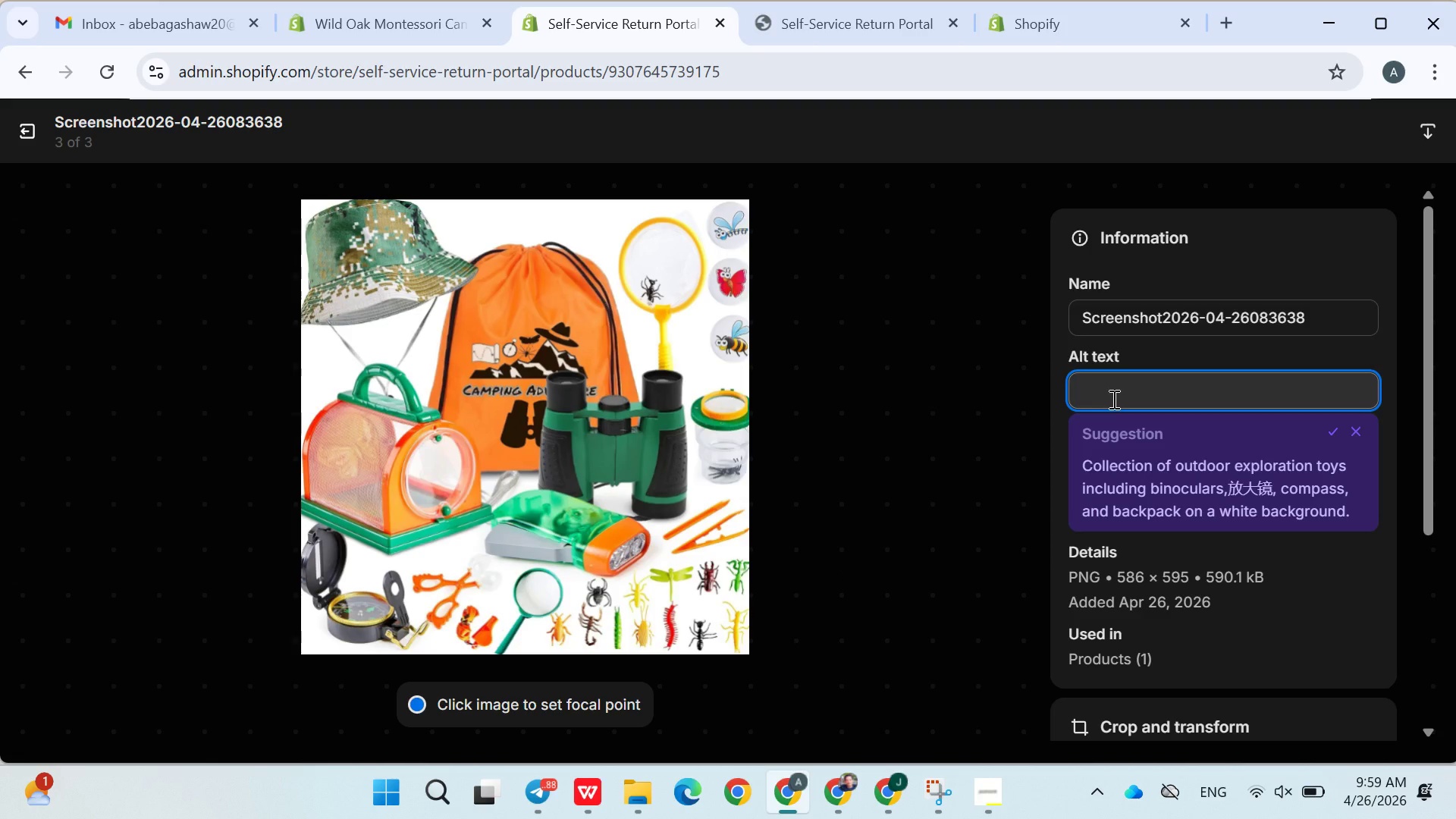 
type(Junior )
 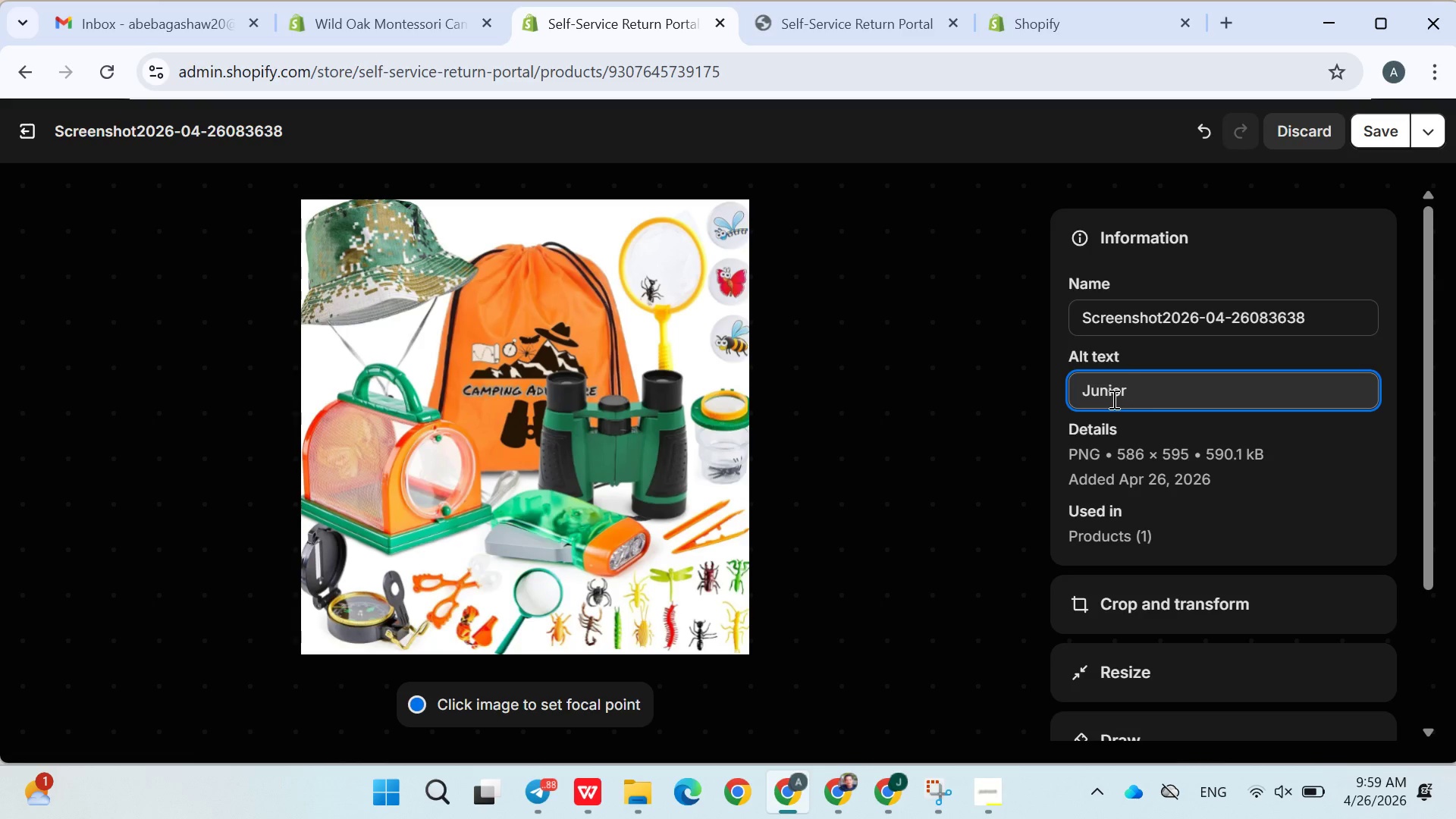 
type(naturalist kit )
 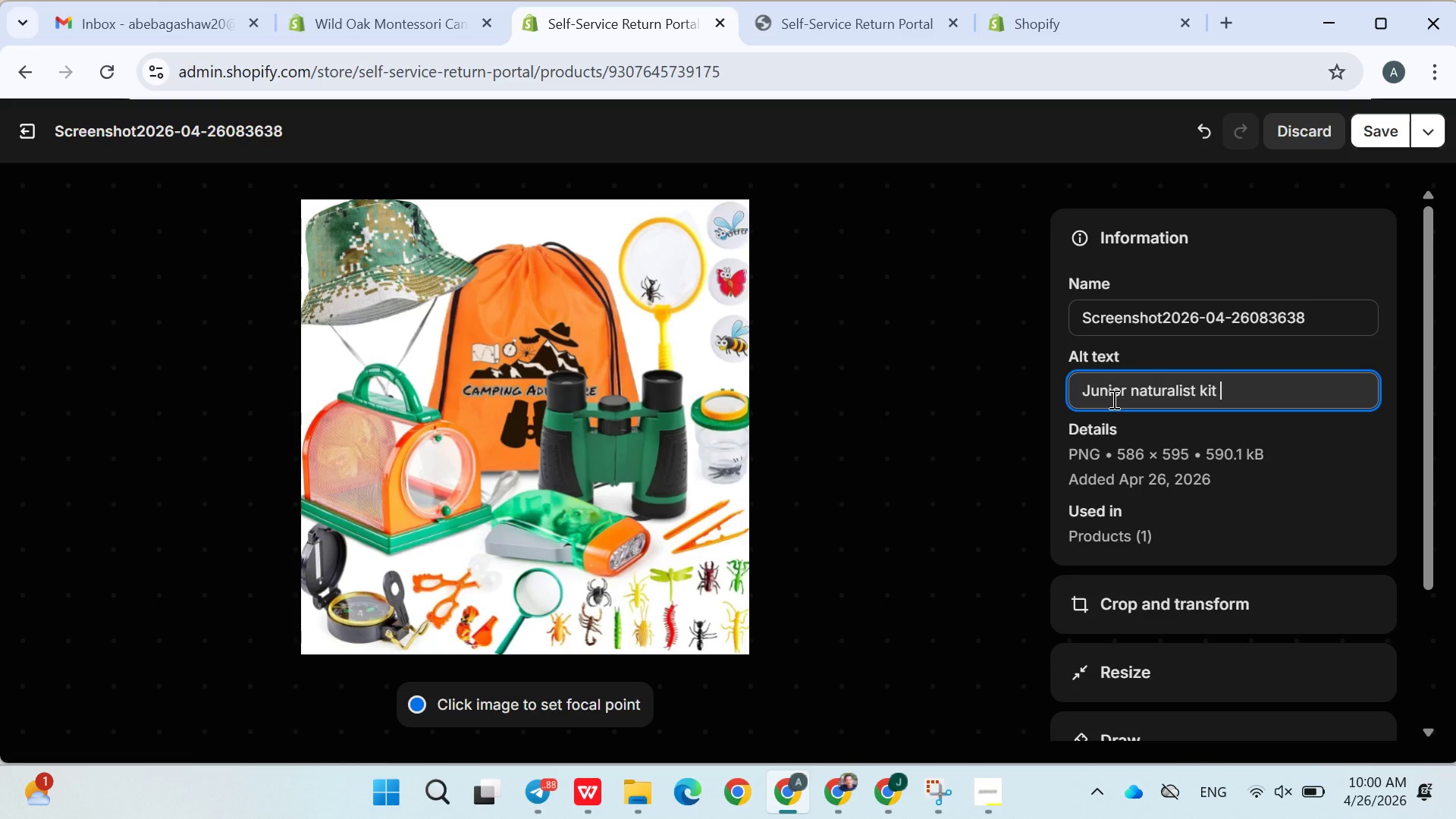 
wait(32.72)
 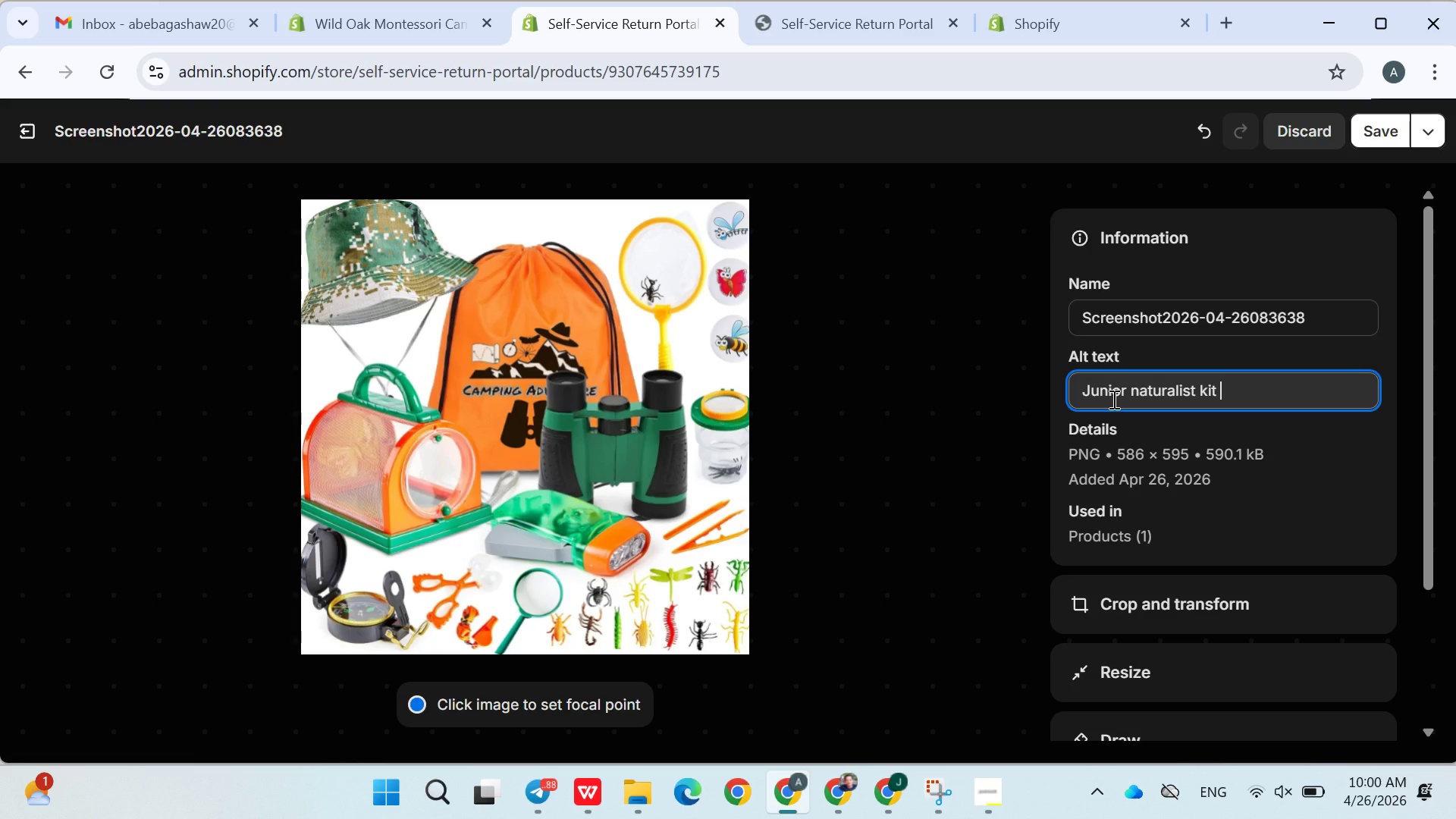 
type(items including )
 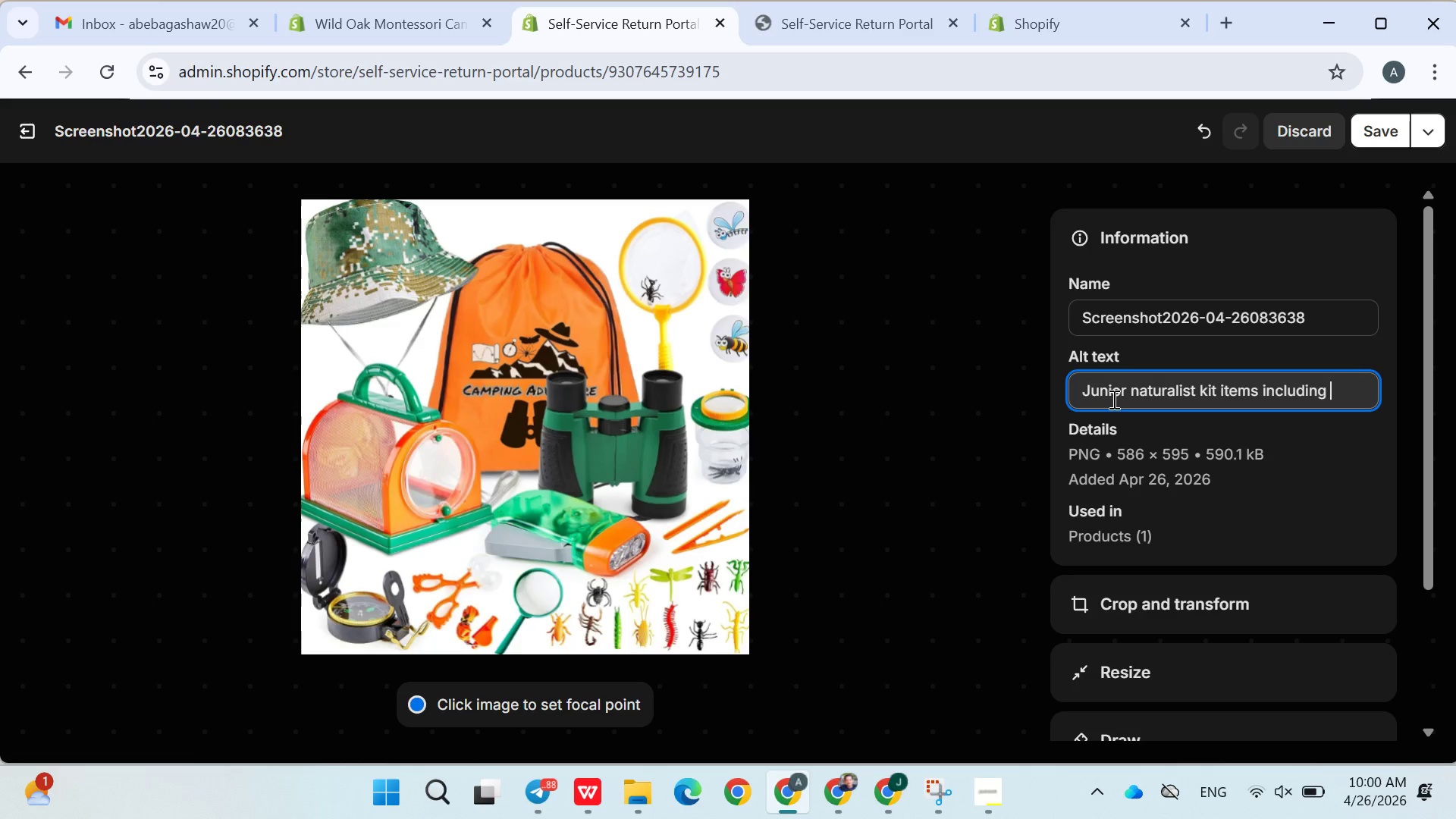 
type(field journal and crayons.)
 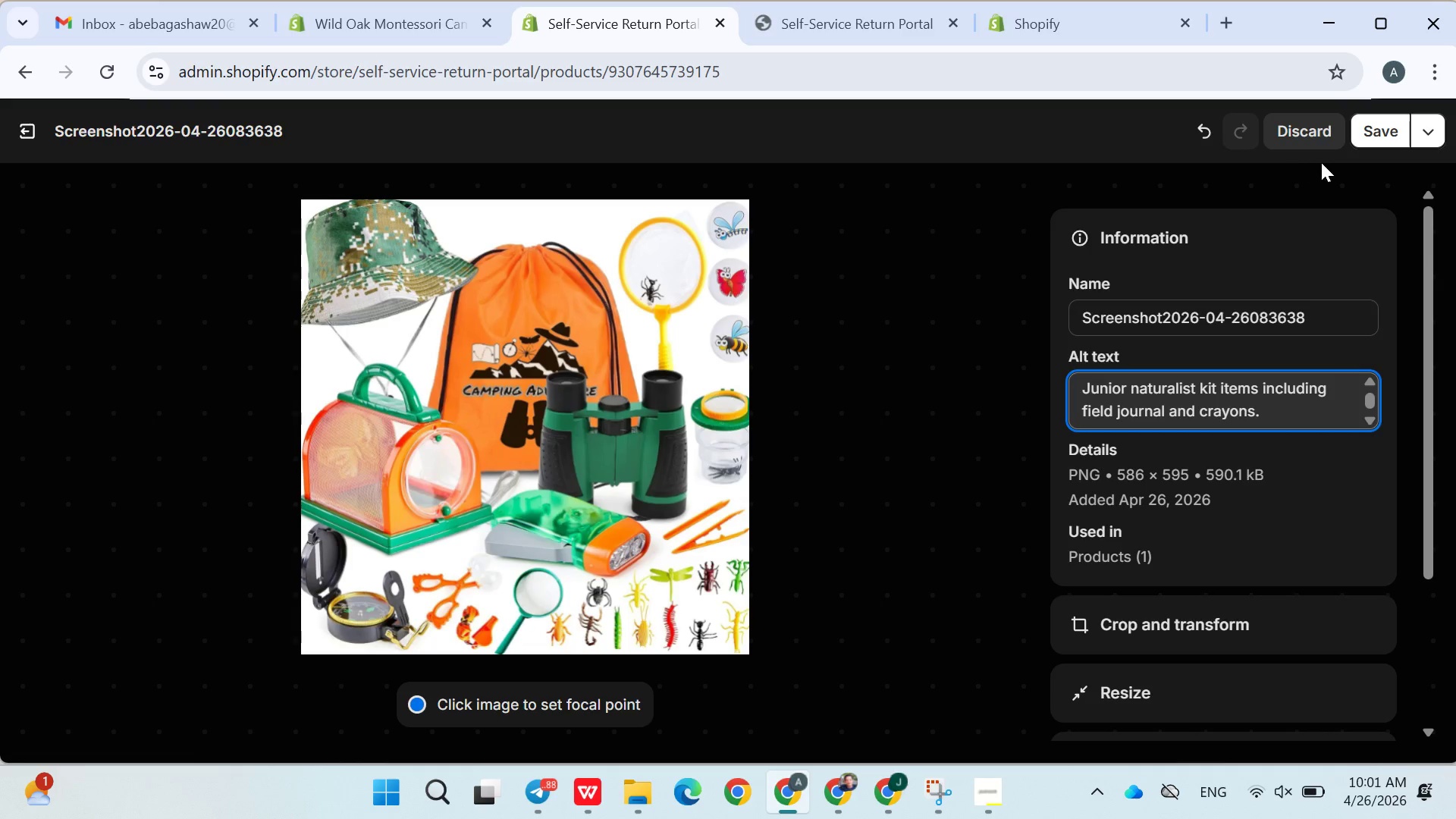 
left_click([1368, 138])
 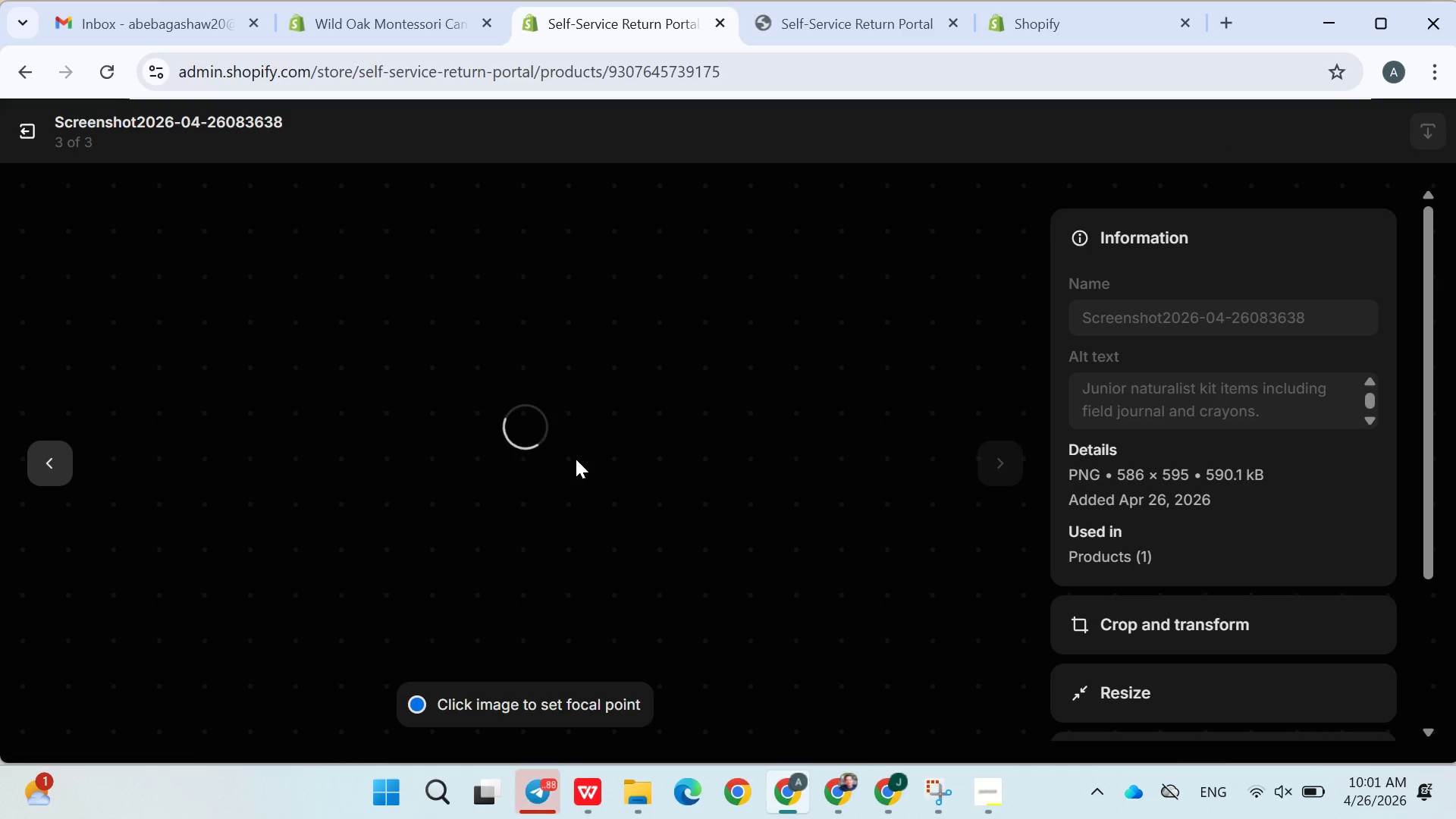 
wait(24.05)
 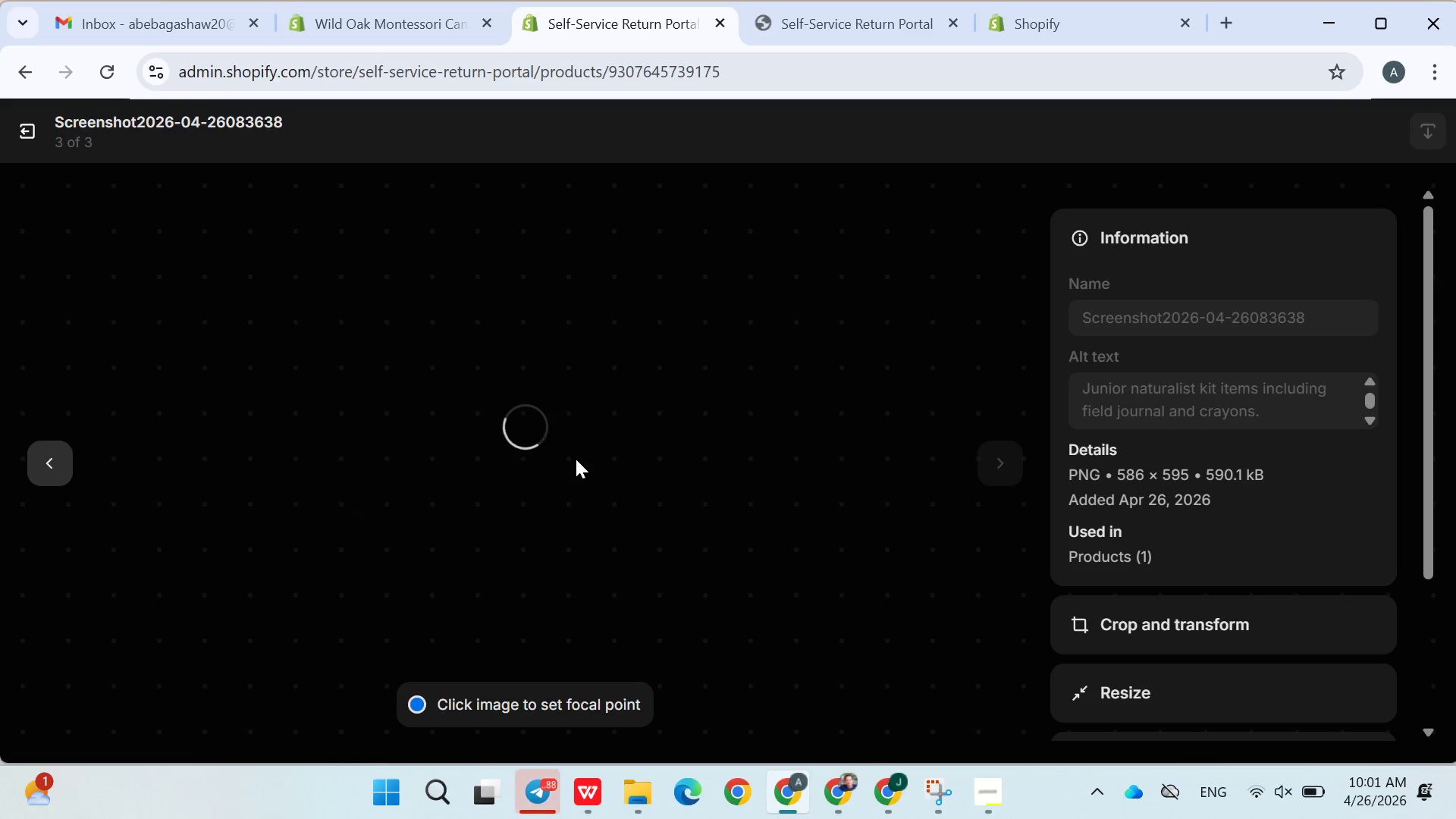 
left_click([36, 113])
 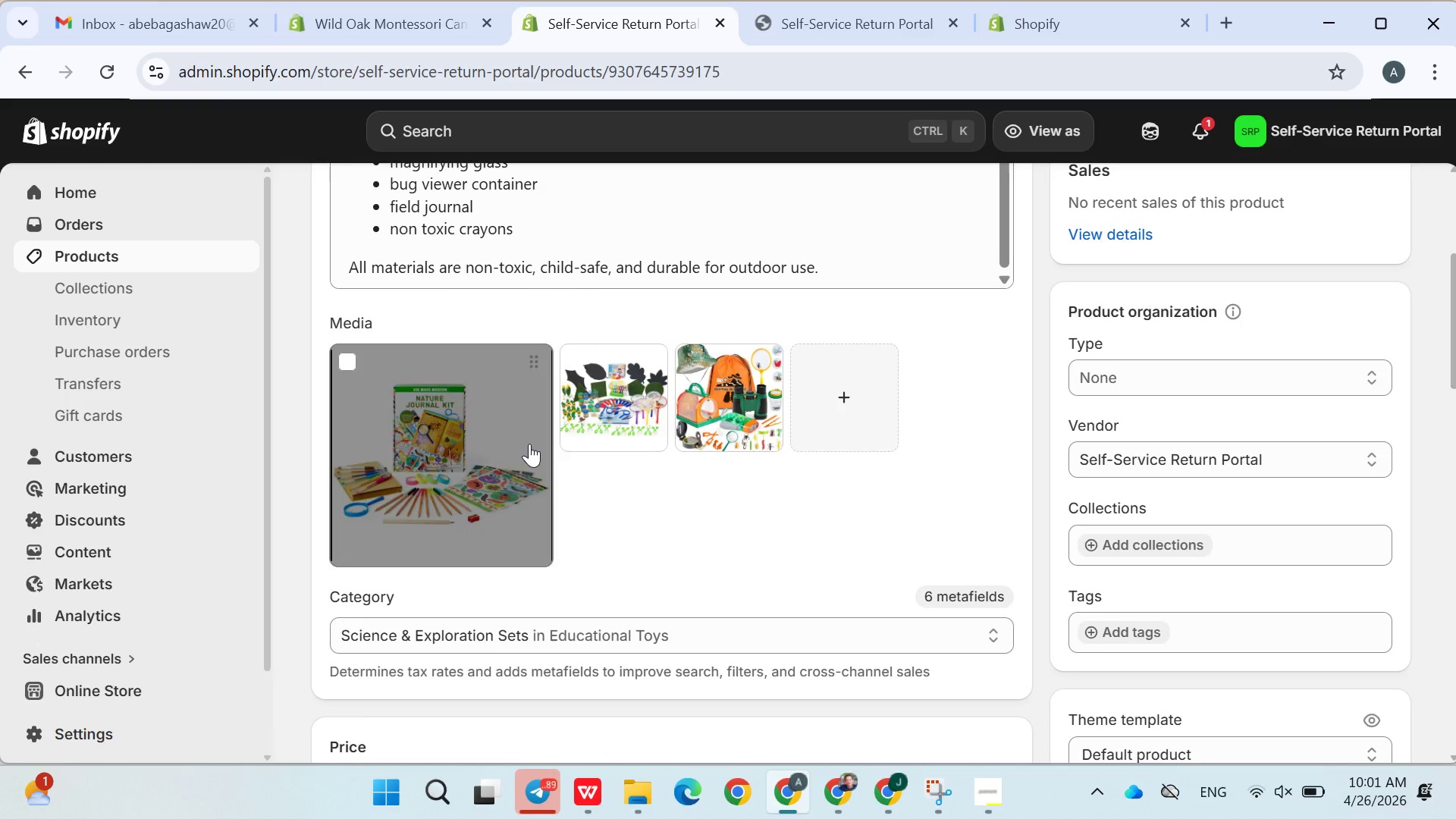 
scroll: coordinate [641, 425], scroll_direction: down, amount: 14.0
 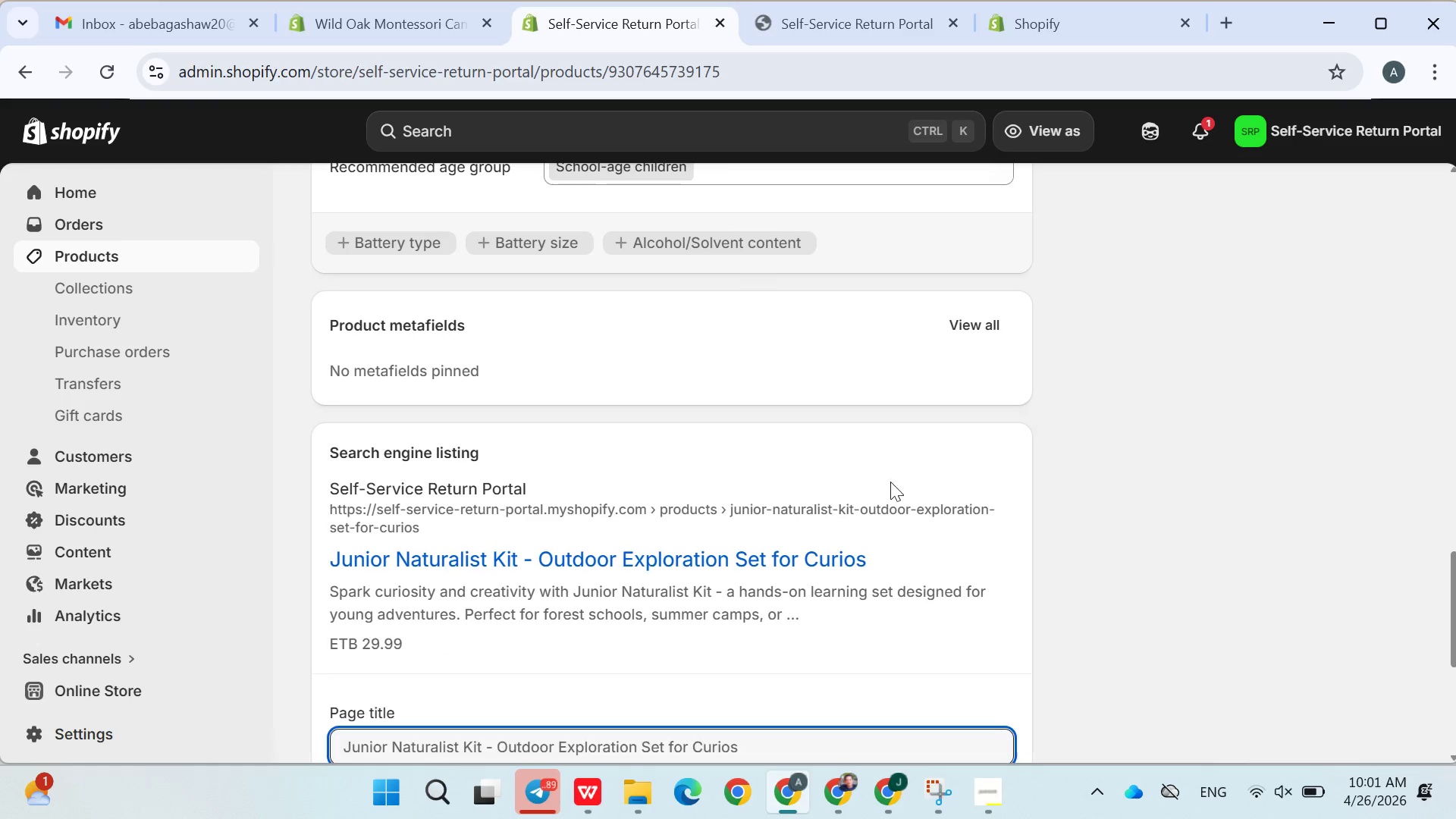 
scroll: coordinate [729, 447], scroll_direction: down, amount: 2.0
 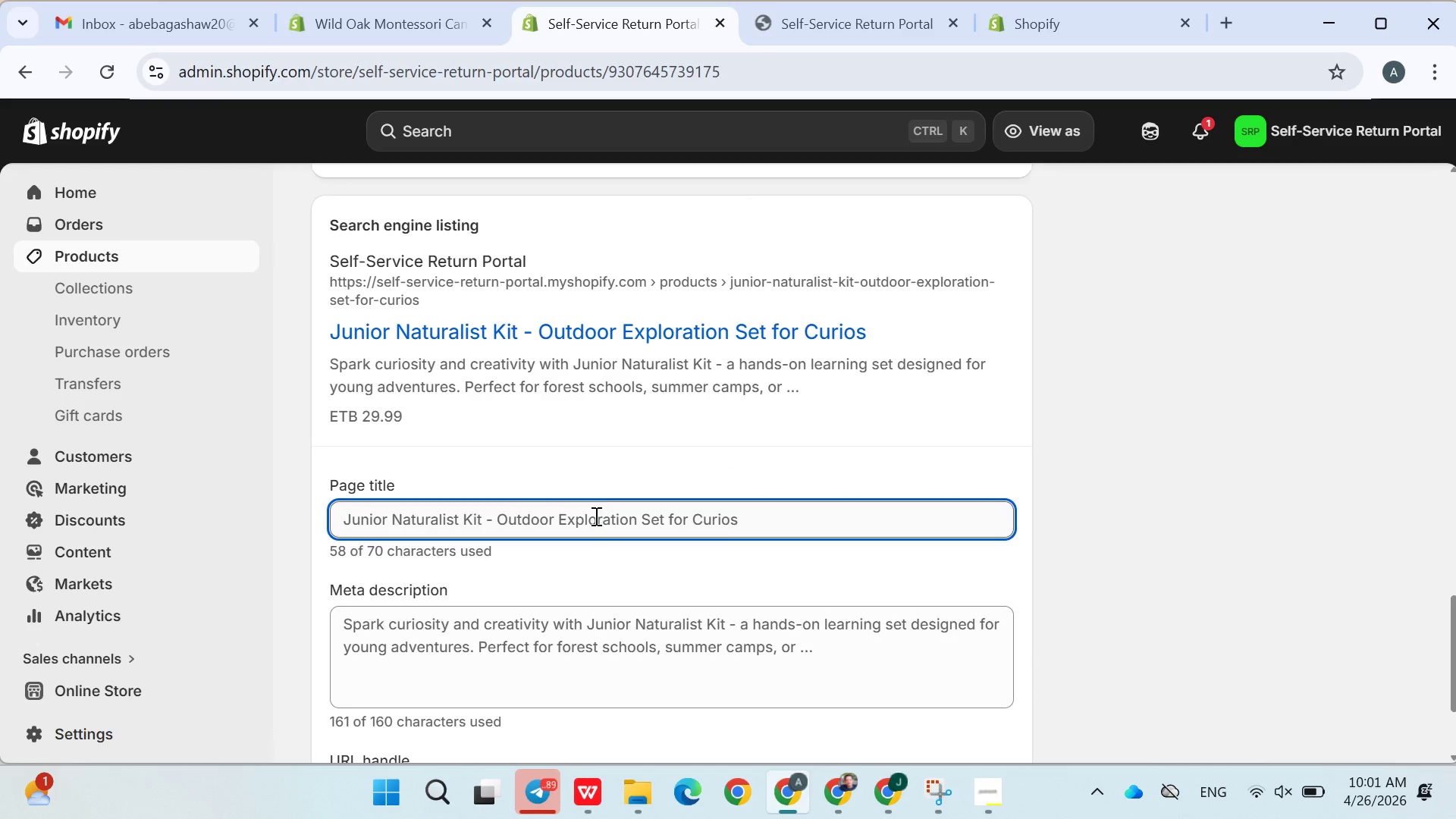 
double_click([595, 516])
 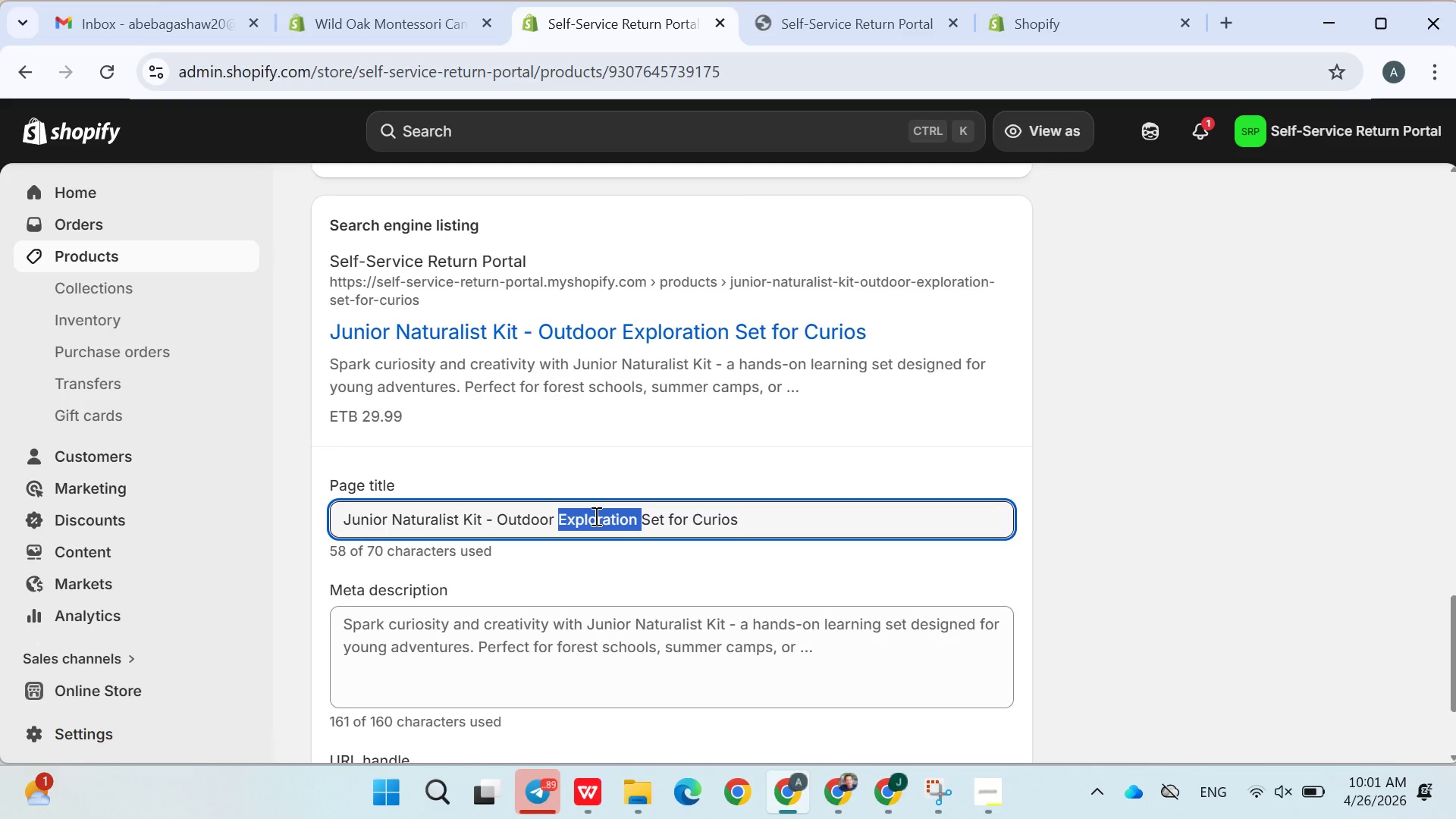 
triple_click([595, 516])
 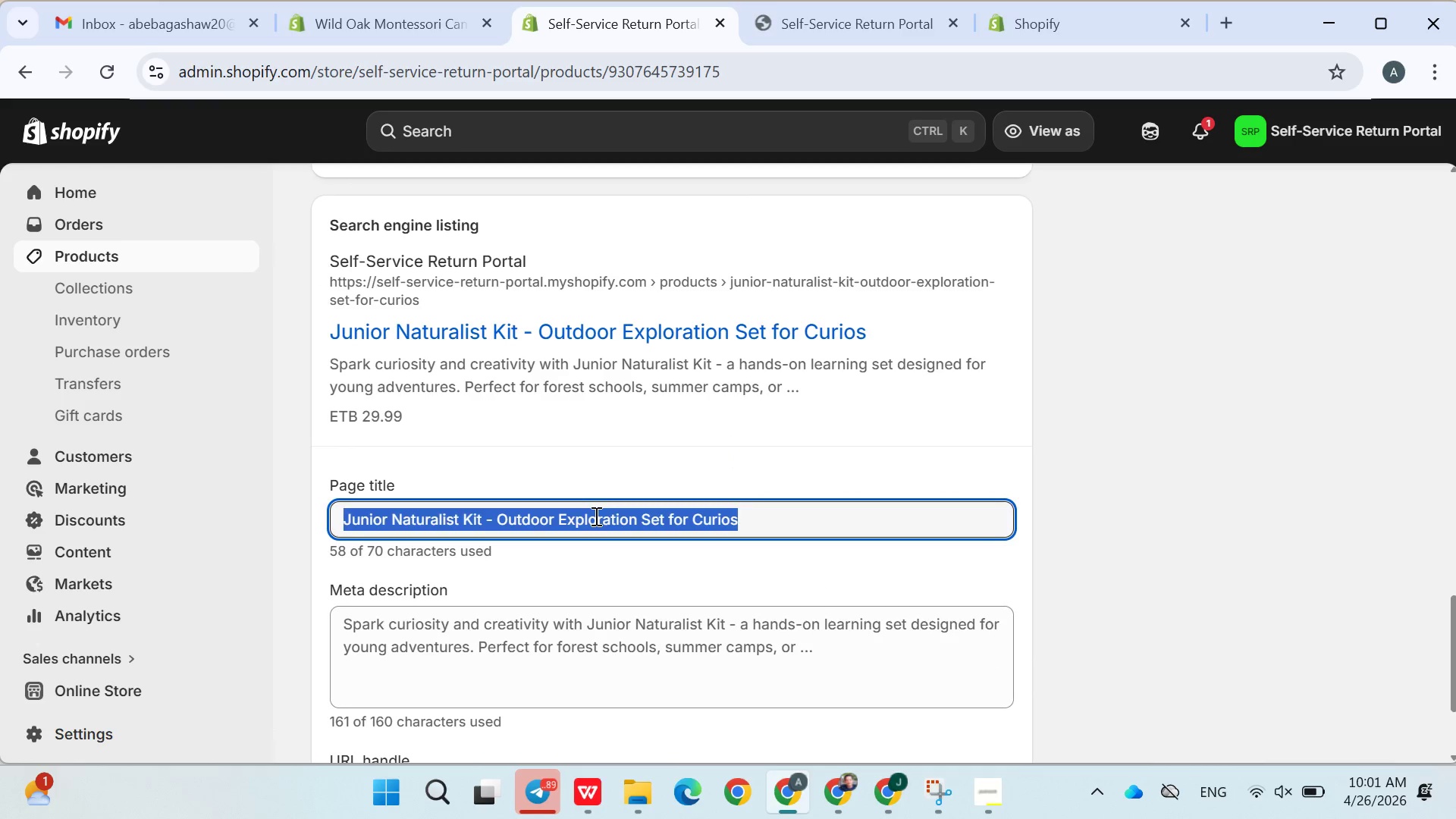 
triple_click([595, 516])
 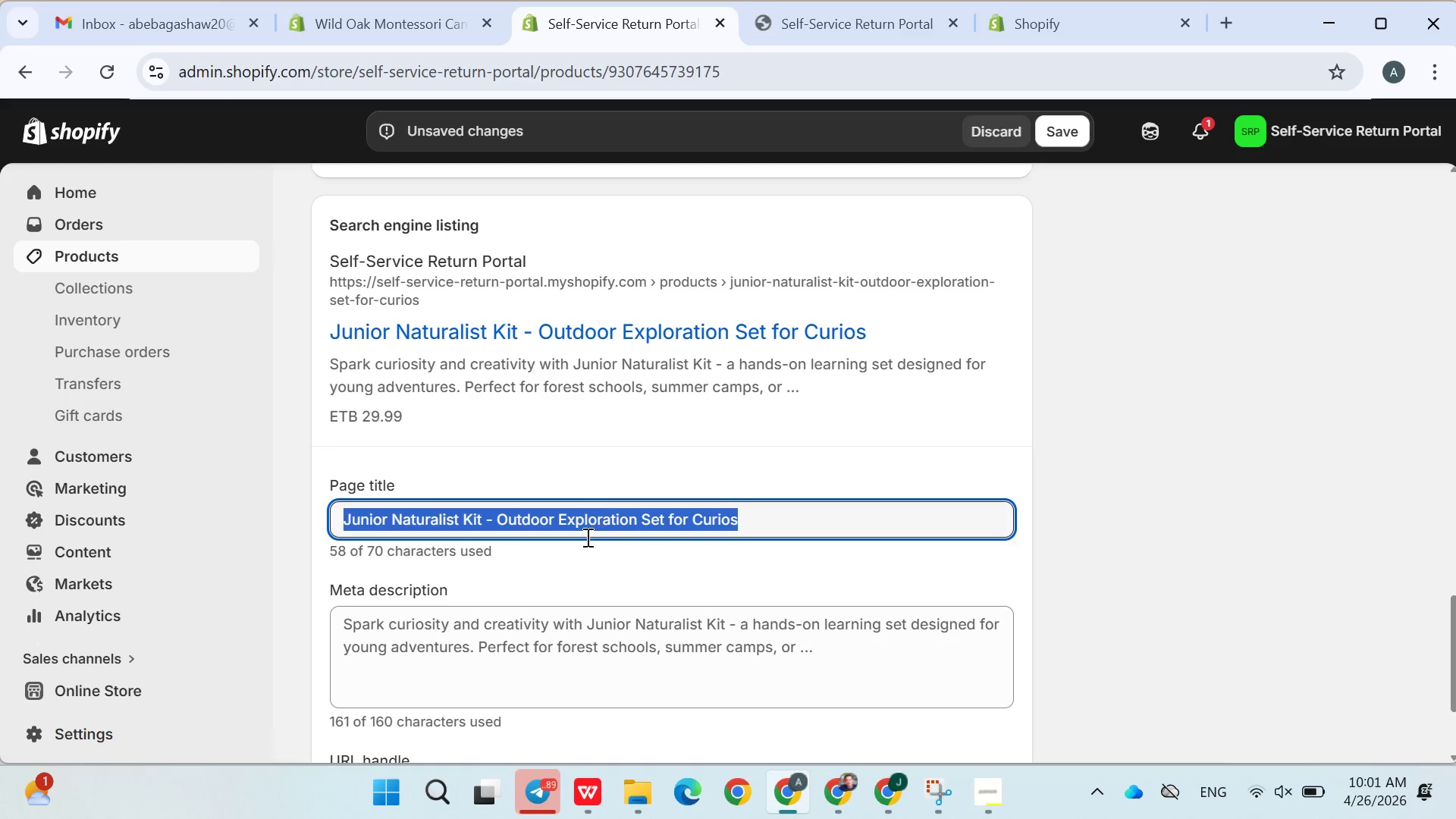 
wait(7.05)
 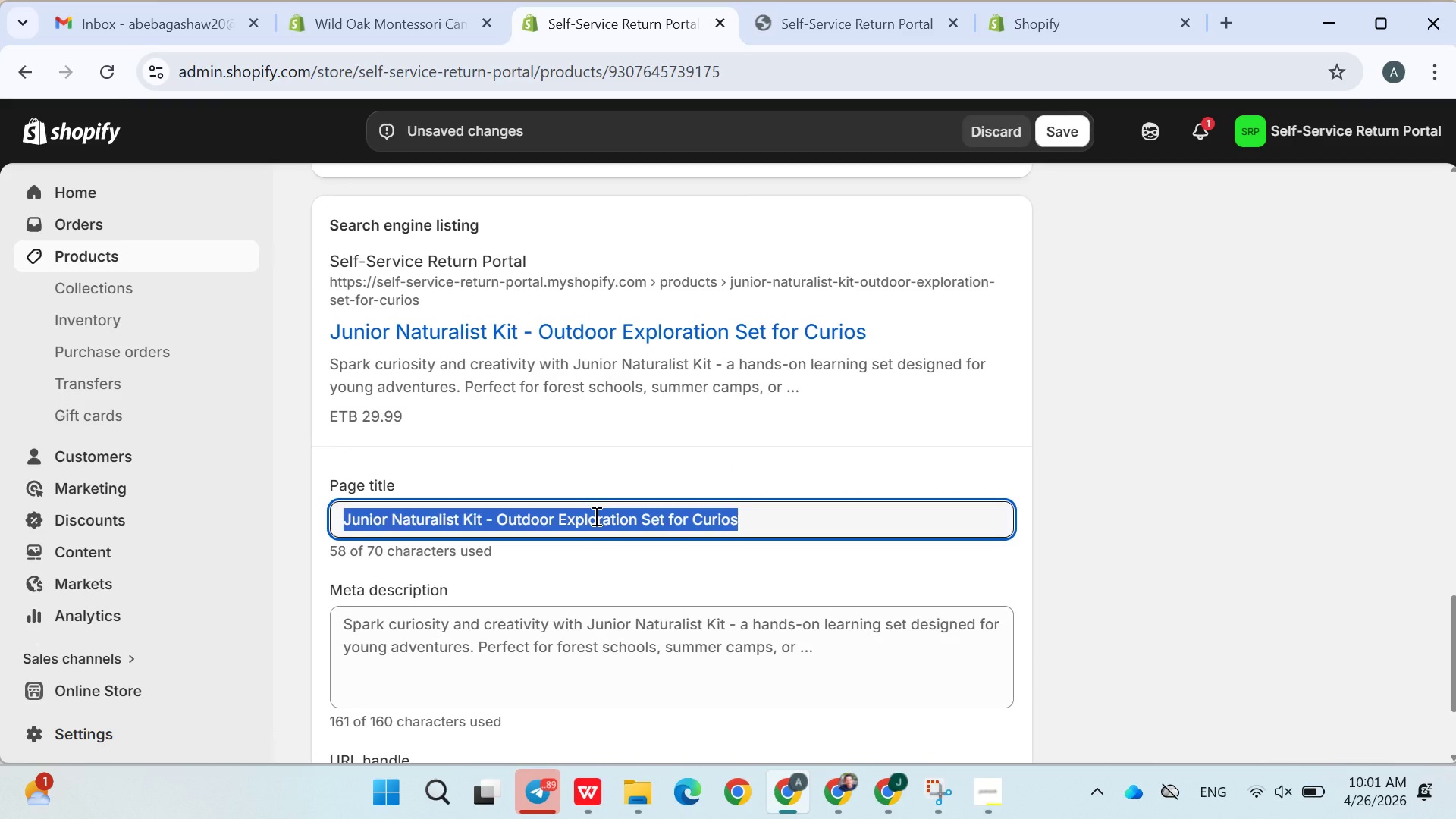 
left_click([463, 521])
 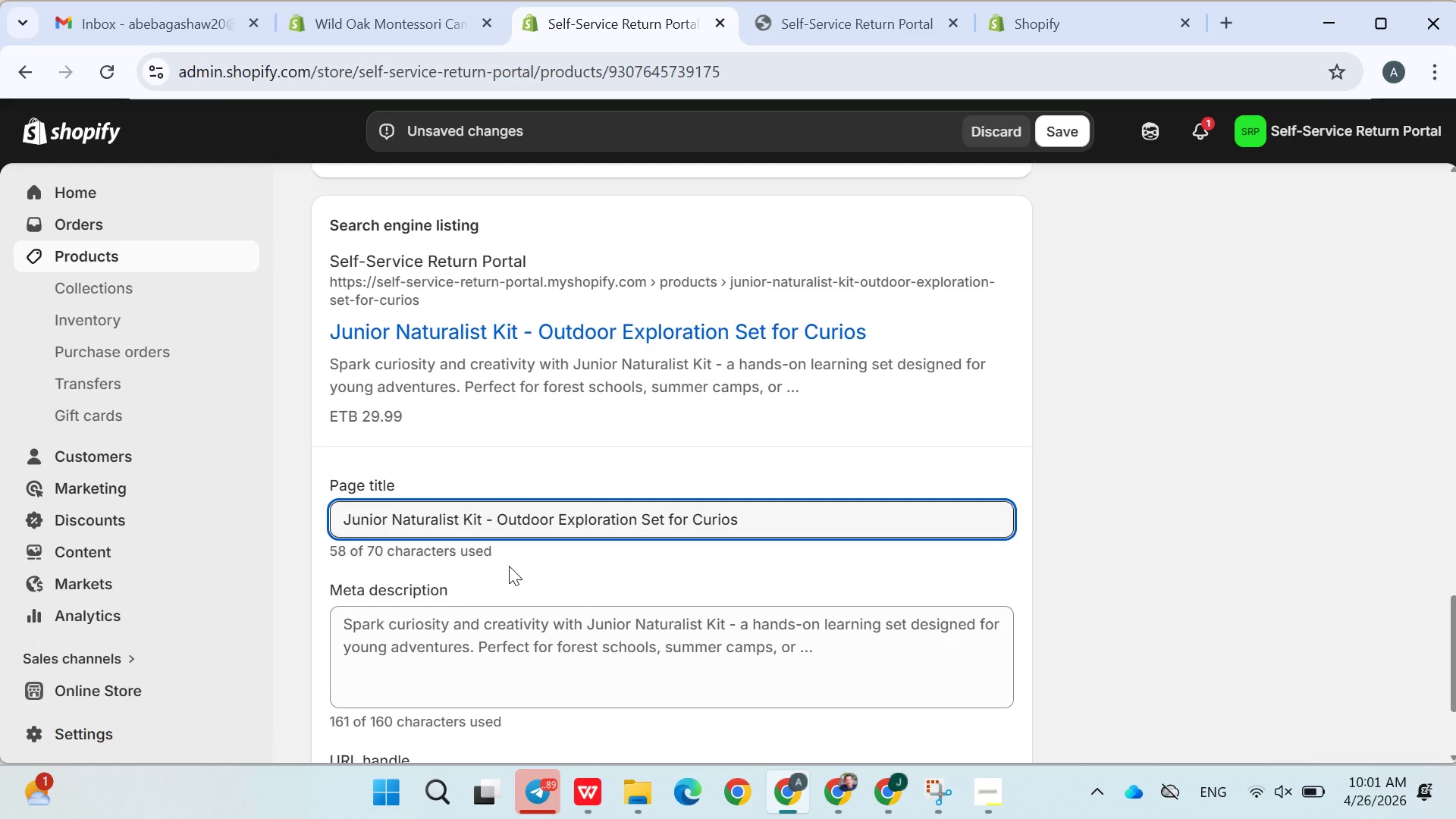 
type( For Kis)
key(Backspace)
key(Backspace)
key(Backspace)
key(Backspace)
key(Backspace)
key(Backspace)
key(Backspace)
type(for Kids [Break])
 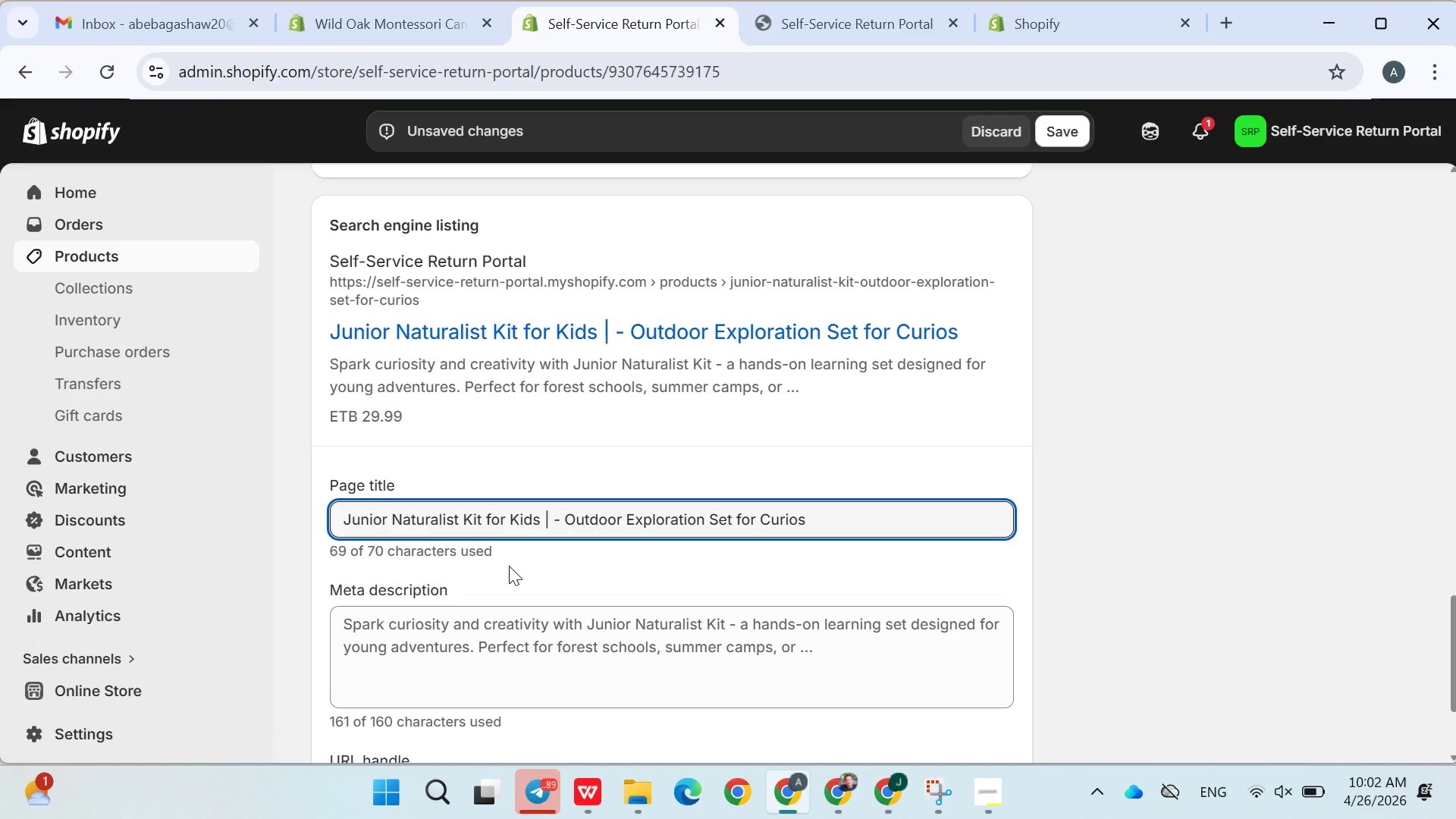 
key(Shift+ArrowRight)
 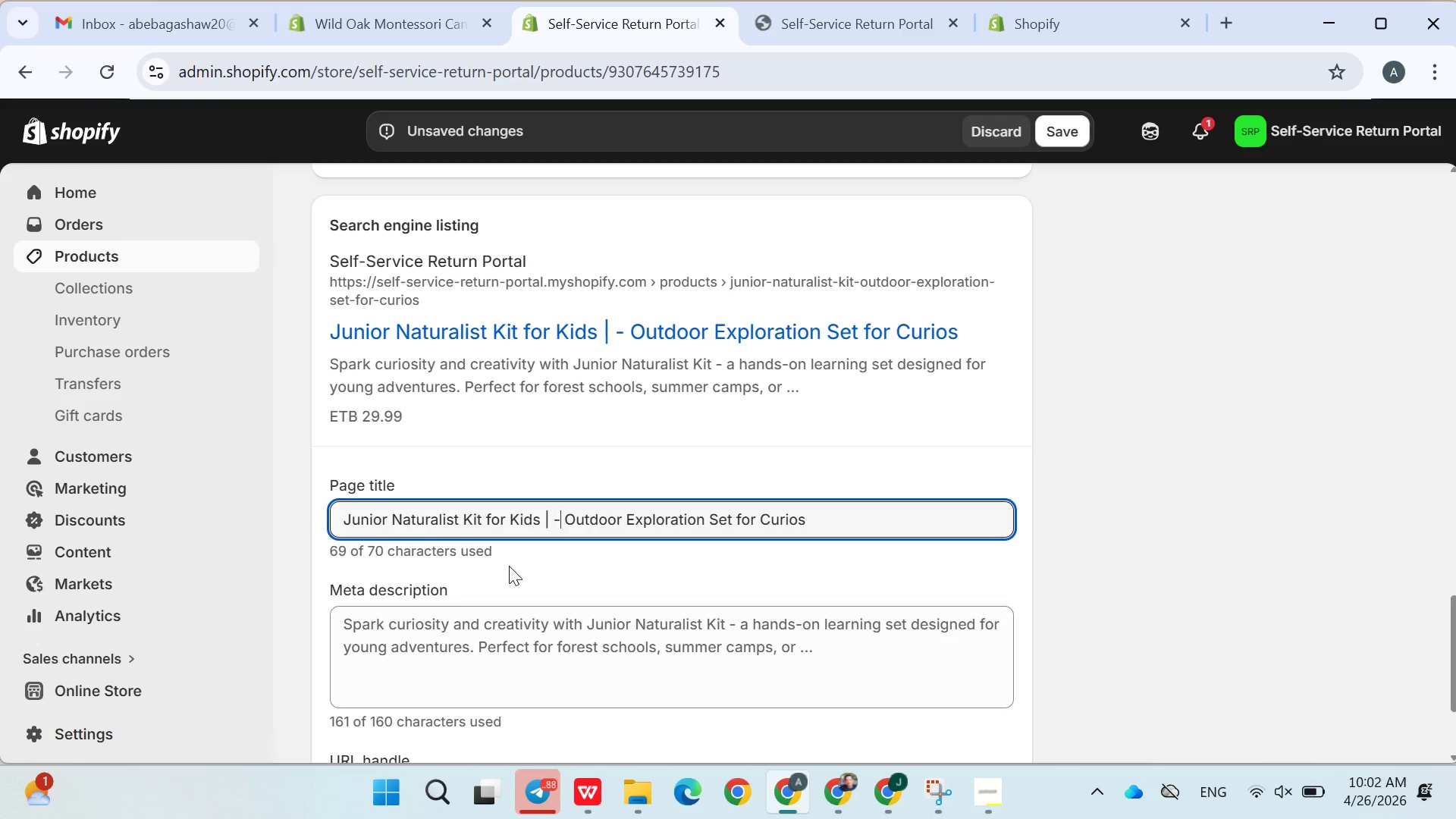 
key(Shift+ArrowRight)
 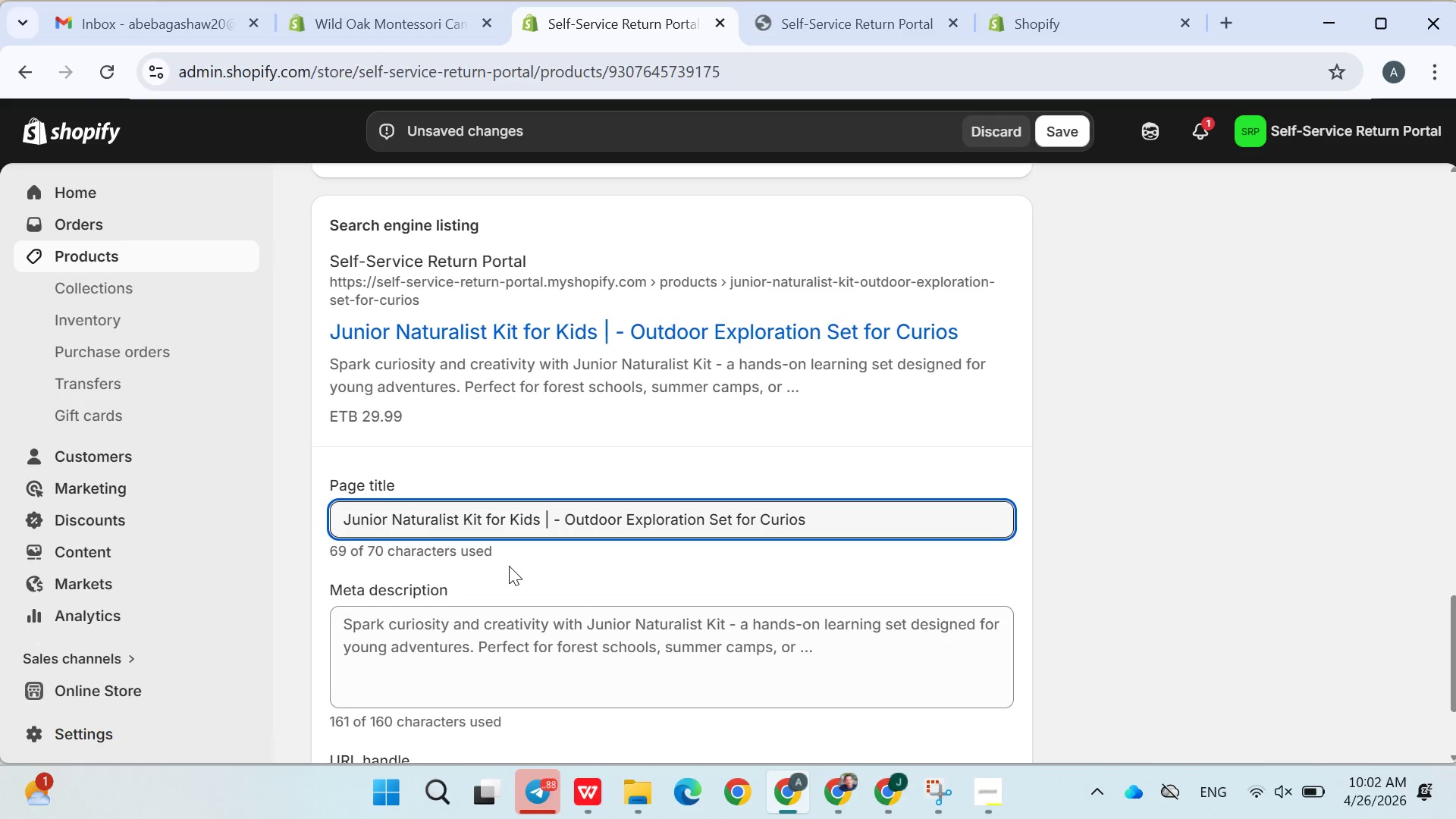 
key(Shift+Backspace)
 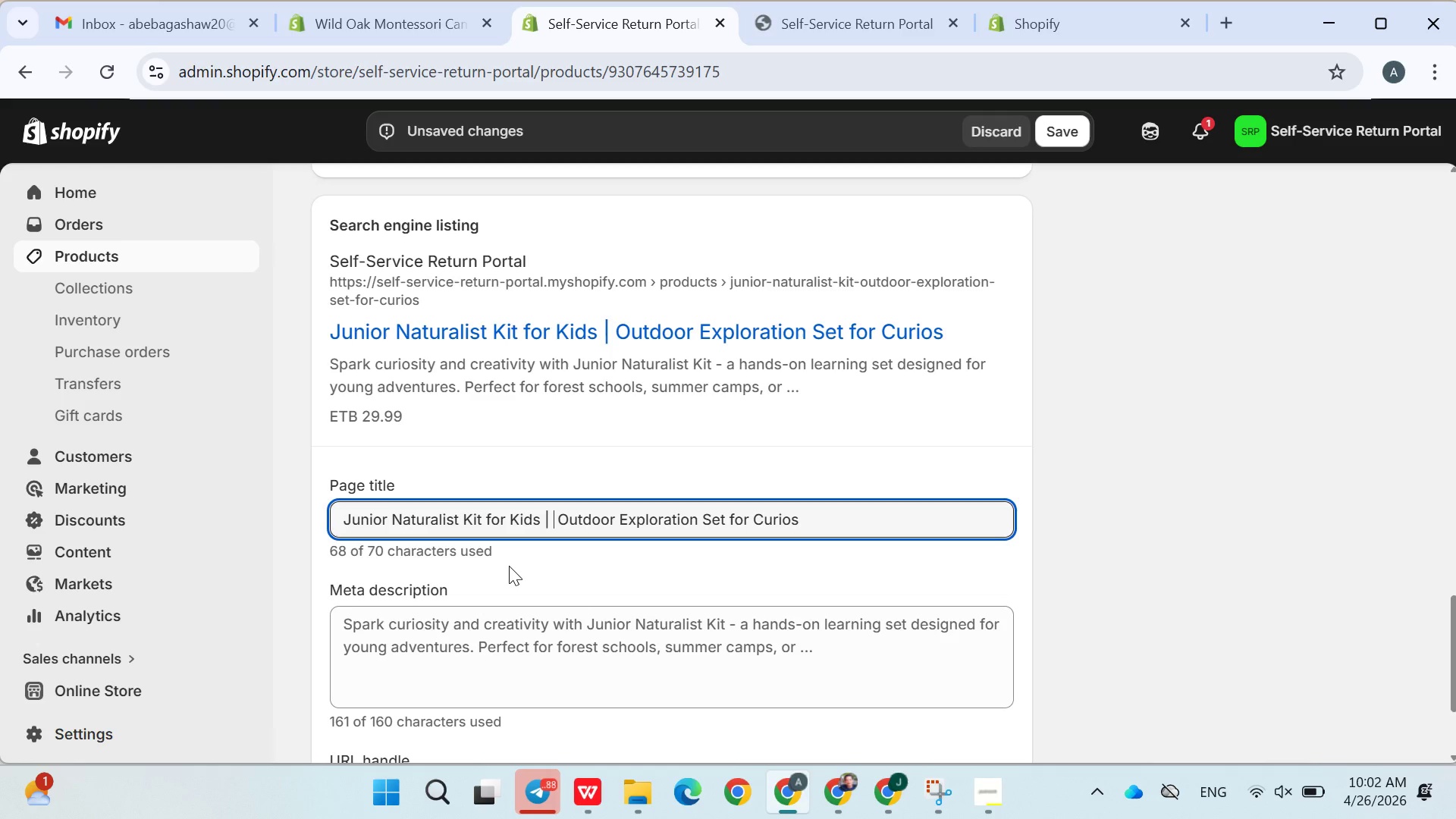 
key(Shift+ArrowRight)
 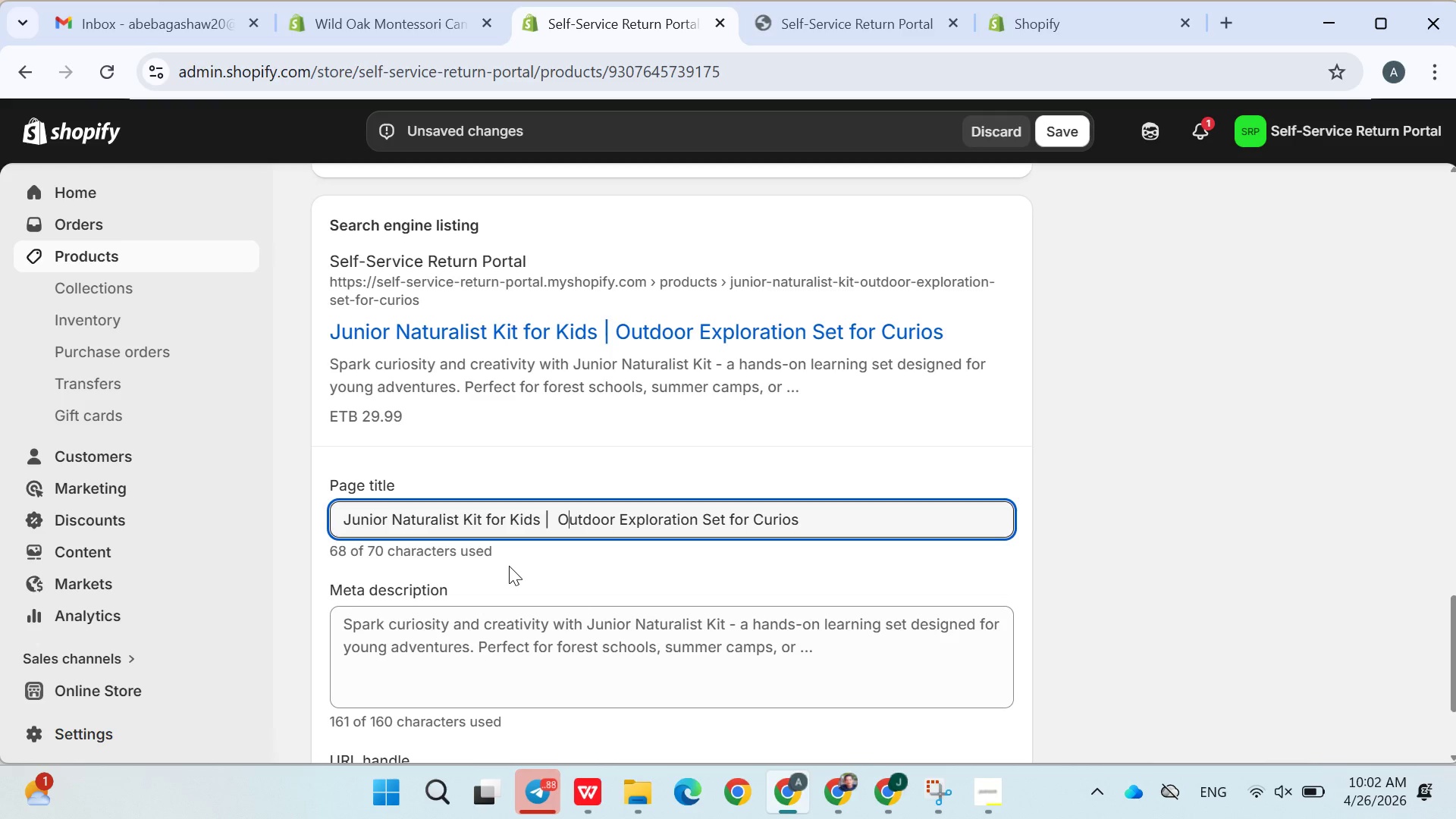 
hold_key(key=ArrowRight, duration=0.83)
 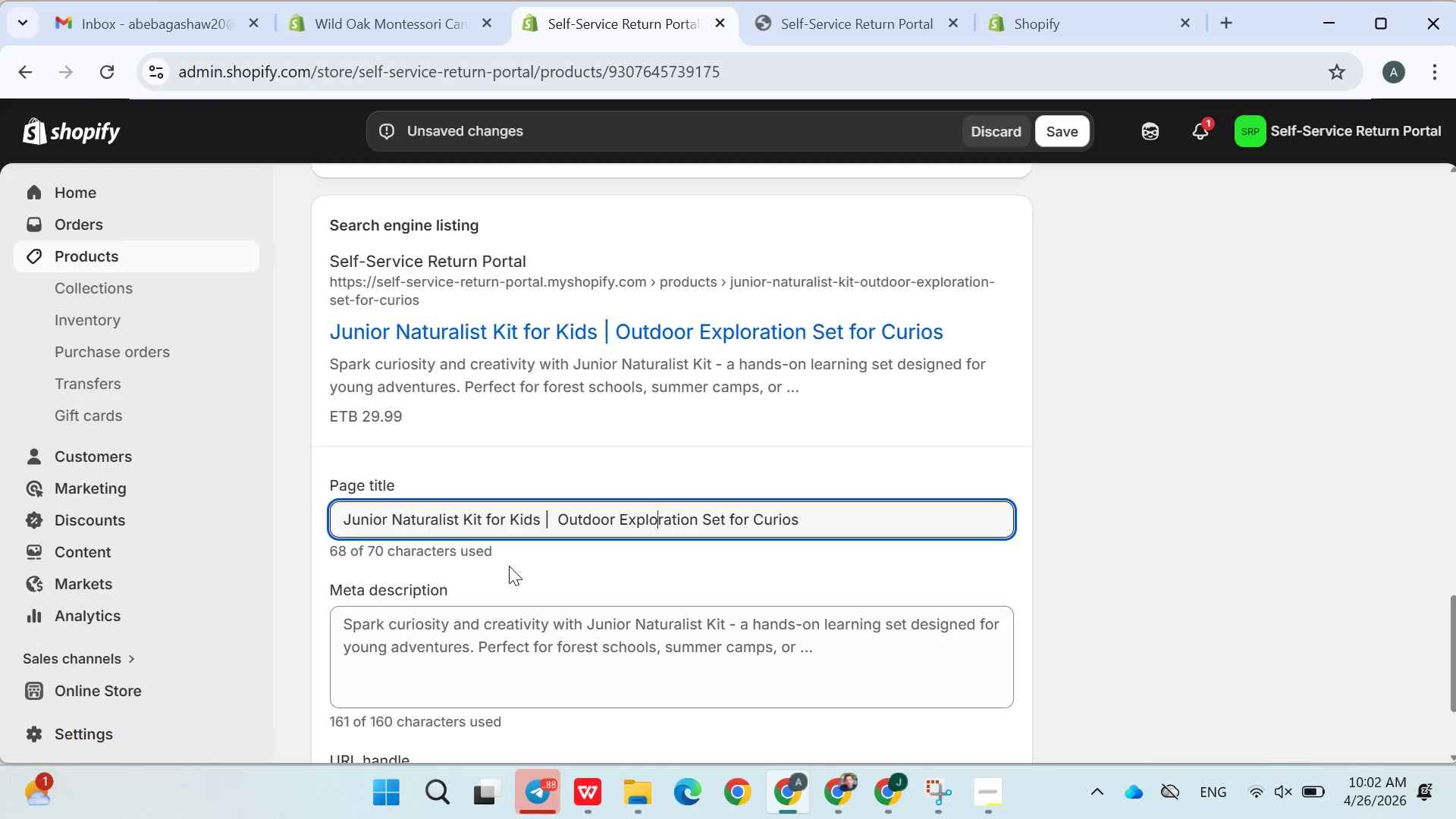 
key(Shift+ArrowRight)
 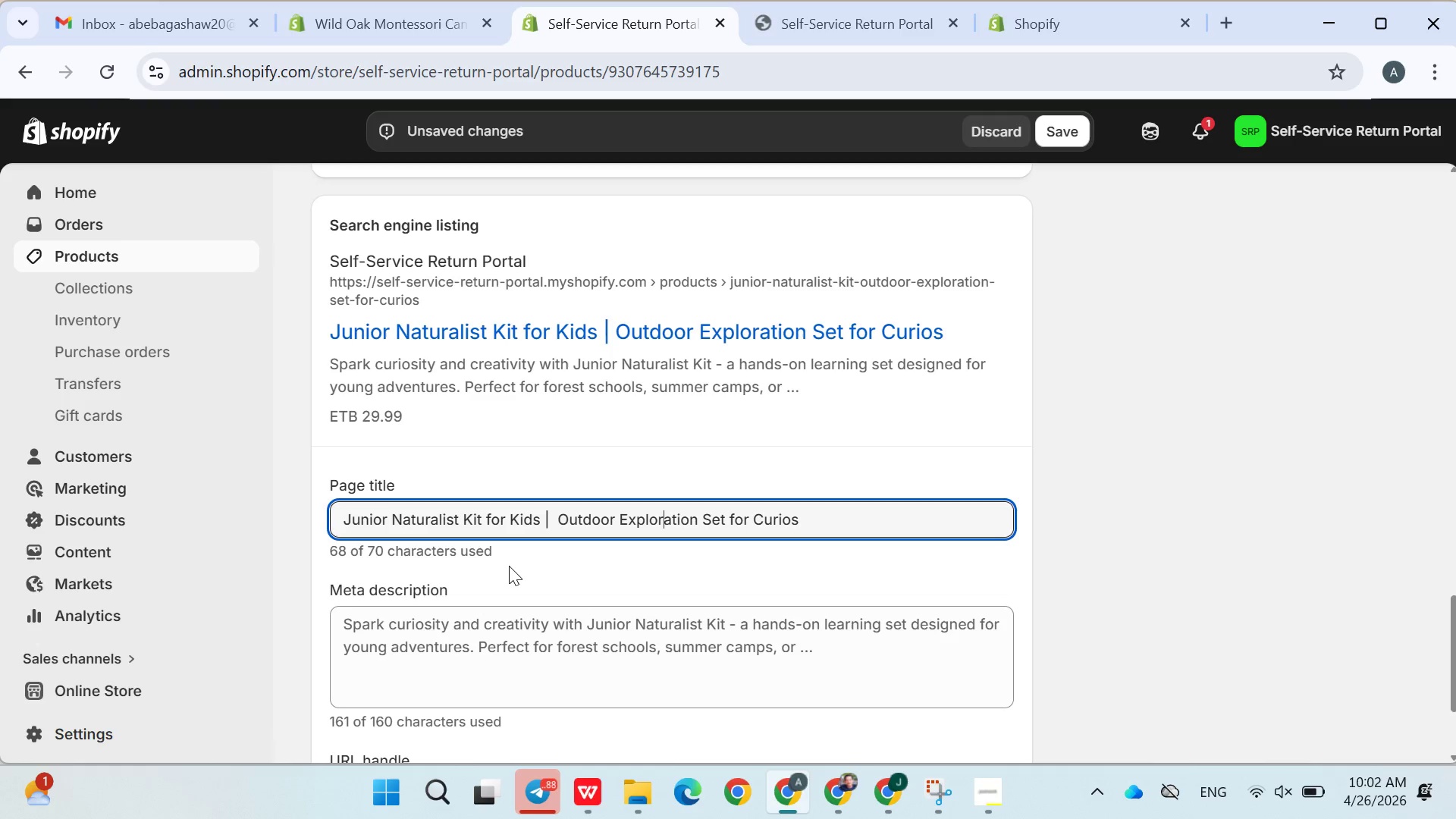 
key(Shift+ArrowRight)
 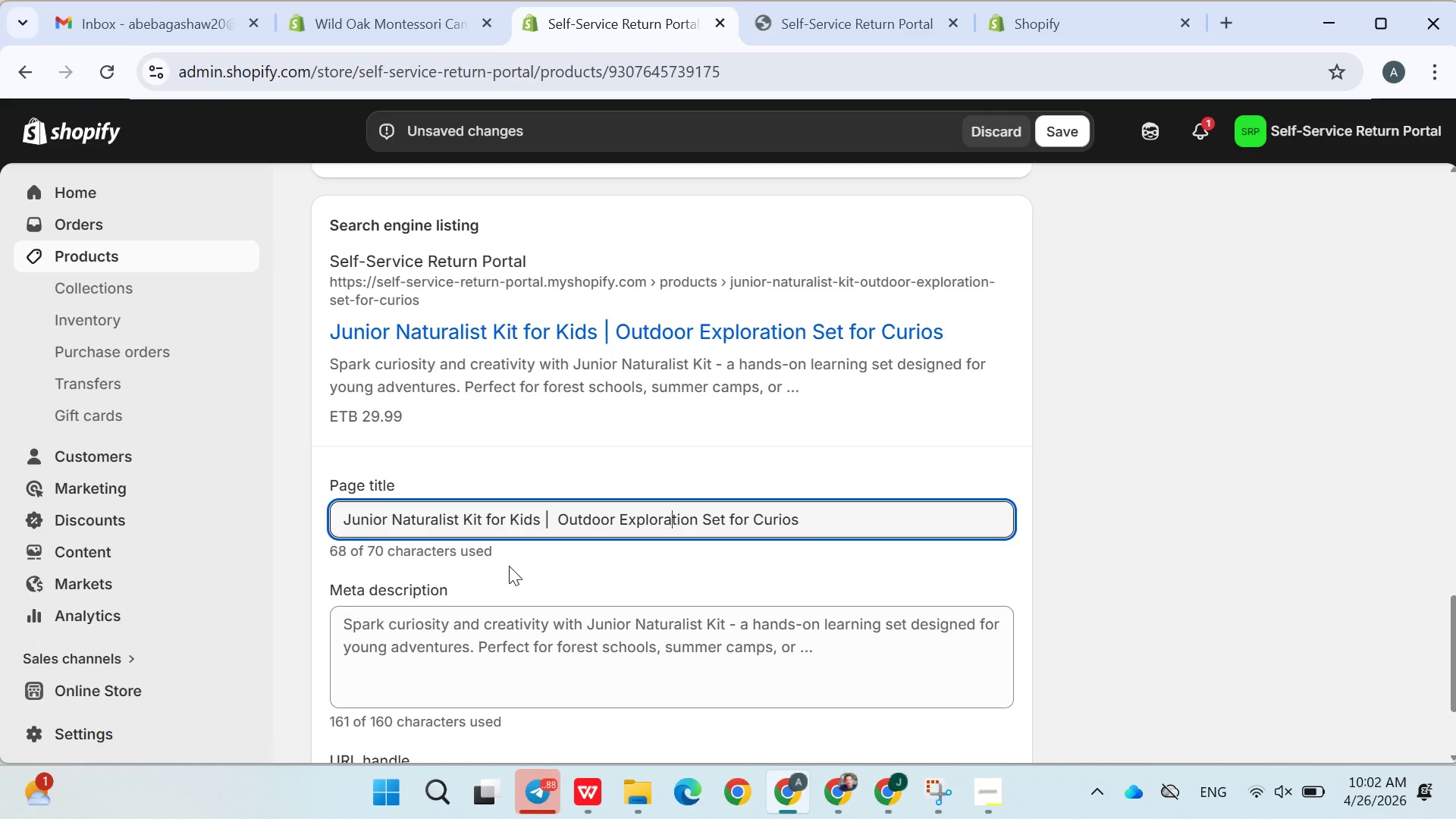 
key(Shift+ArrowRight)
 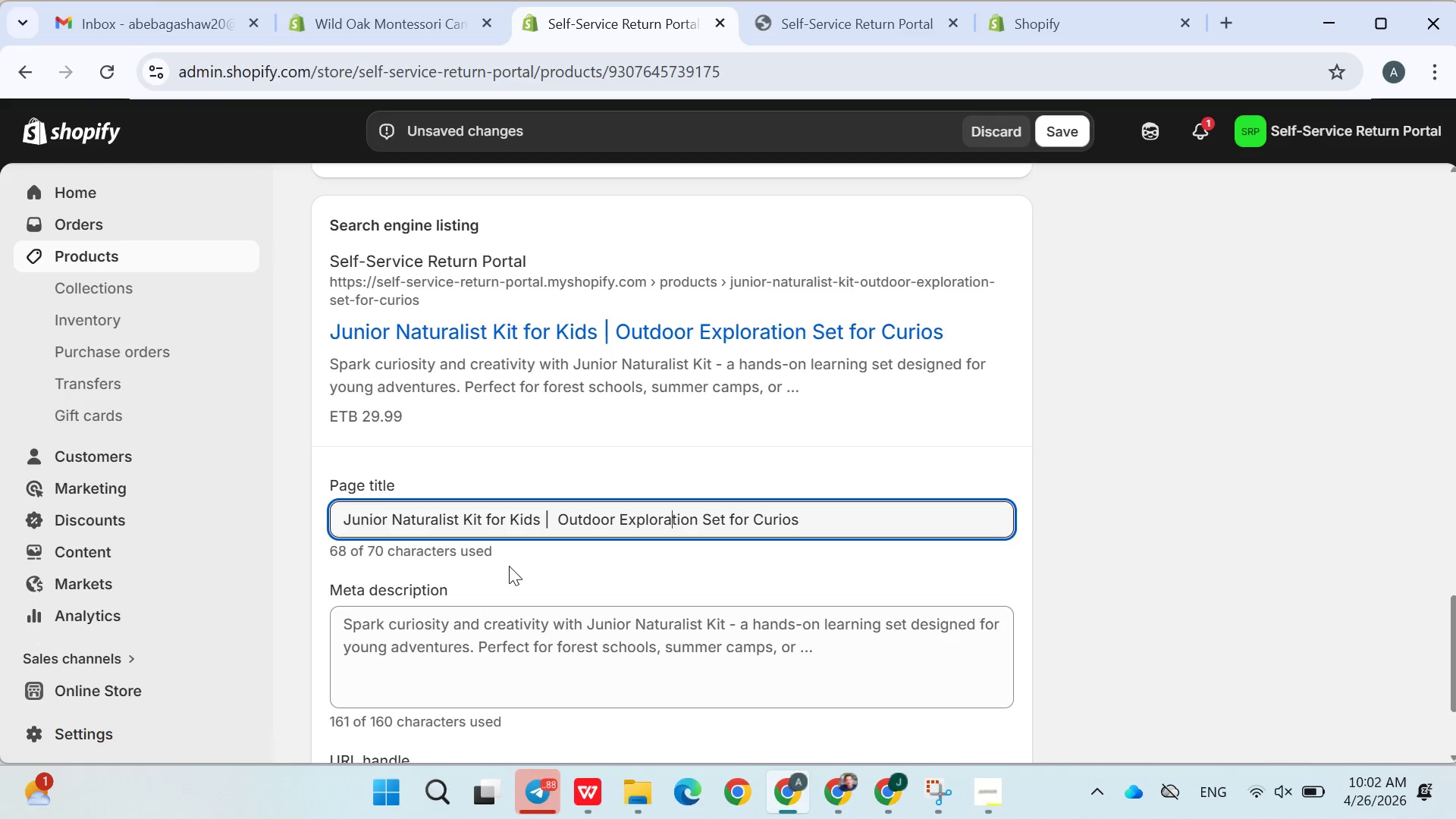 
key(Shift+ArrowRight)
 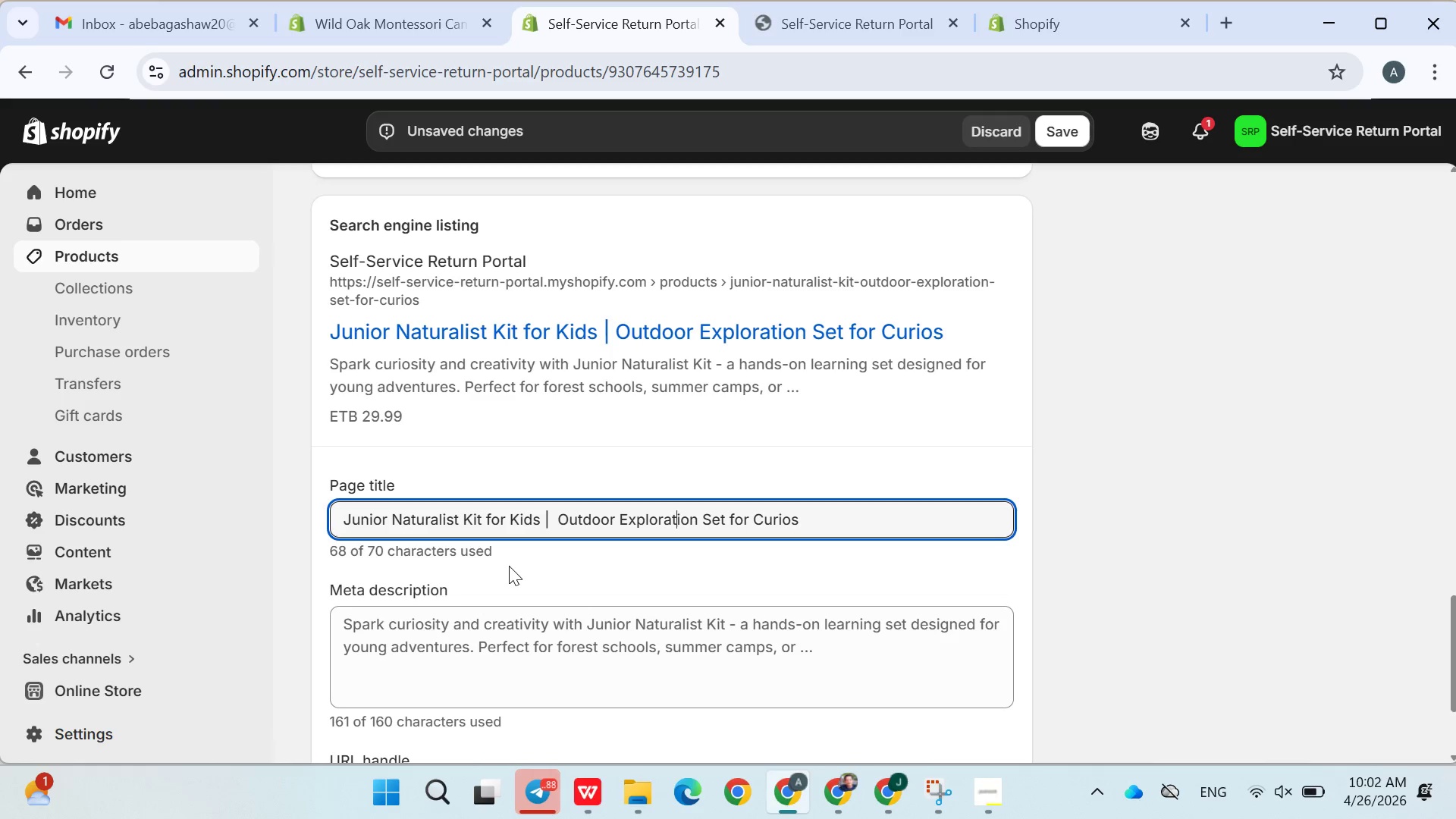 
key(Shift+ArrowRight)
 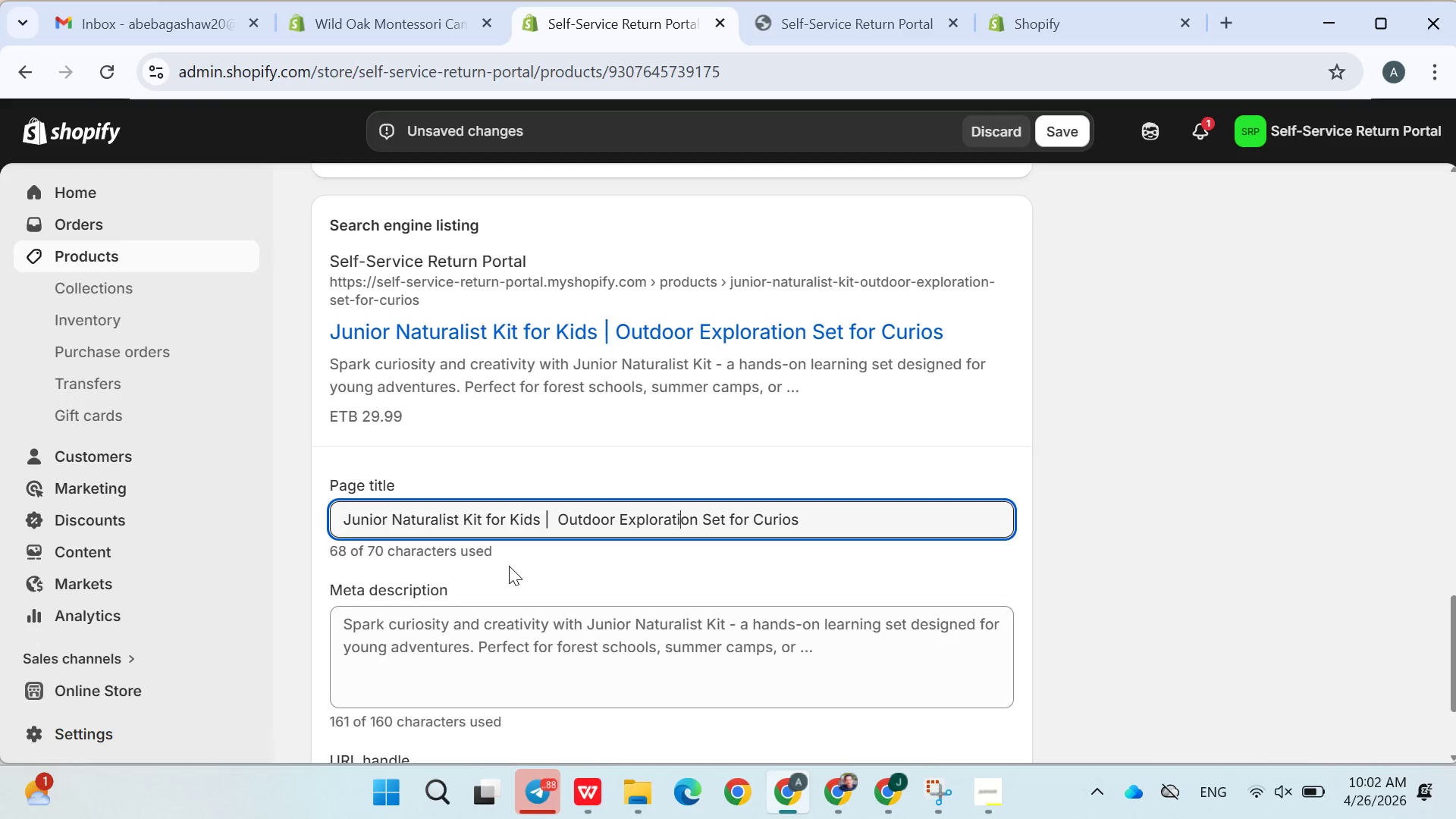 
key(Shift+ArrowRight)
 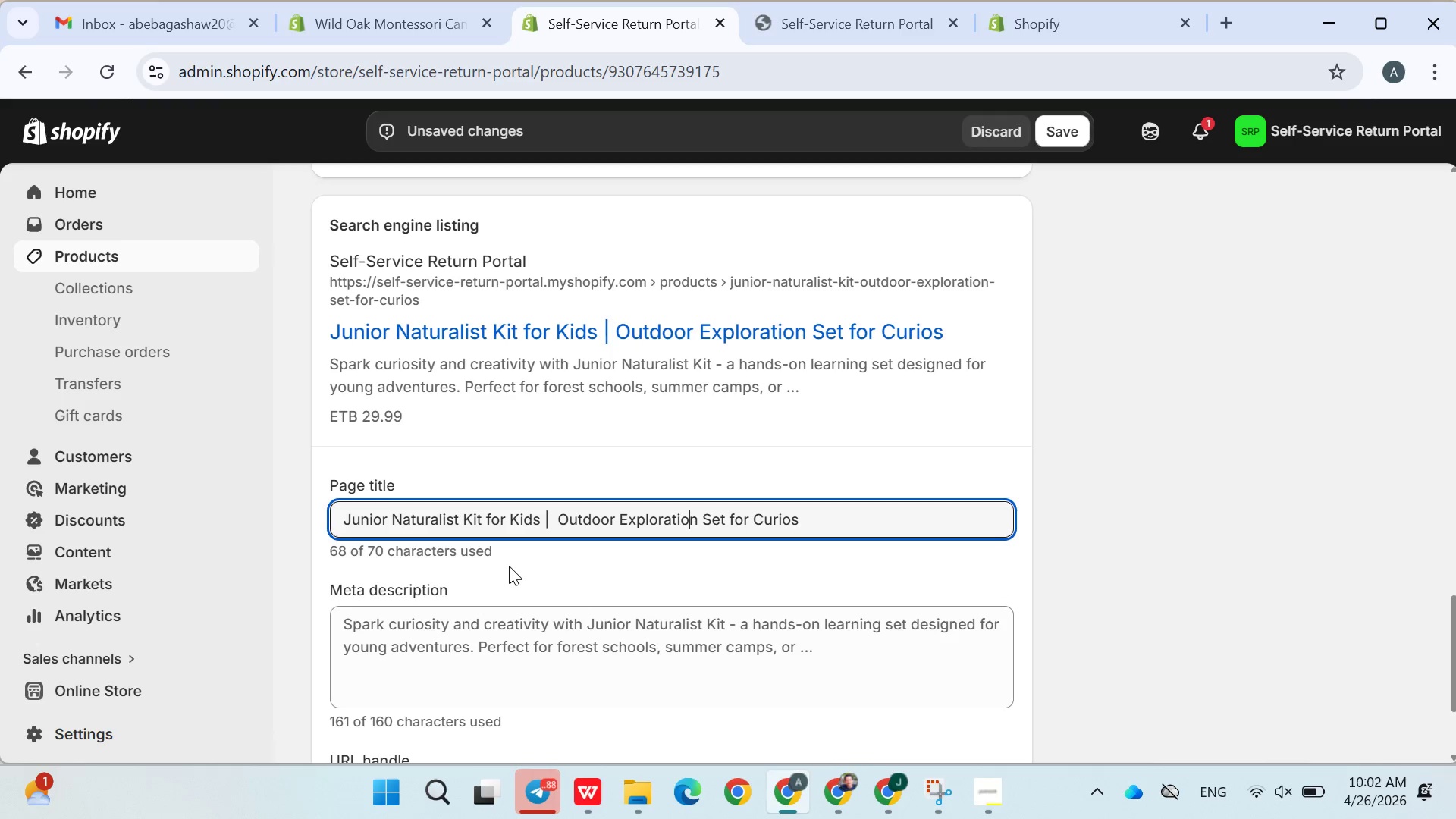 
key(Shift+ArrowRight)
 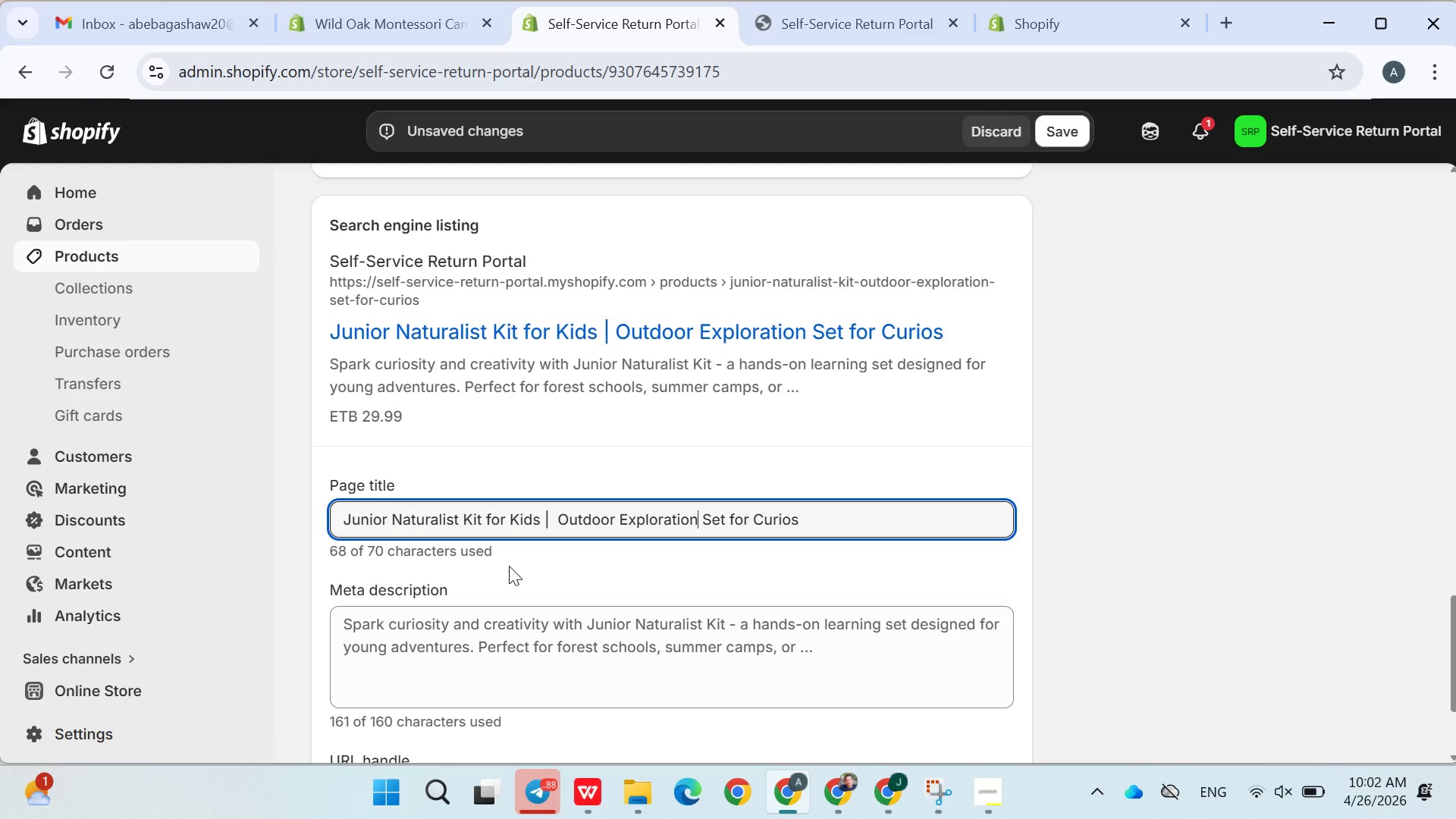 
key(Shift+ArrowRight)
 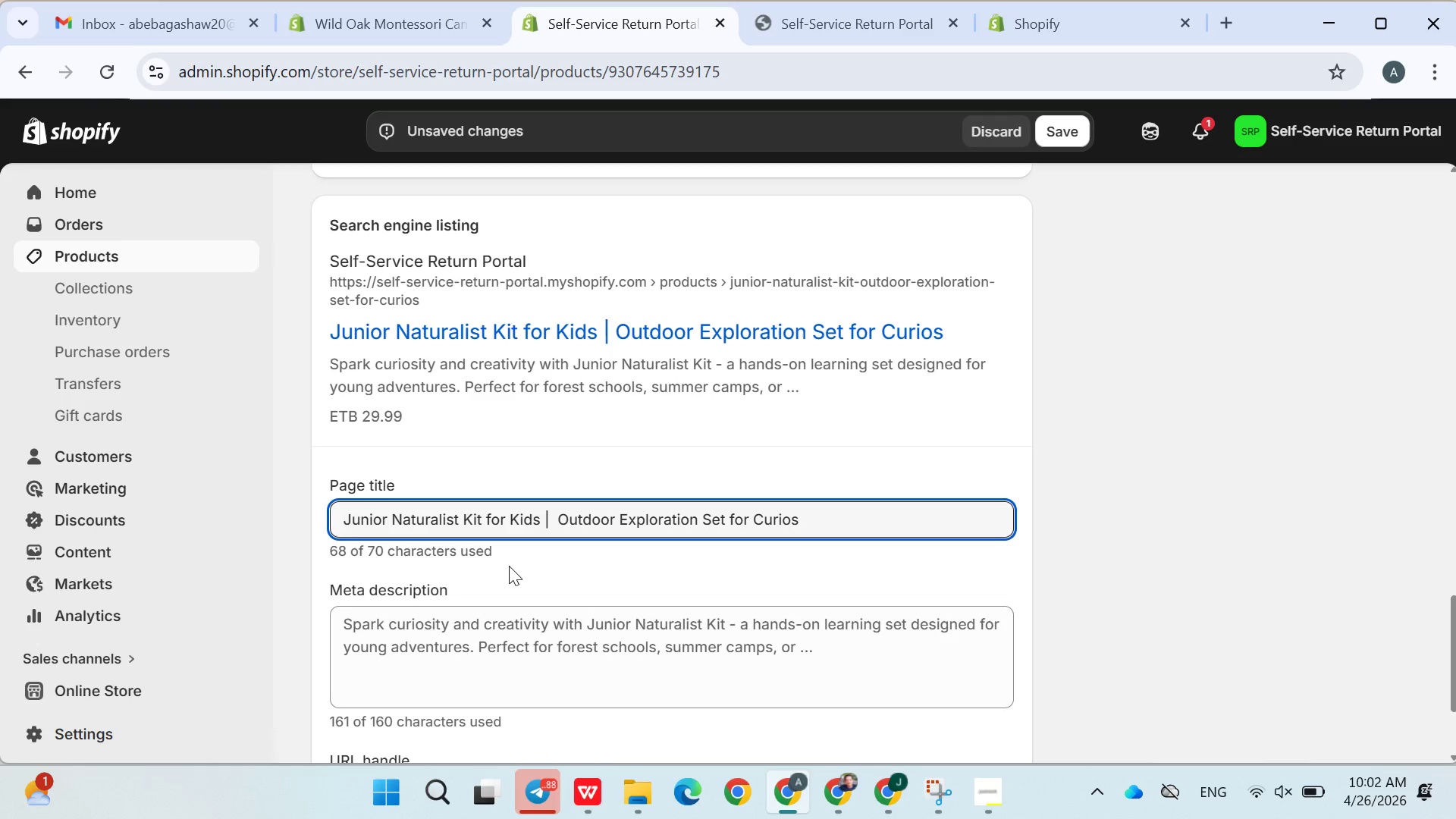 
hold_key(key=ShiftRight, duration=1.39)
 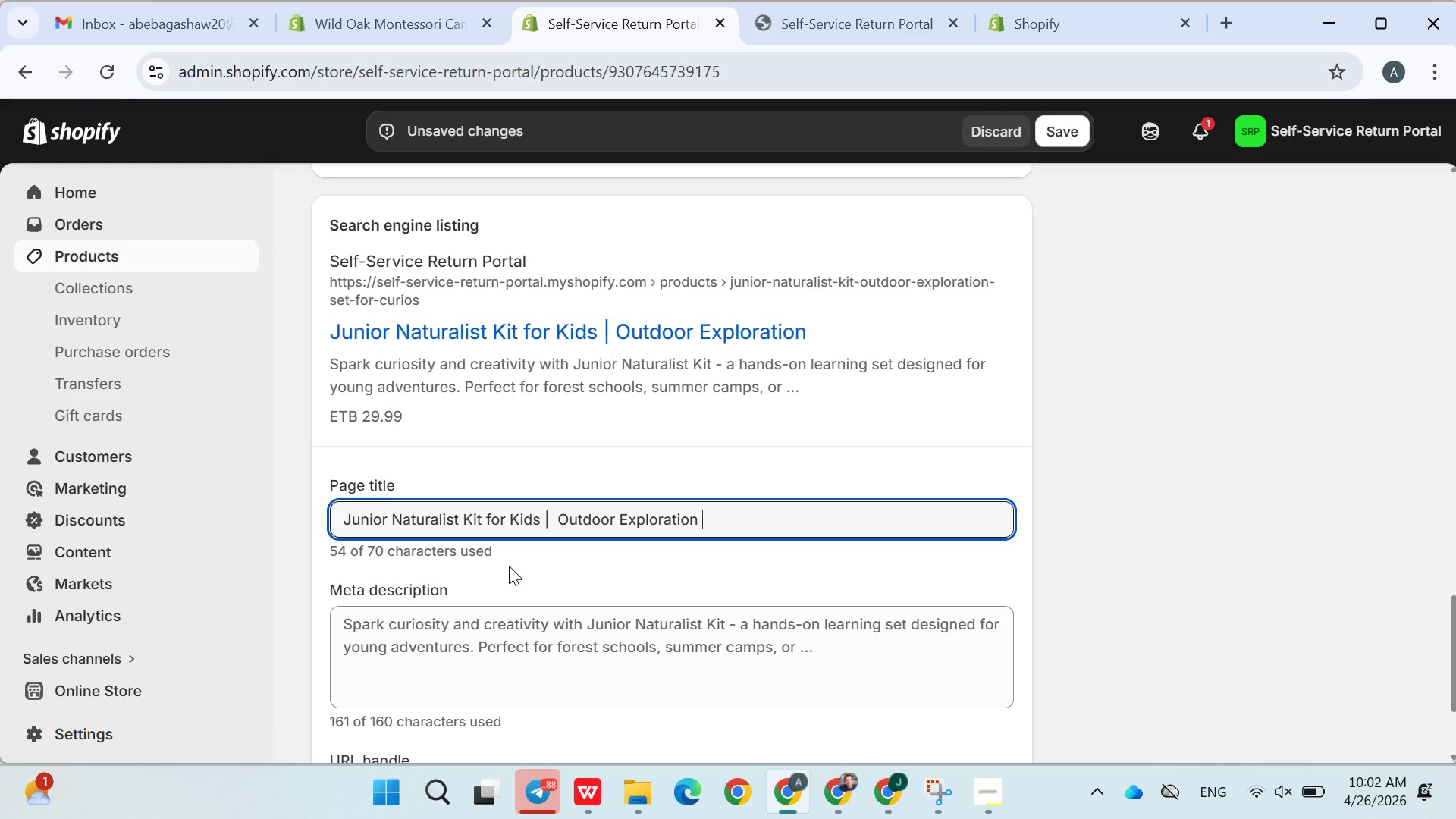 
hold_key(key=ArrowRight, duration=1.01)
 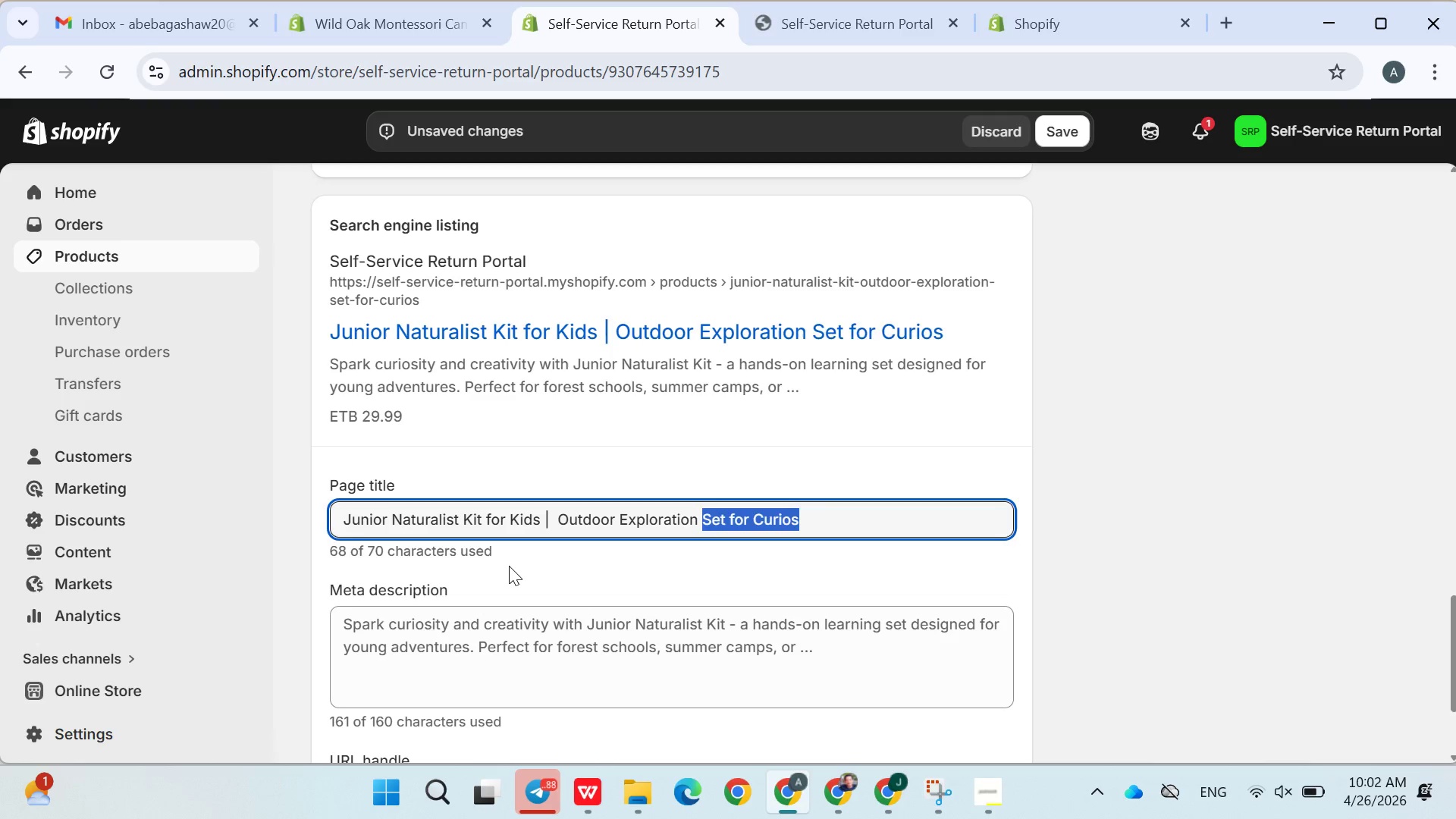 
key(Backspace)
type(& Stem)
key(Backspace)
key(Backspace)
key(Backspace)
 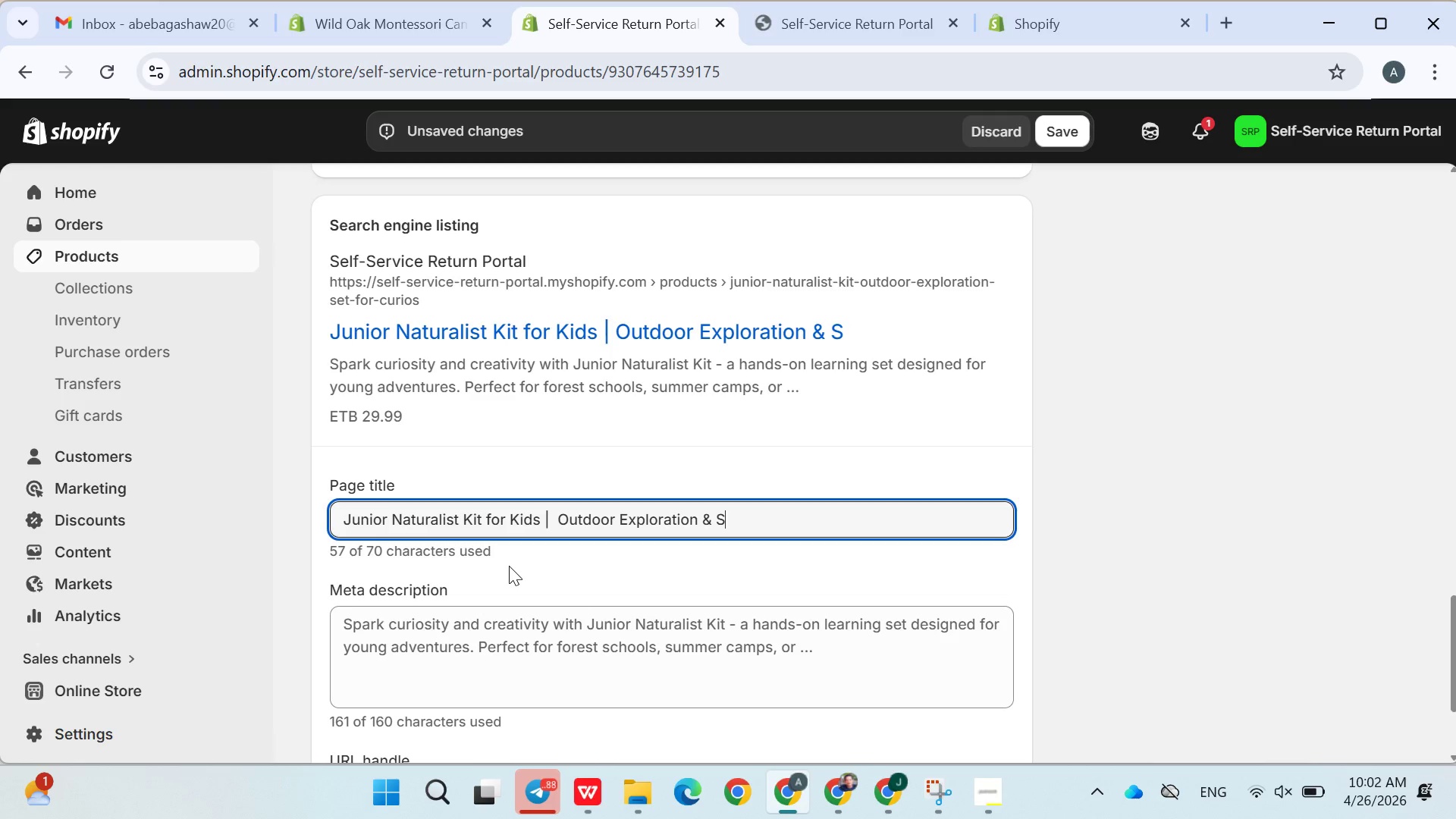 
key(Control+T)
 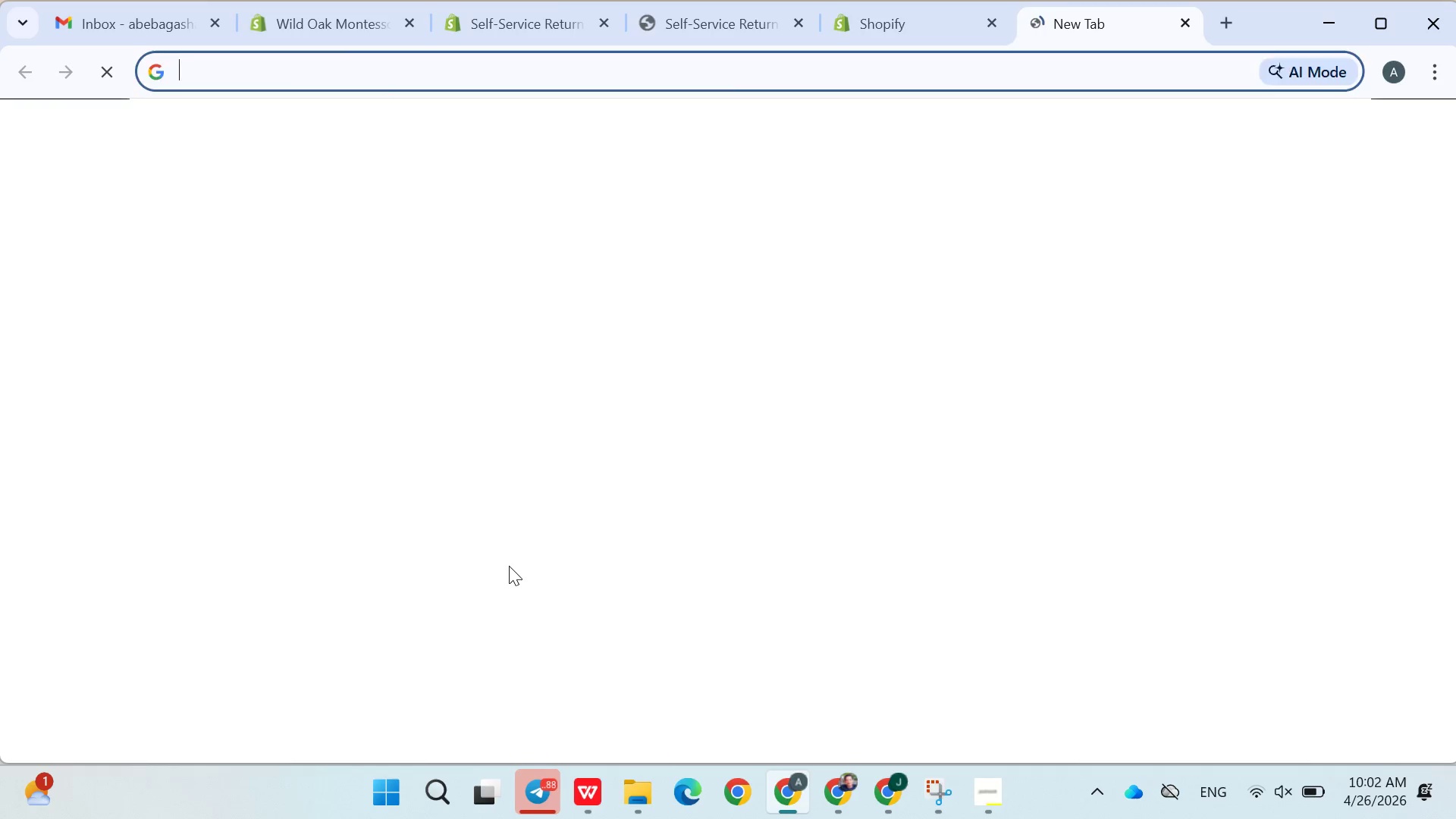 
key(Control+E)
 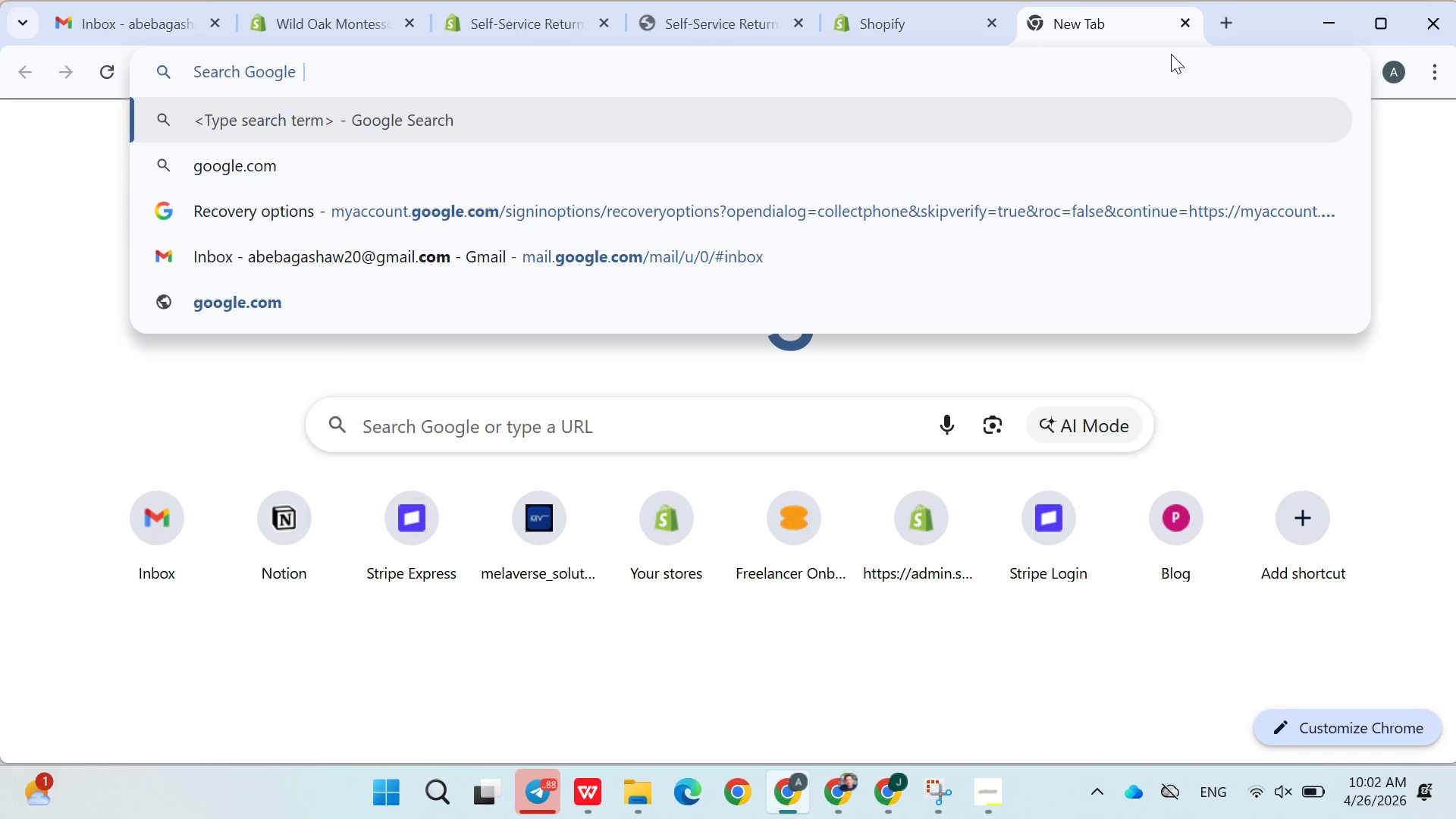 
left_click([1176, 20])
 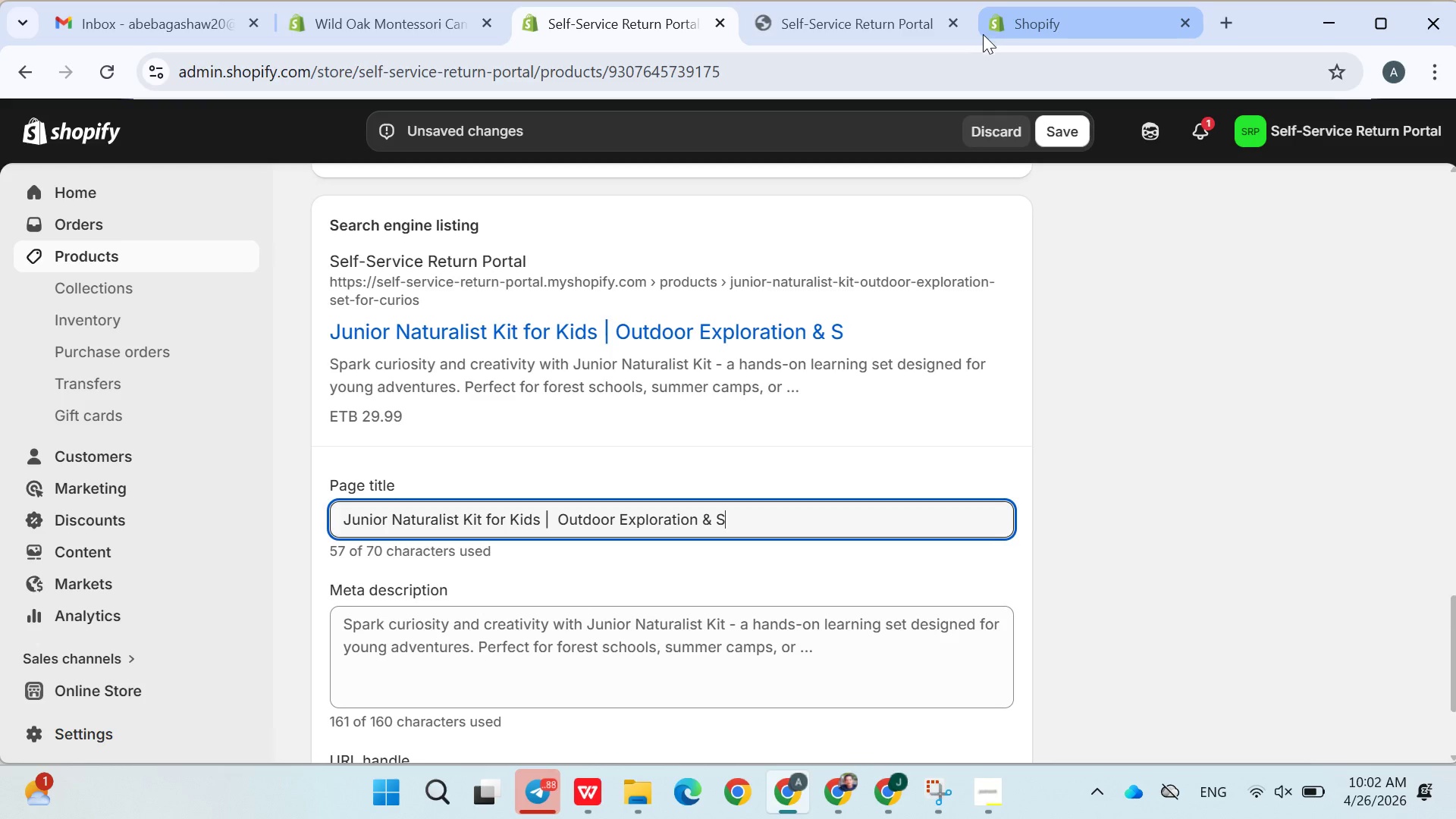 
left_click([1063, 11])
 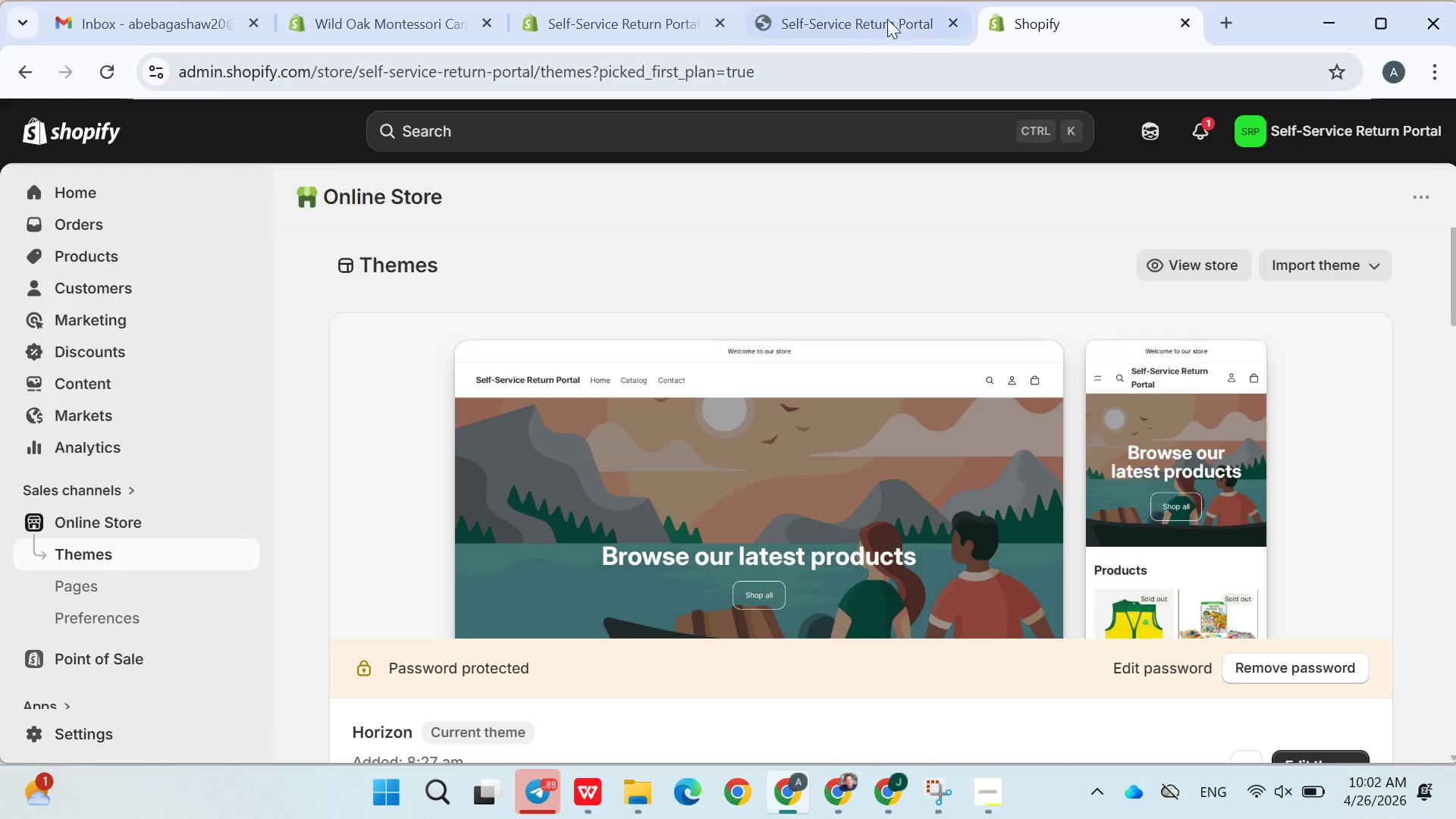 
left_click([861, 22])
 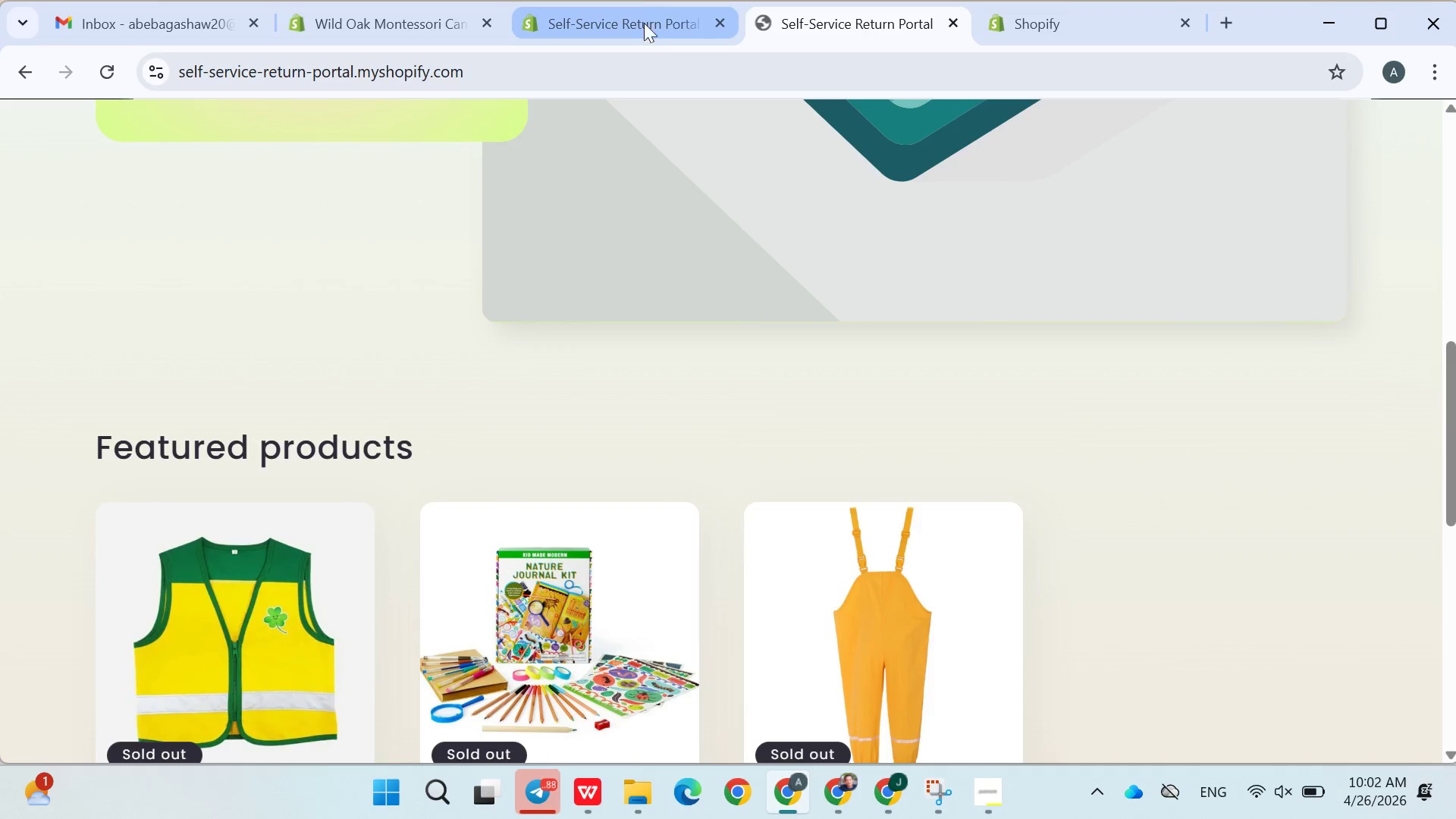 
left_click([623, 42])
 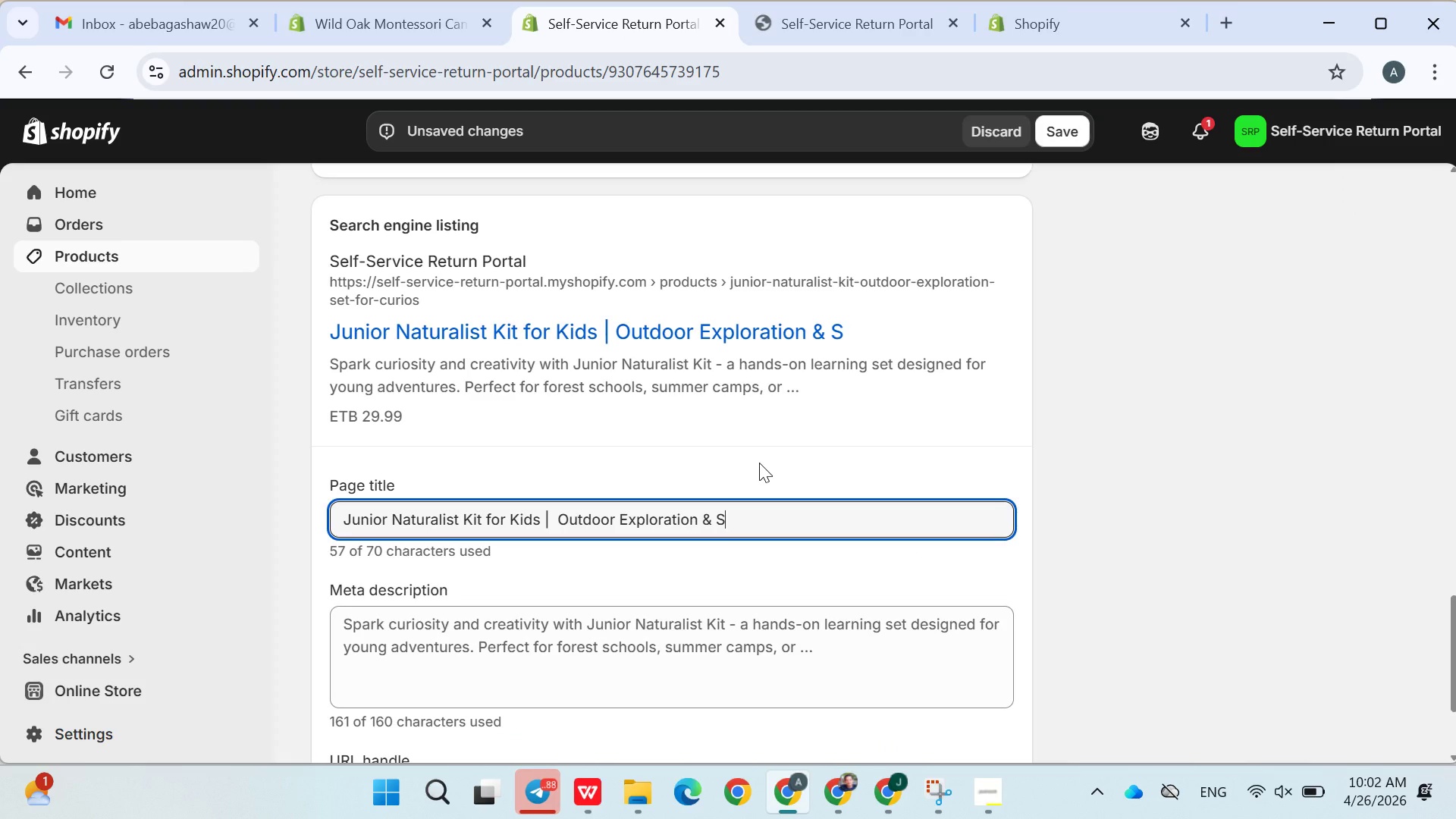 
type(TEM learning)
 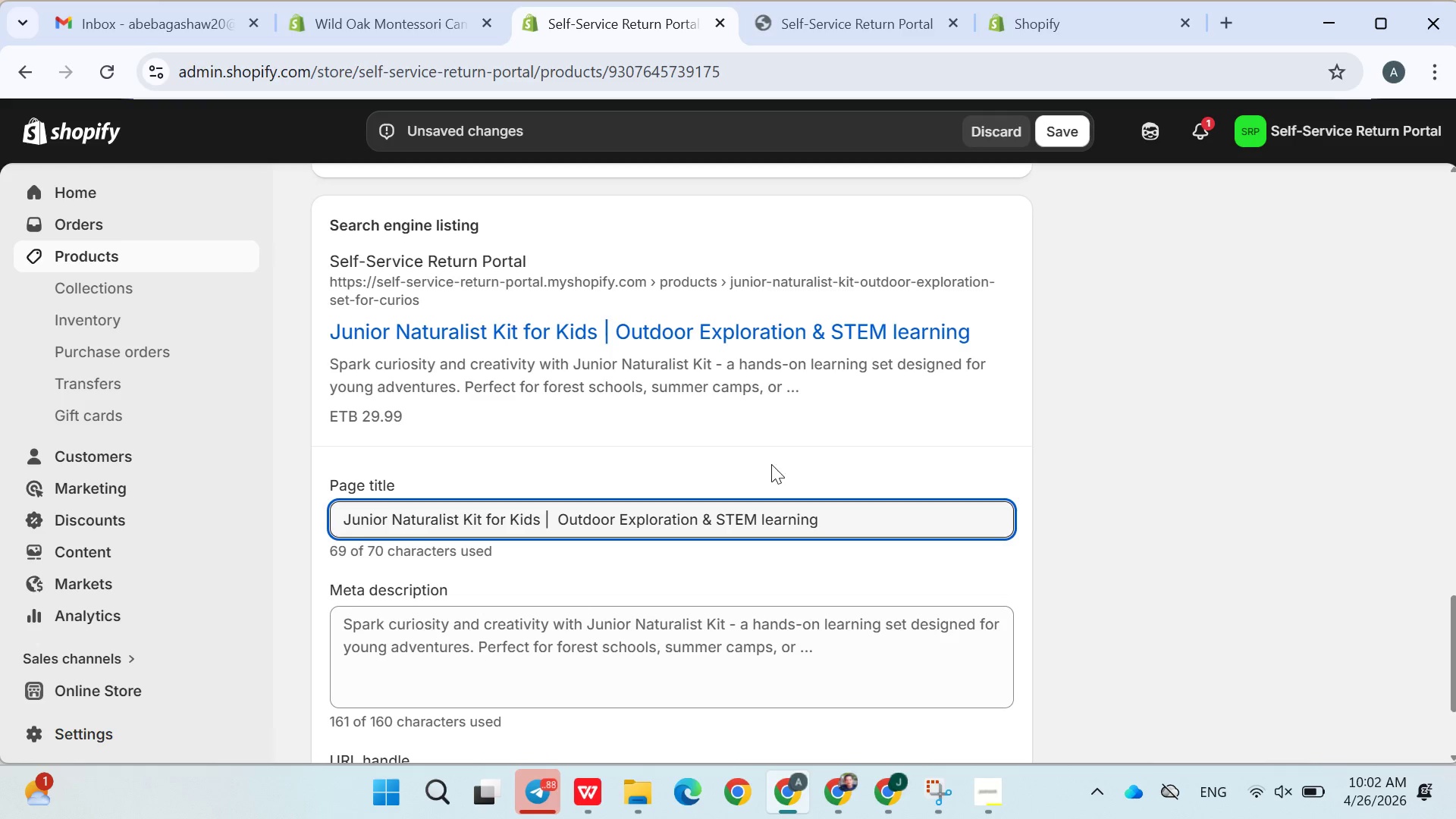 
left_click([777, 468])
 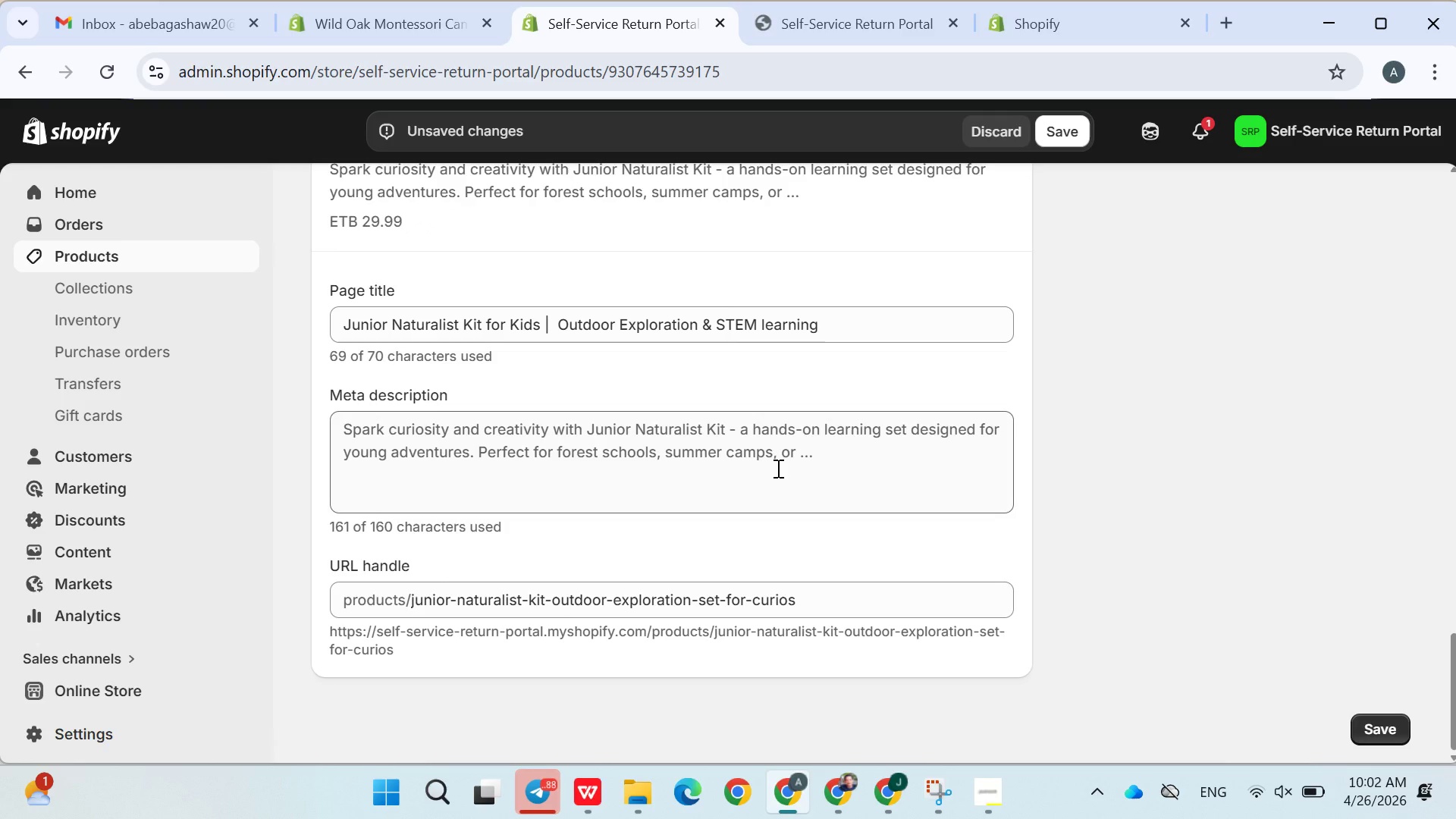 
left_click([777, 468])
 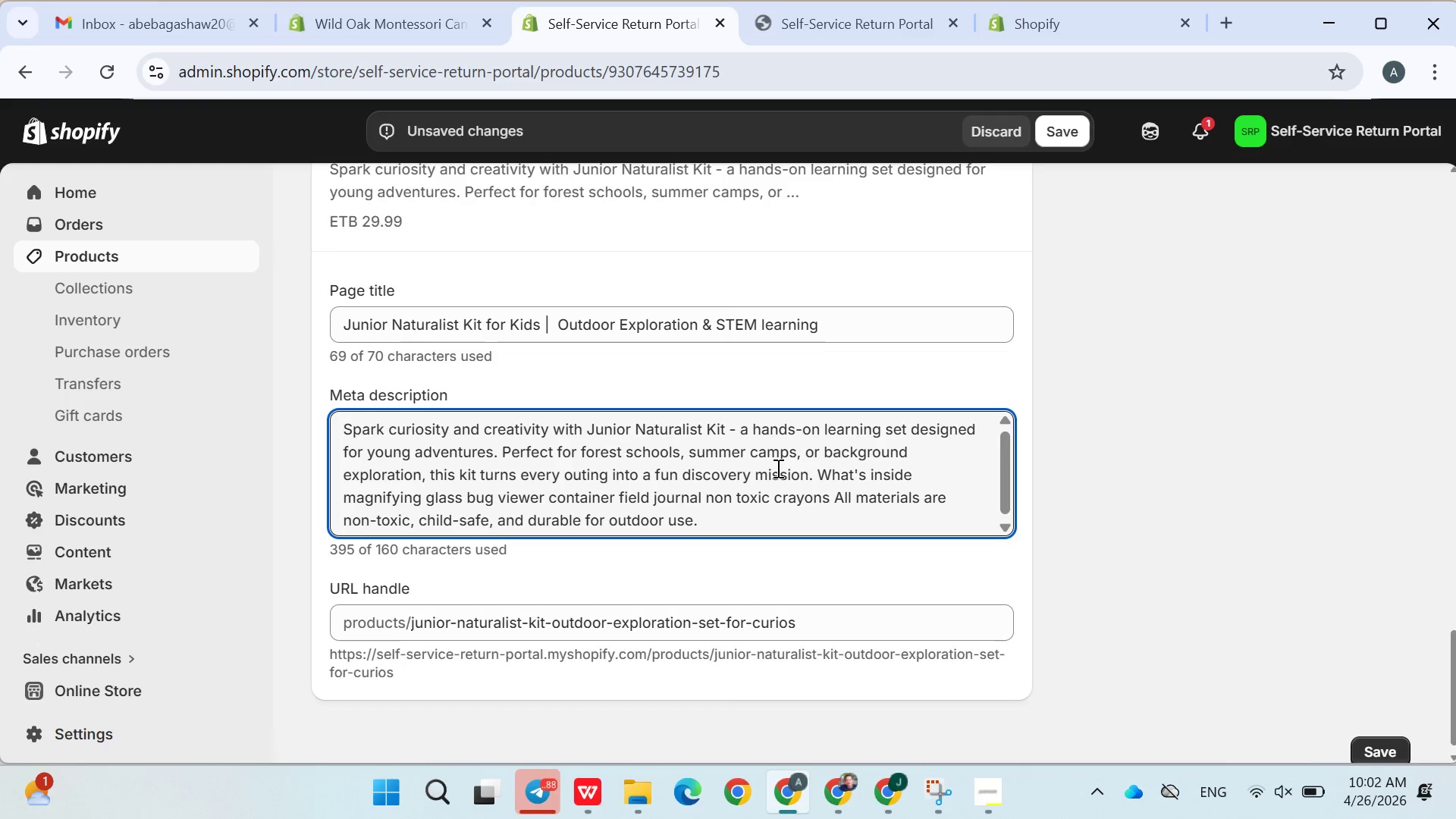 
double_click([777, 468])
 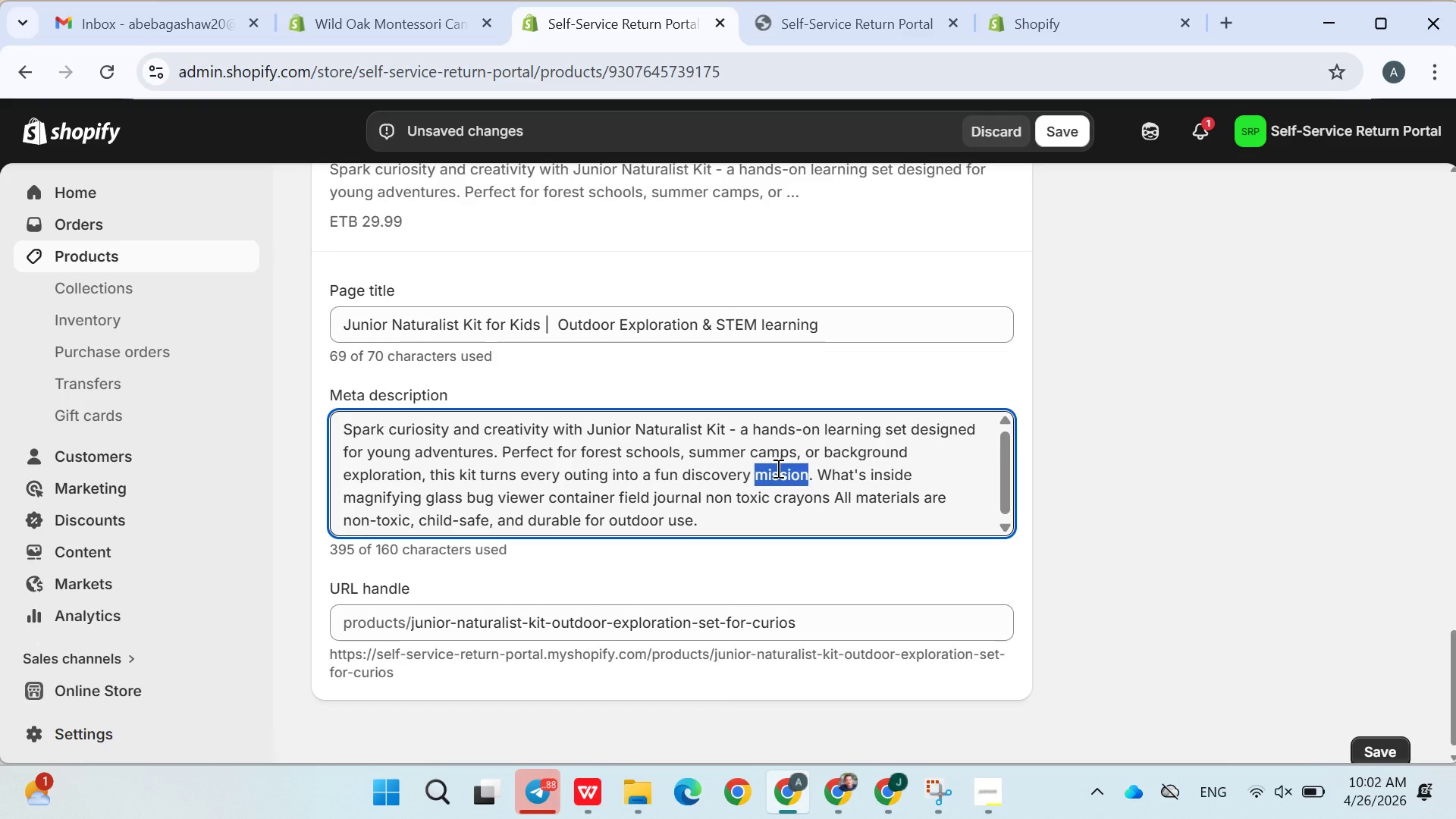 
key(Control+A)
 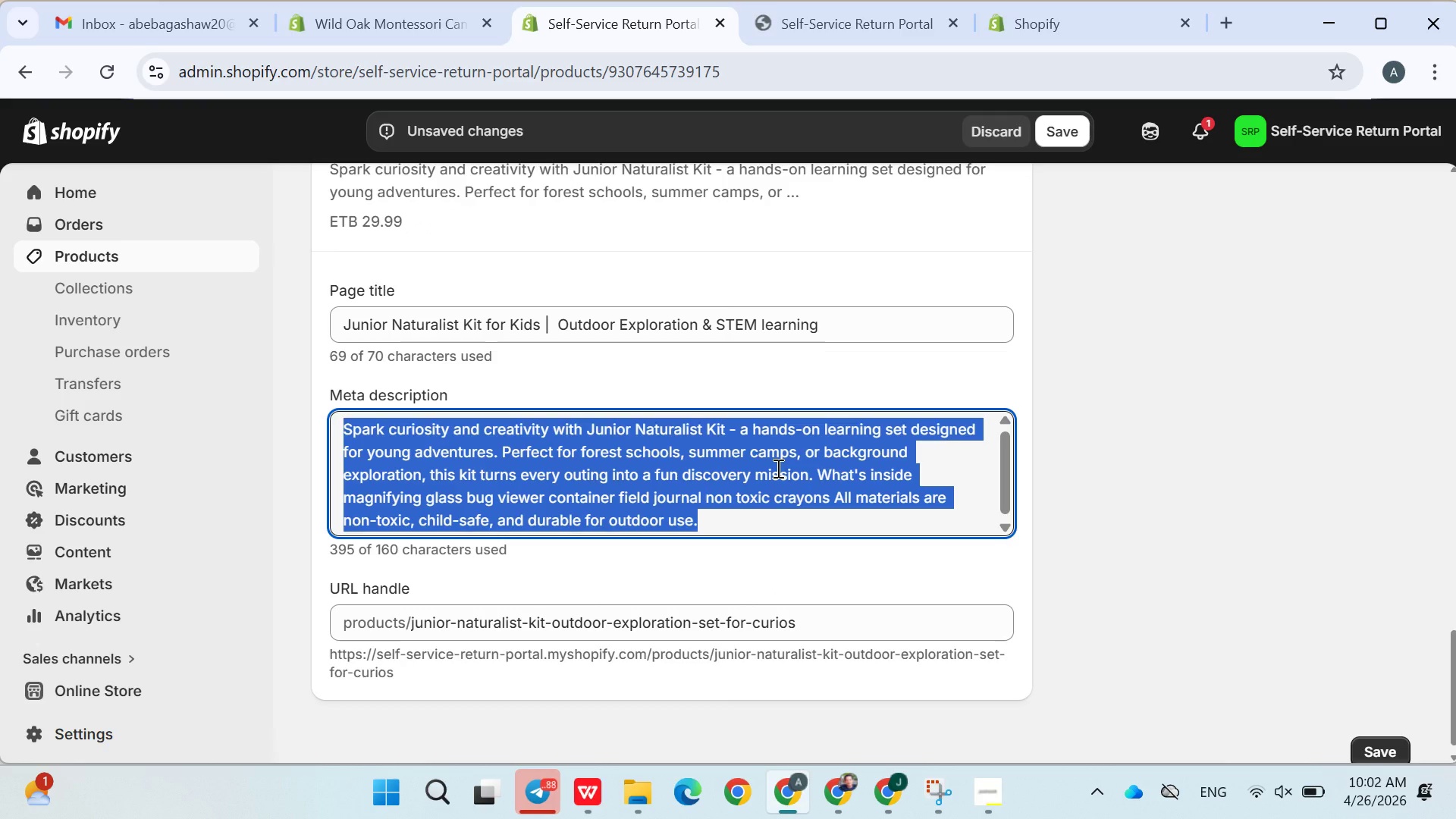 
key(Backspace)
 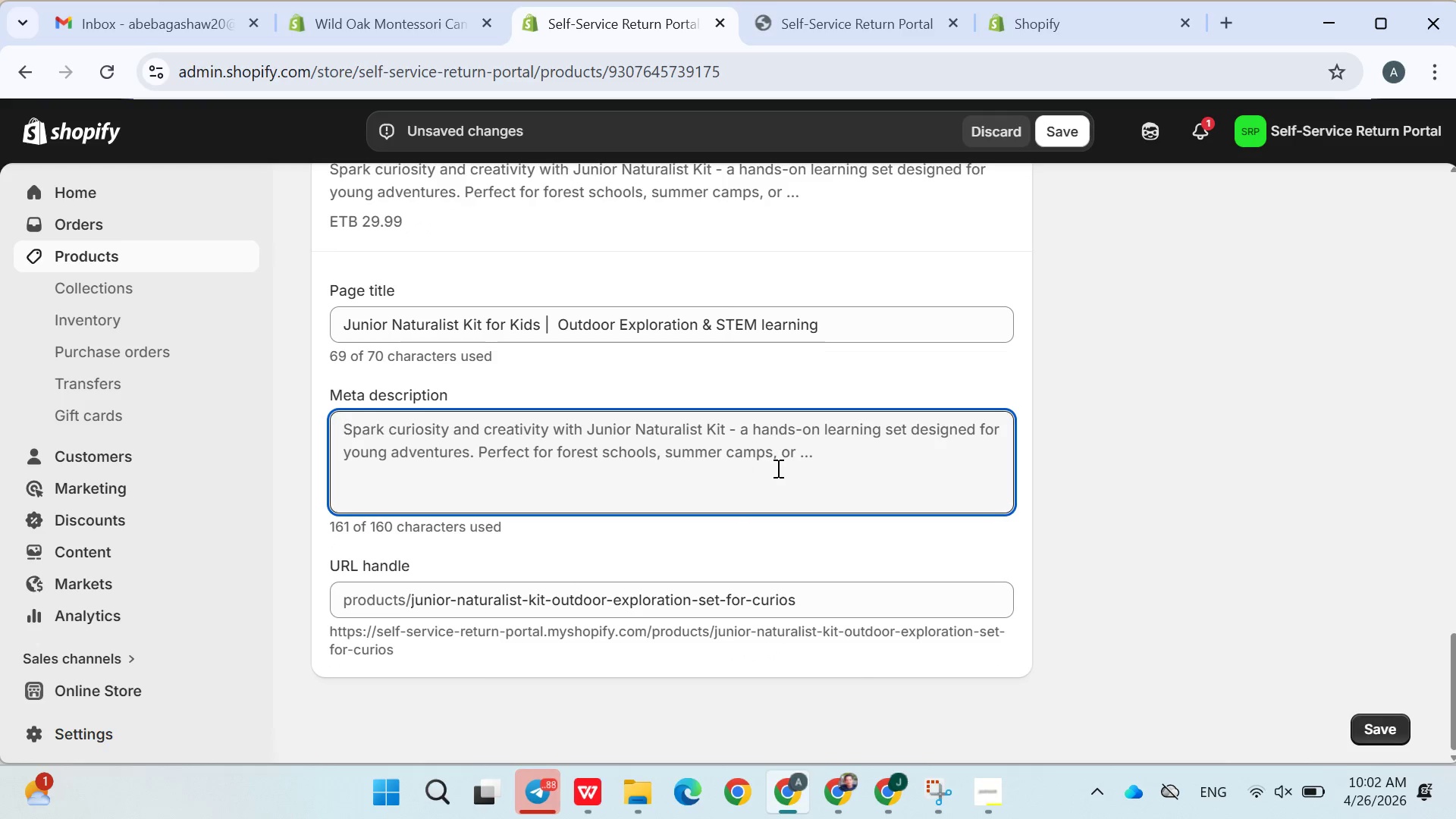 
type(Encourage )
 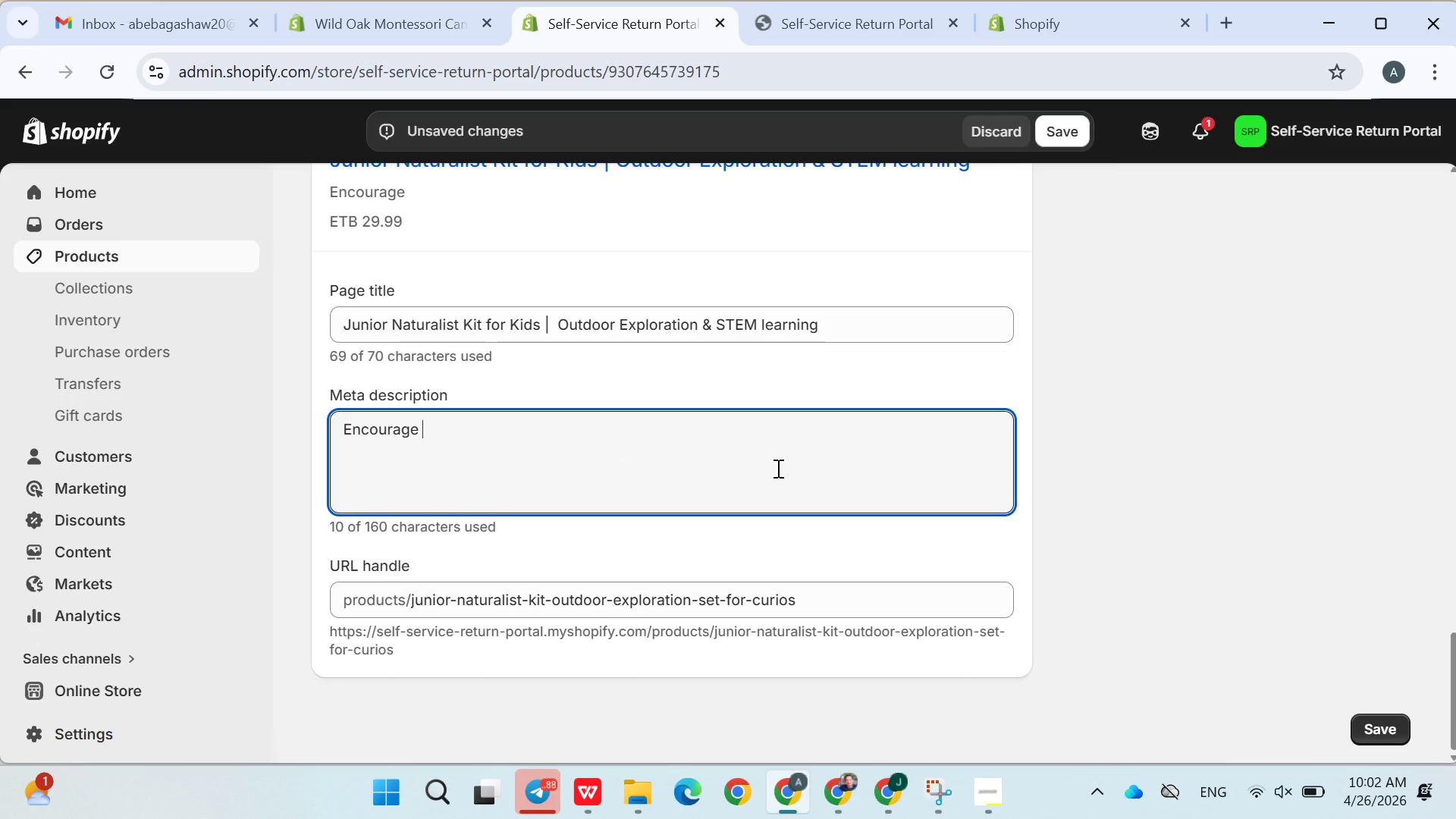 
type(curiosly )
key(Backspace)
key(Backspace)
key(Backspace)
type(ity with h)
key(Backspace)
type(junior naturalist kit for kids. Includes mm)
key(Backspace)
type(agnifying glass )
key(Backspace)
type(, bug c)
key(Backspace)
type(viewer, and field journal for outdoor STEM learning.)
 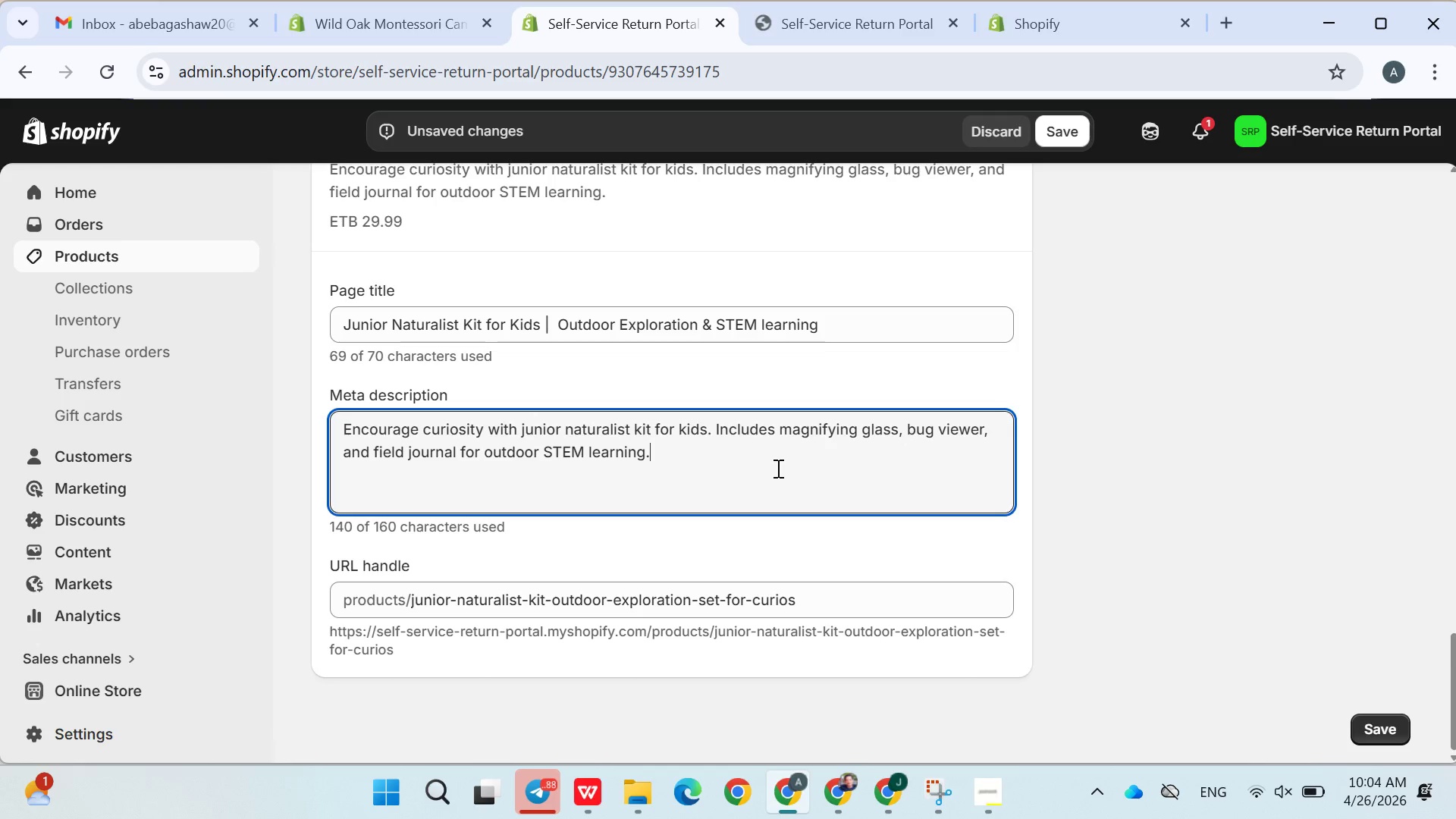 
left_click([799, 533])
 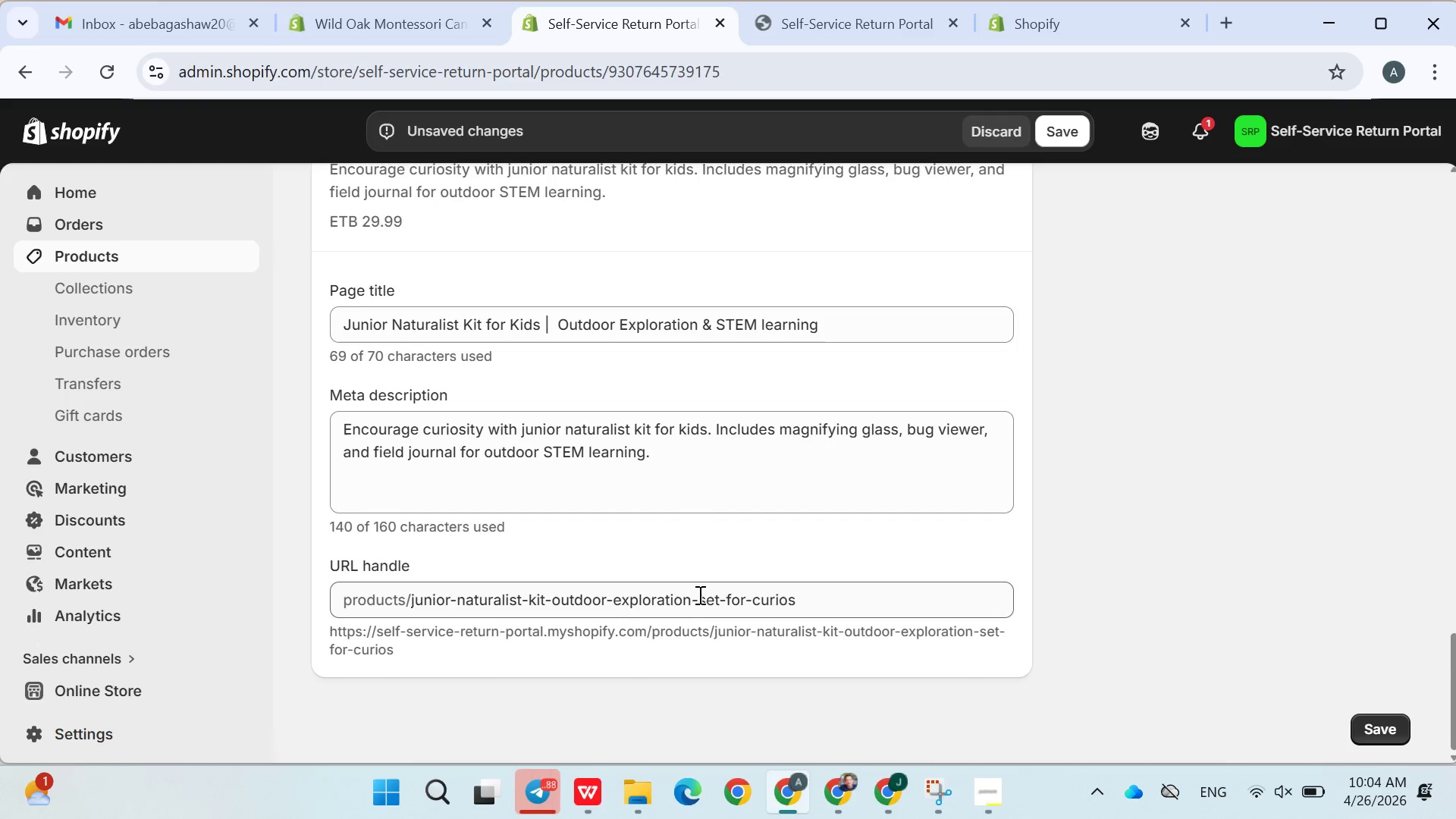 
double_click([697, 597])
 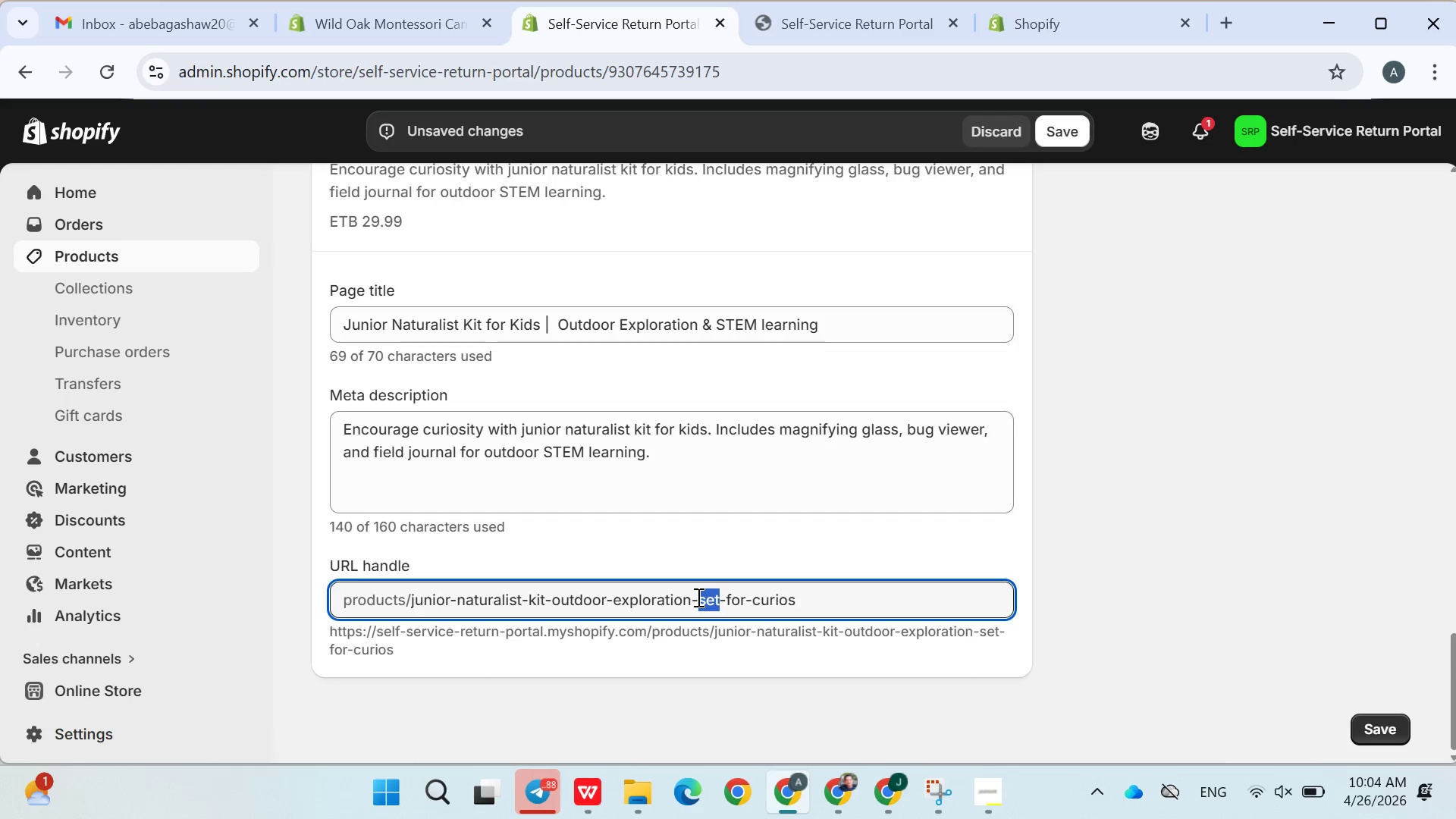 
triple_click([697, 597])
 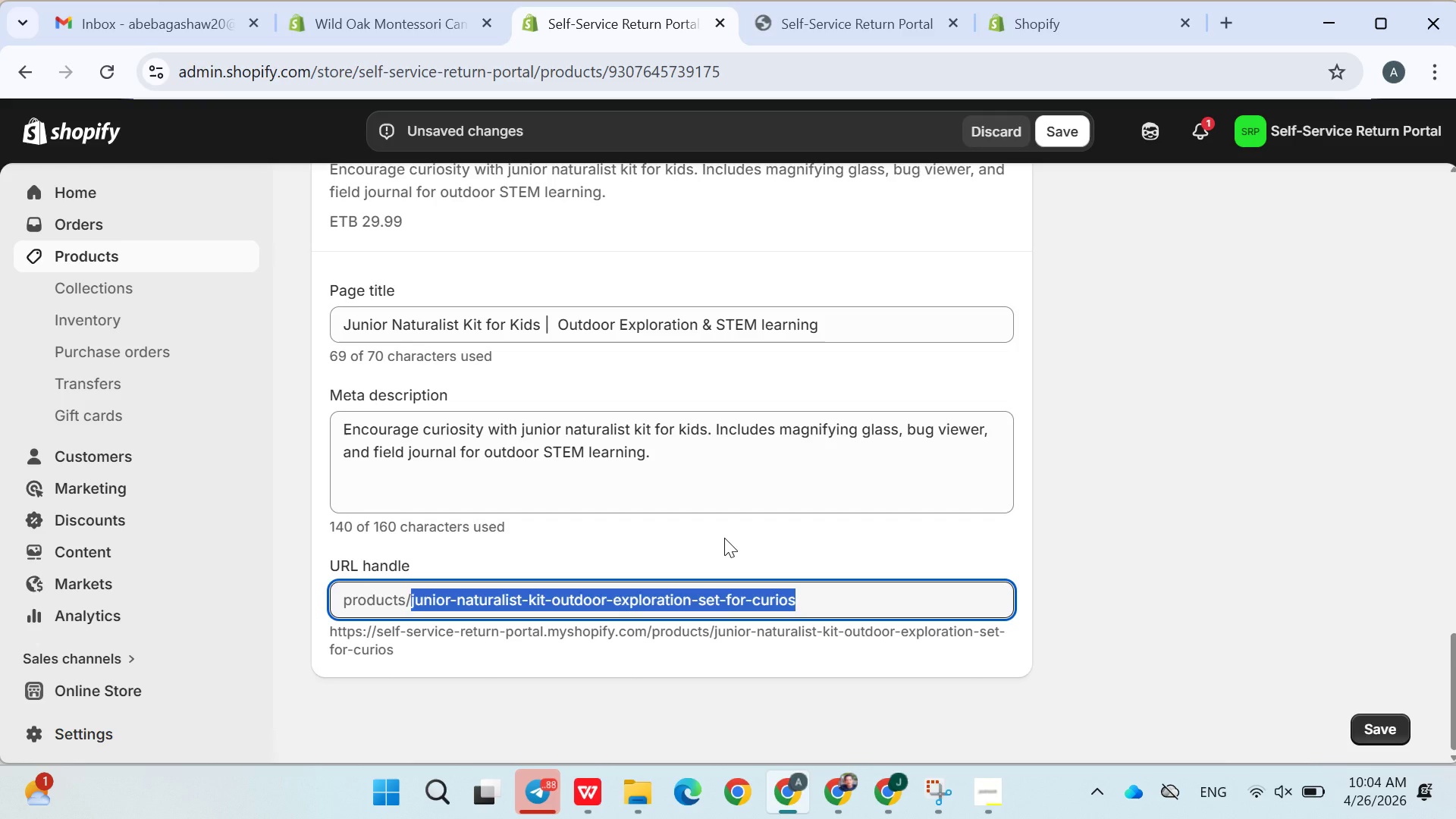 
key(Backspace)
 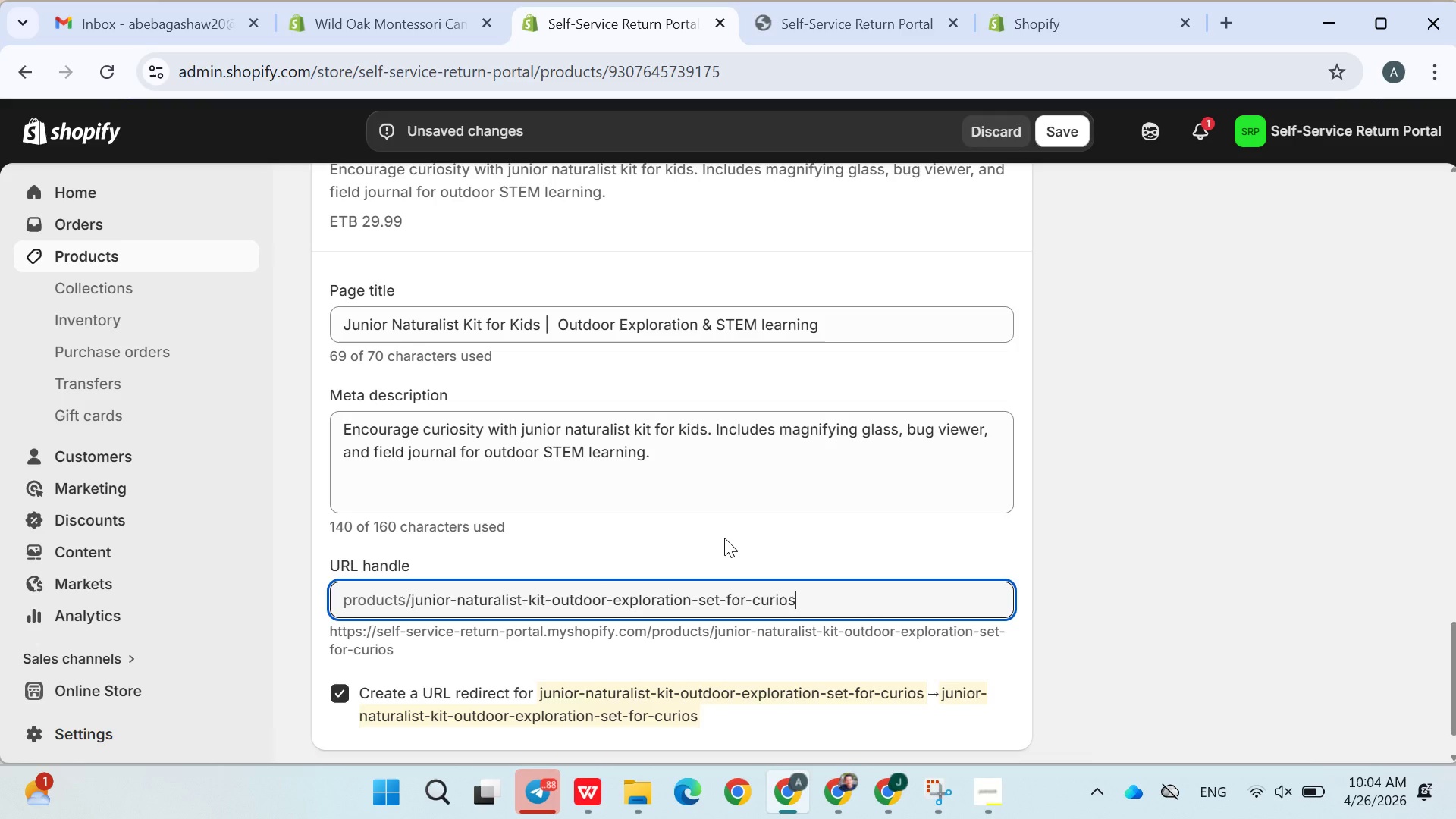 
hold_key(key=Backspace, duration=1.27)
 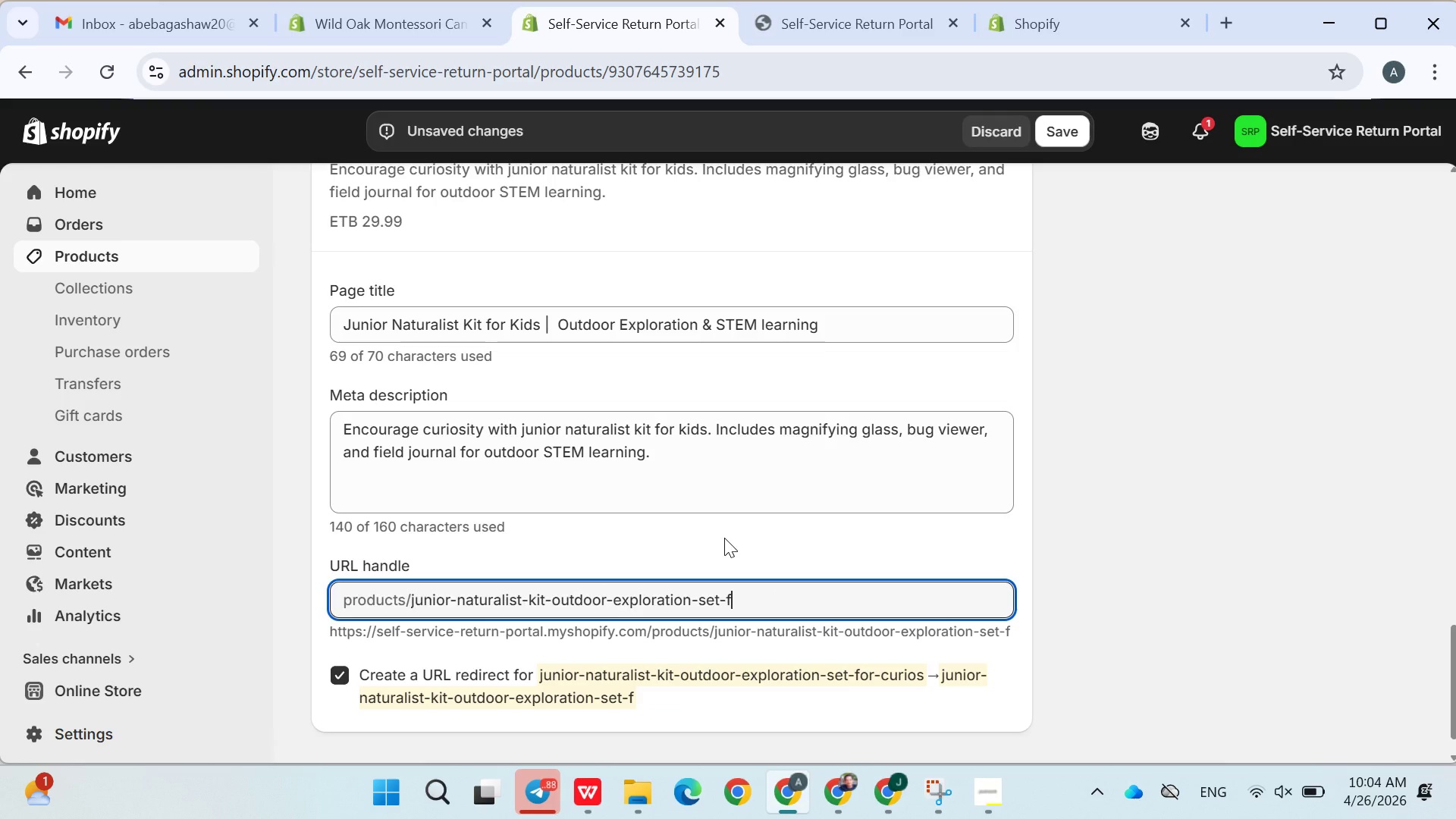 
key(Backspace)
 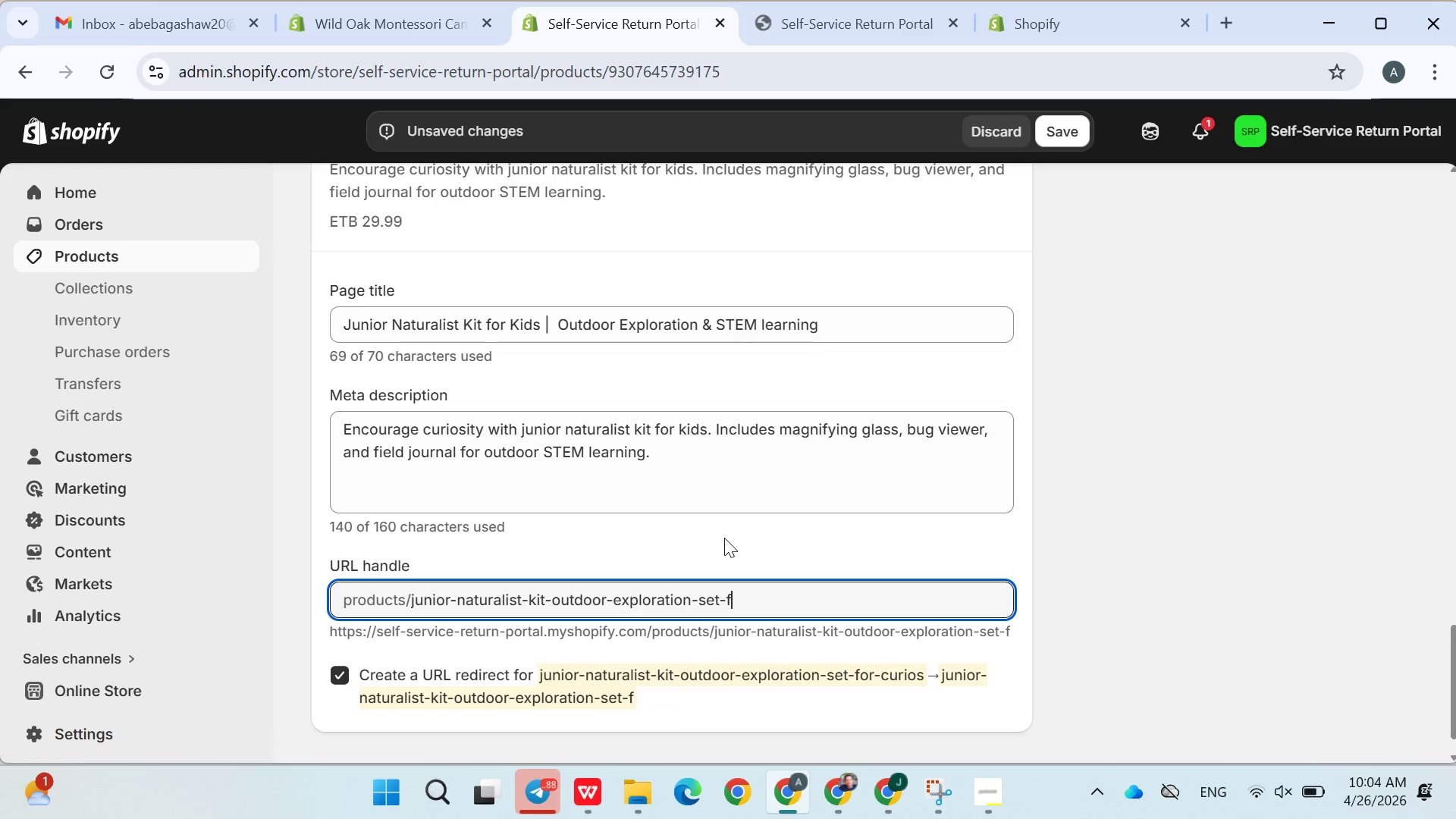 
key(Backspace)
 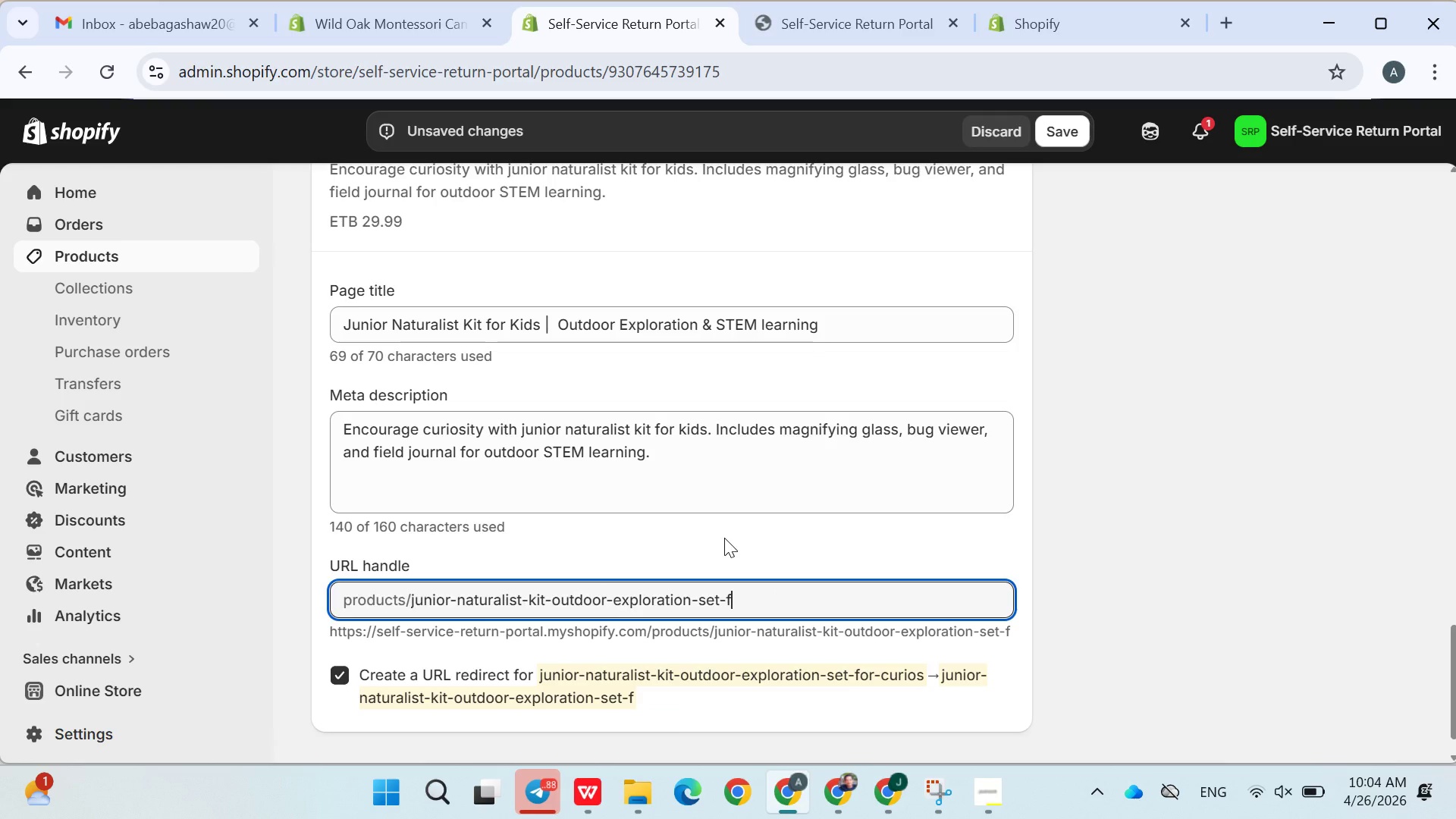 
key(Backspace)
 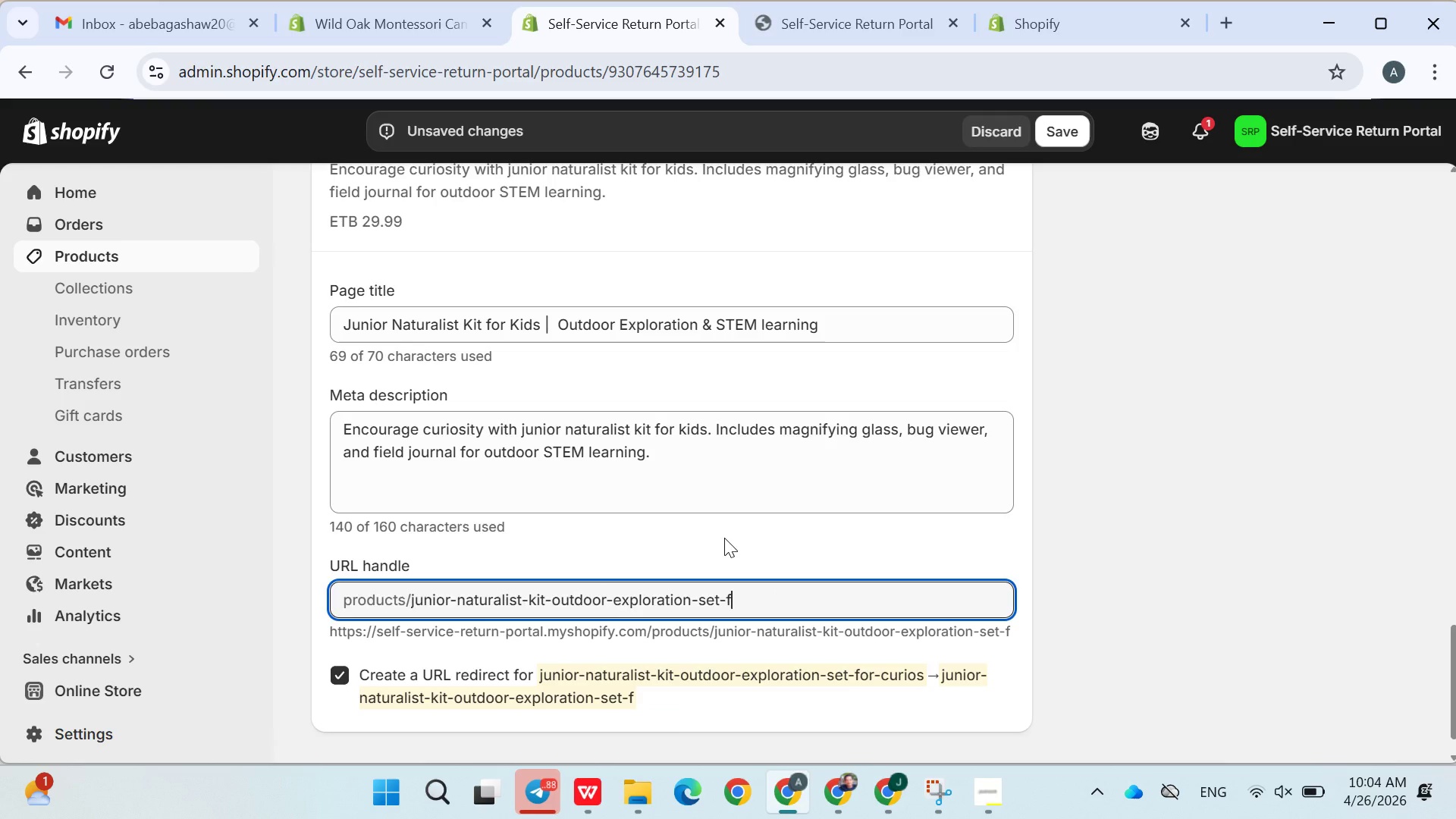 
key(Backspace)
 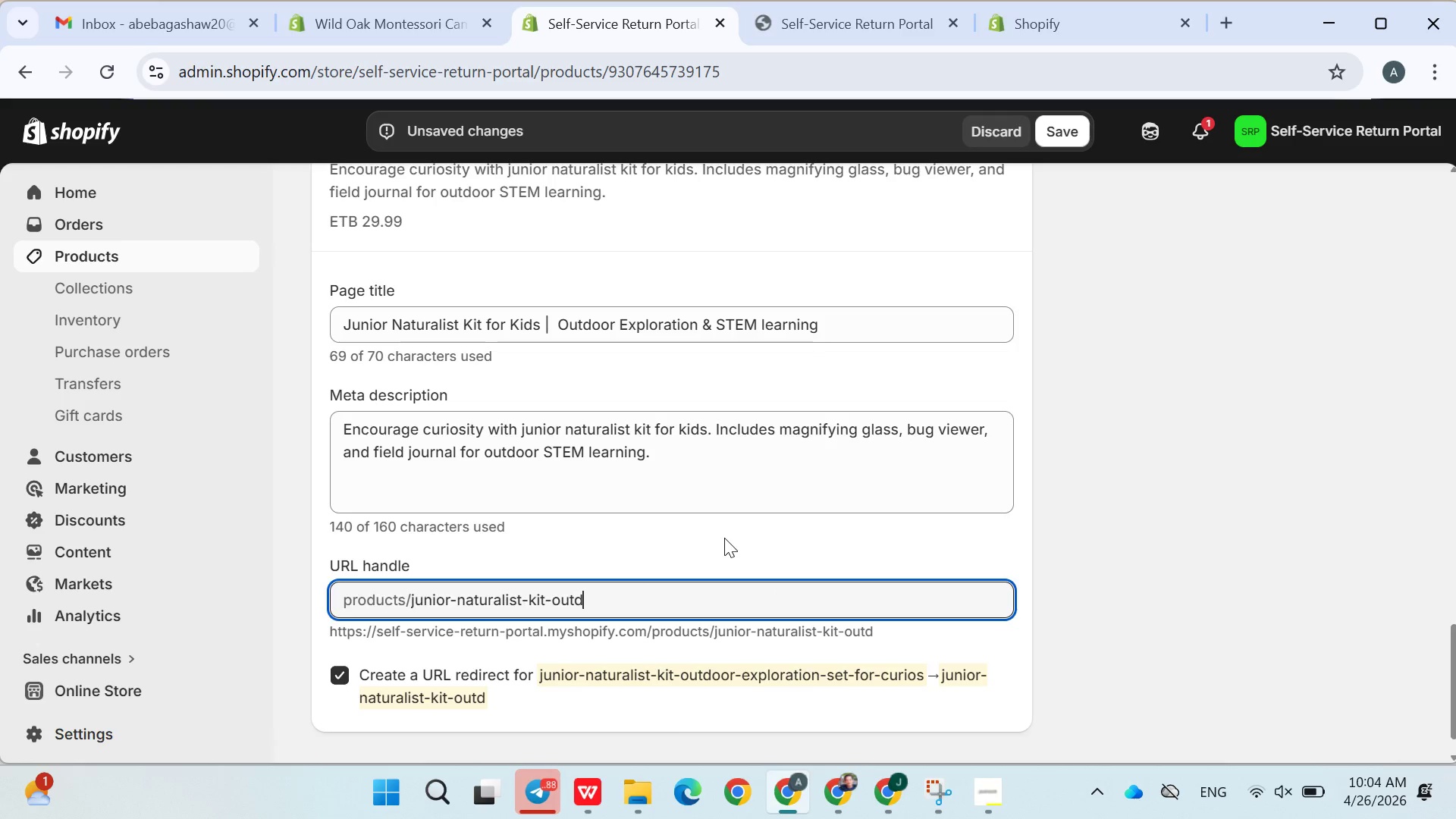 
key(Backspace)
 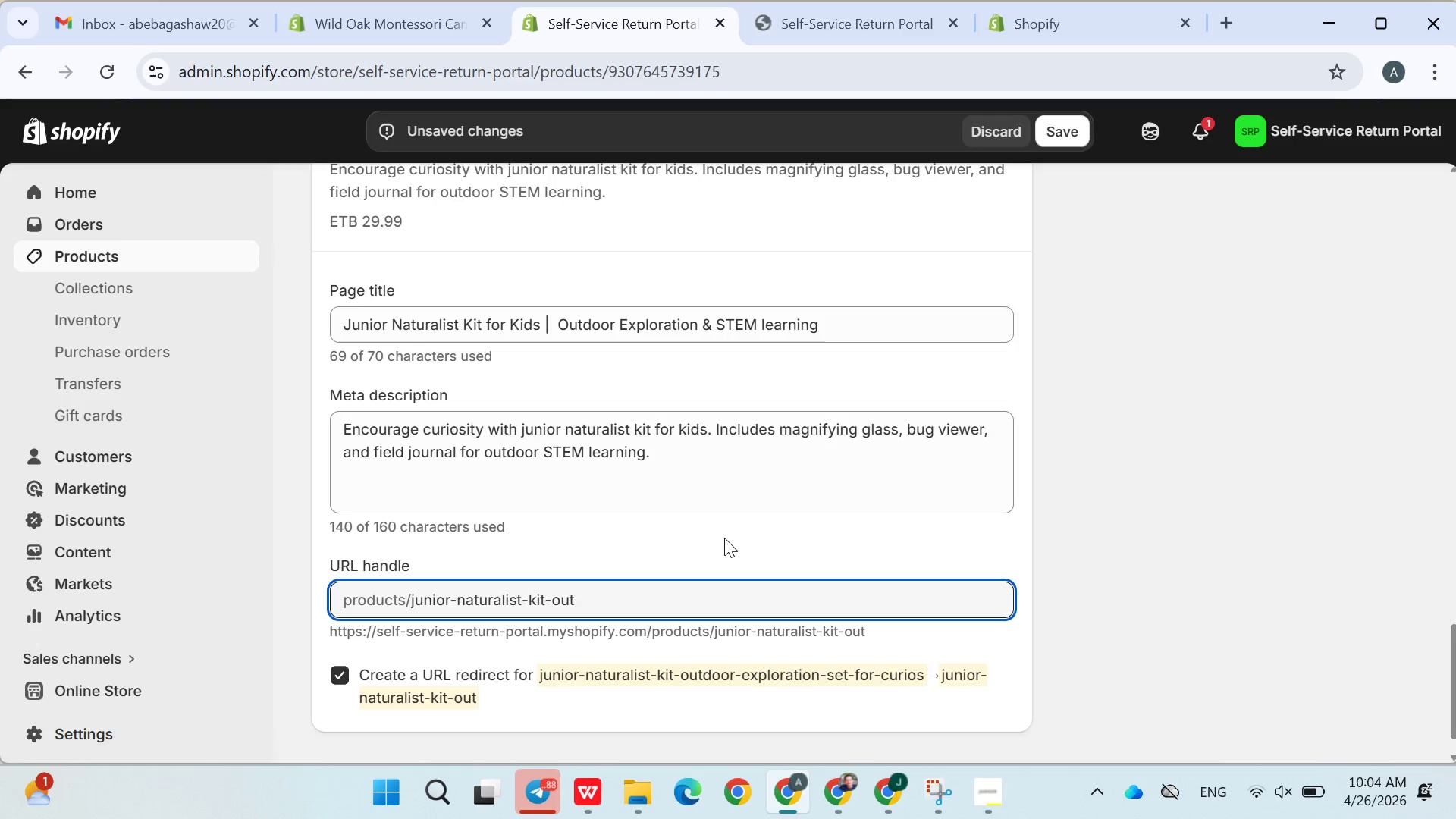 
key(Backspace)
 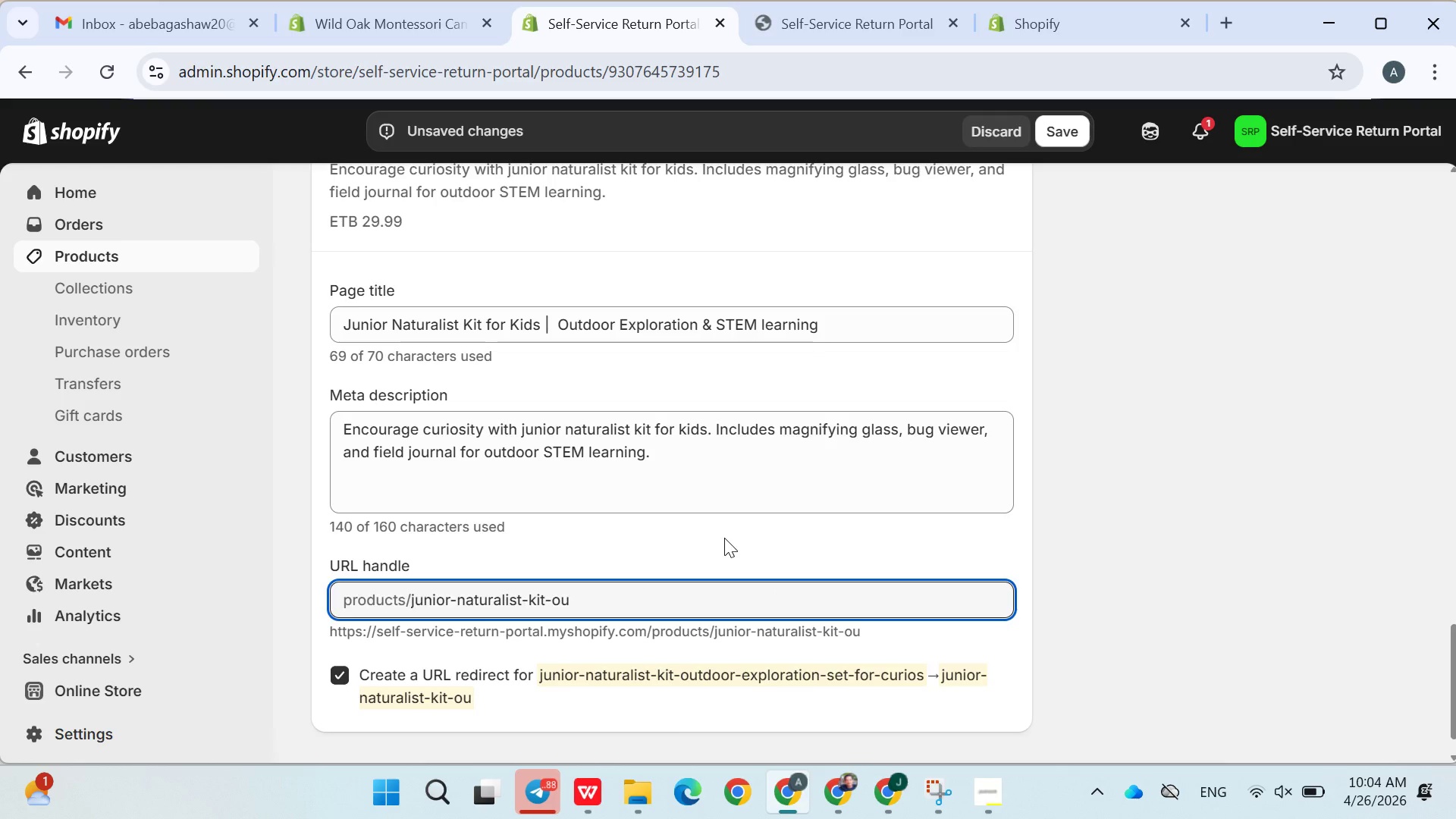 
key(Backspace)
 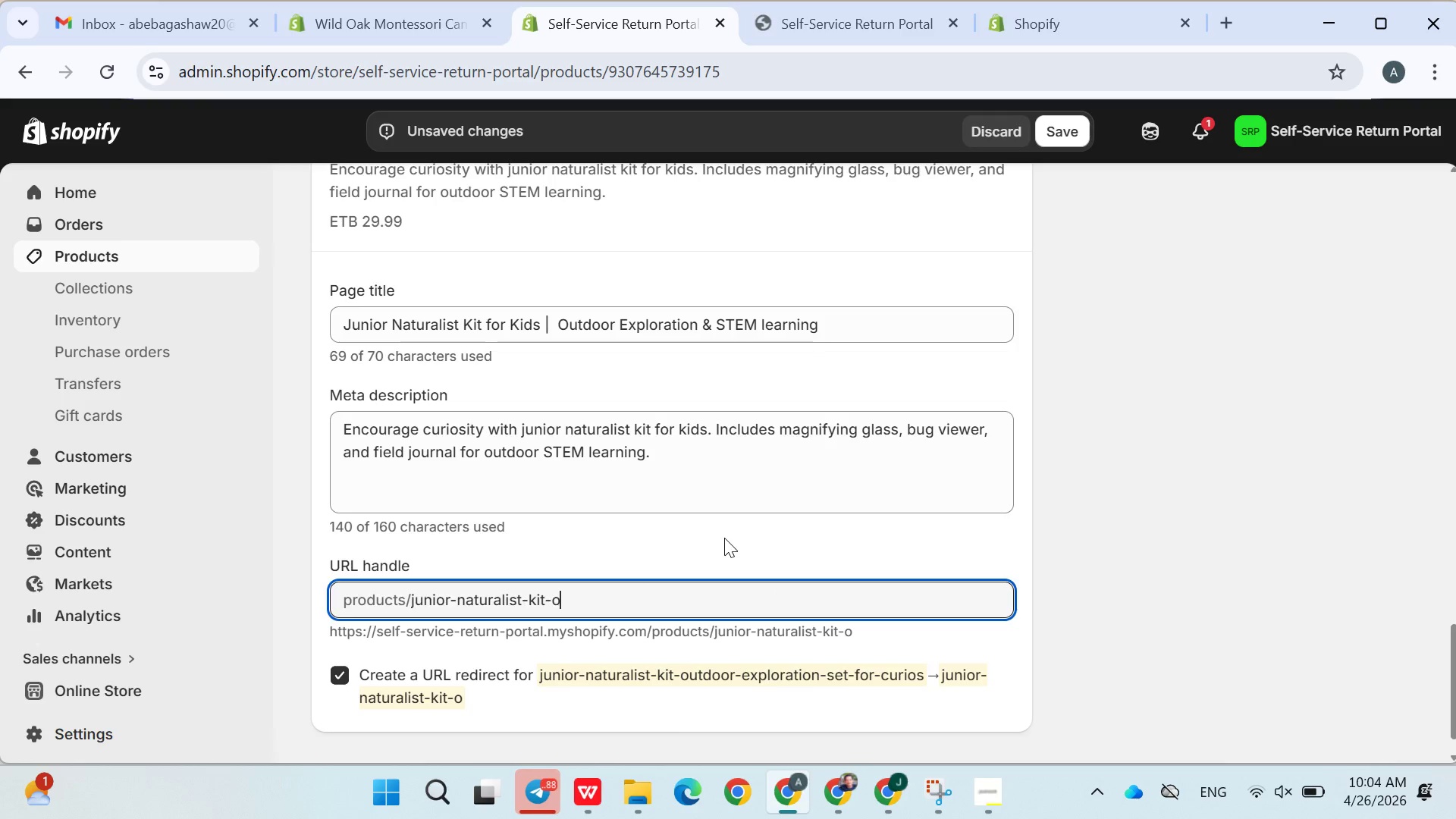 
key(Backspace)
 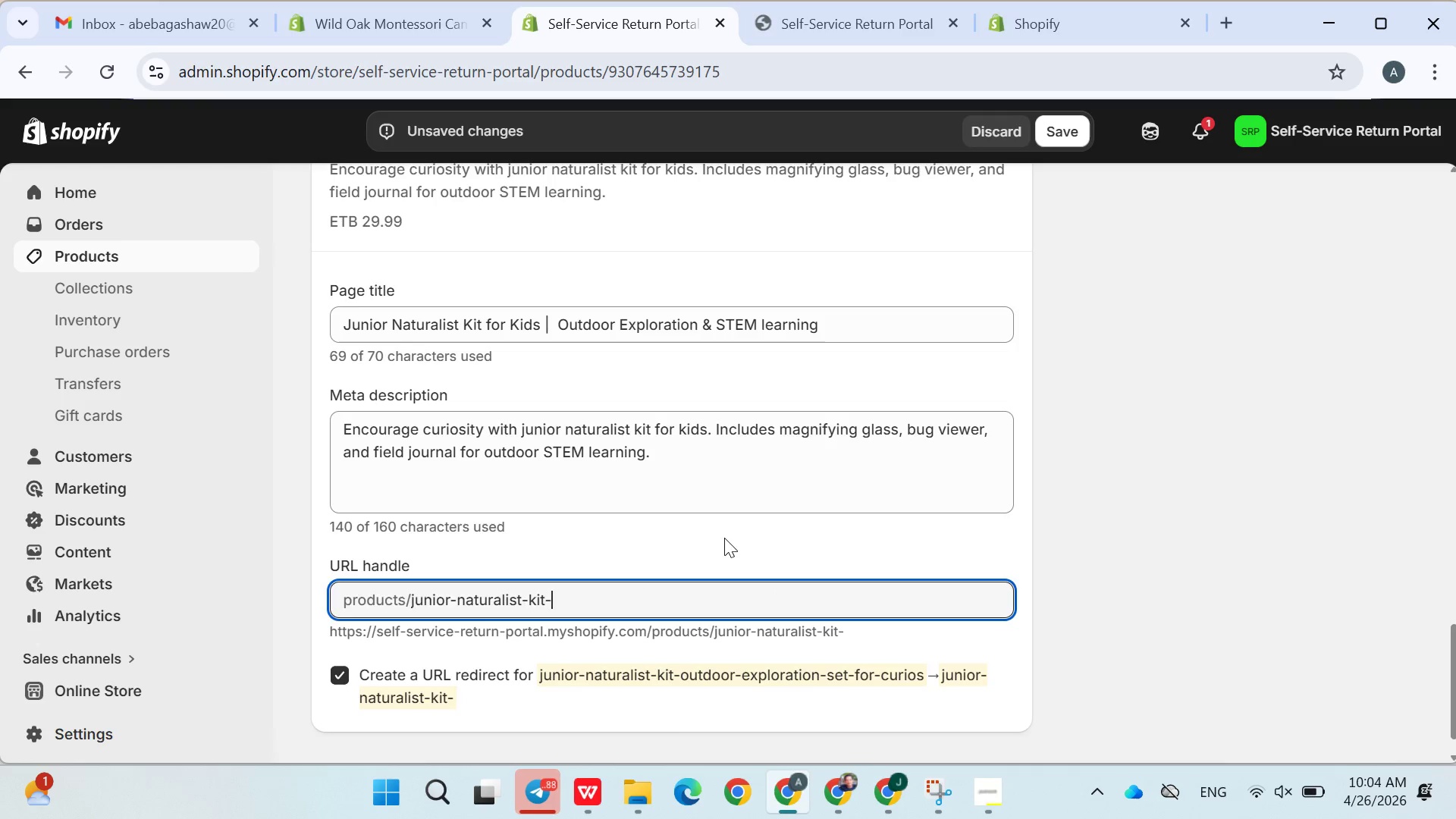 
key(Backspace)
 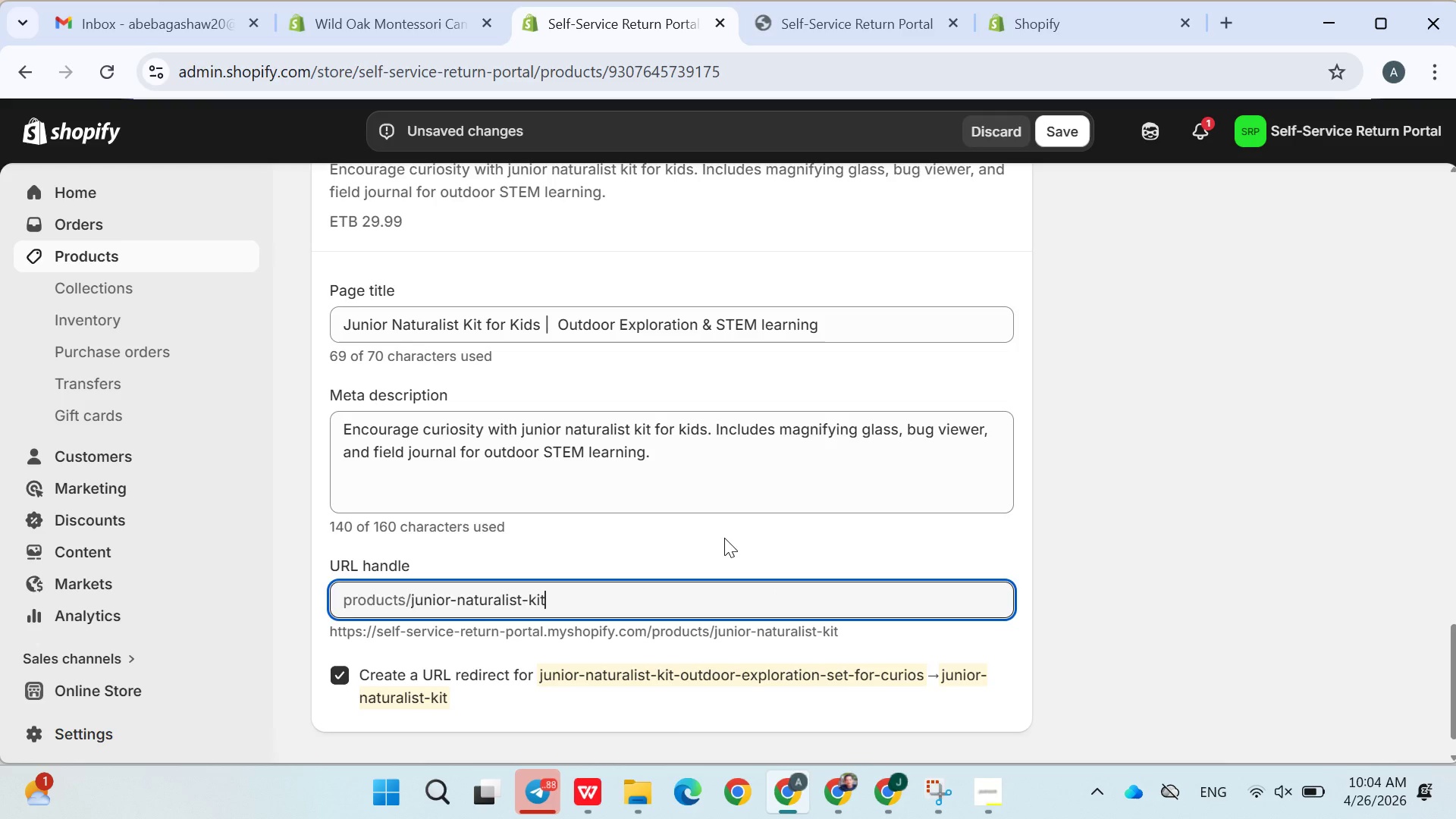 
key(Backspace)
 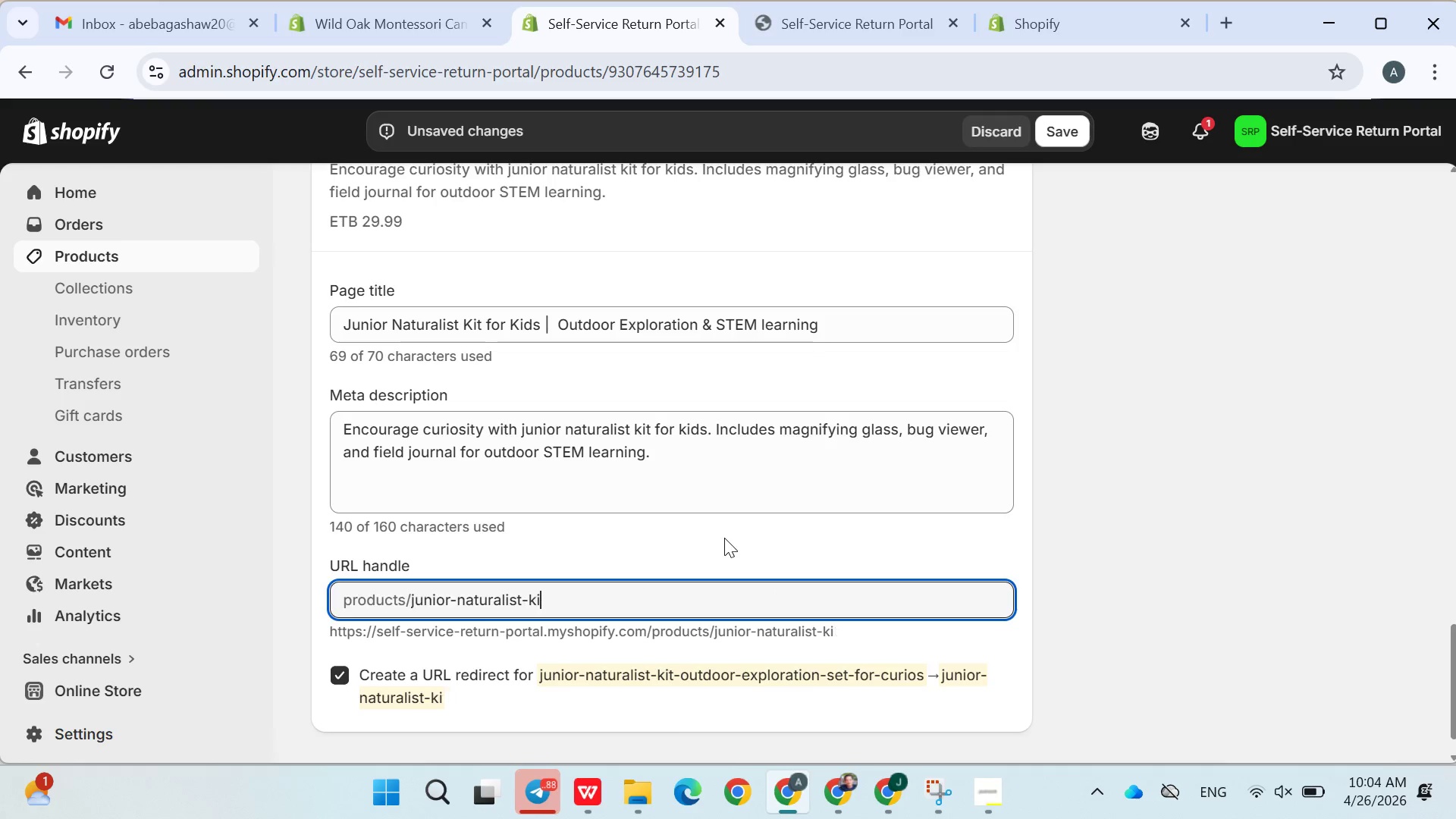 
key(Backspace)
 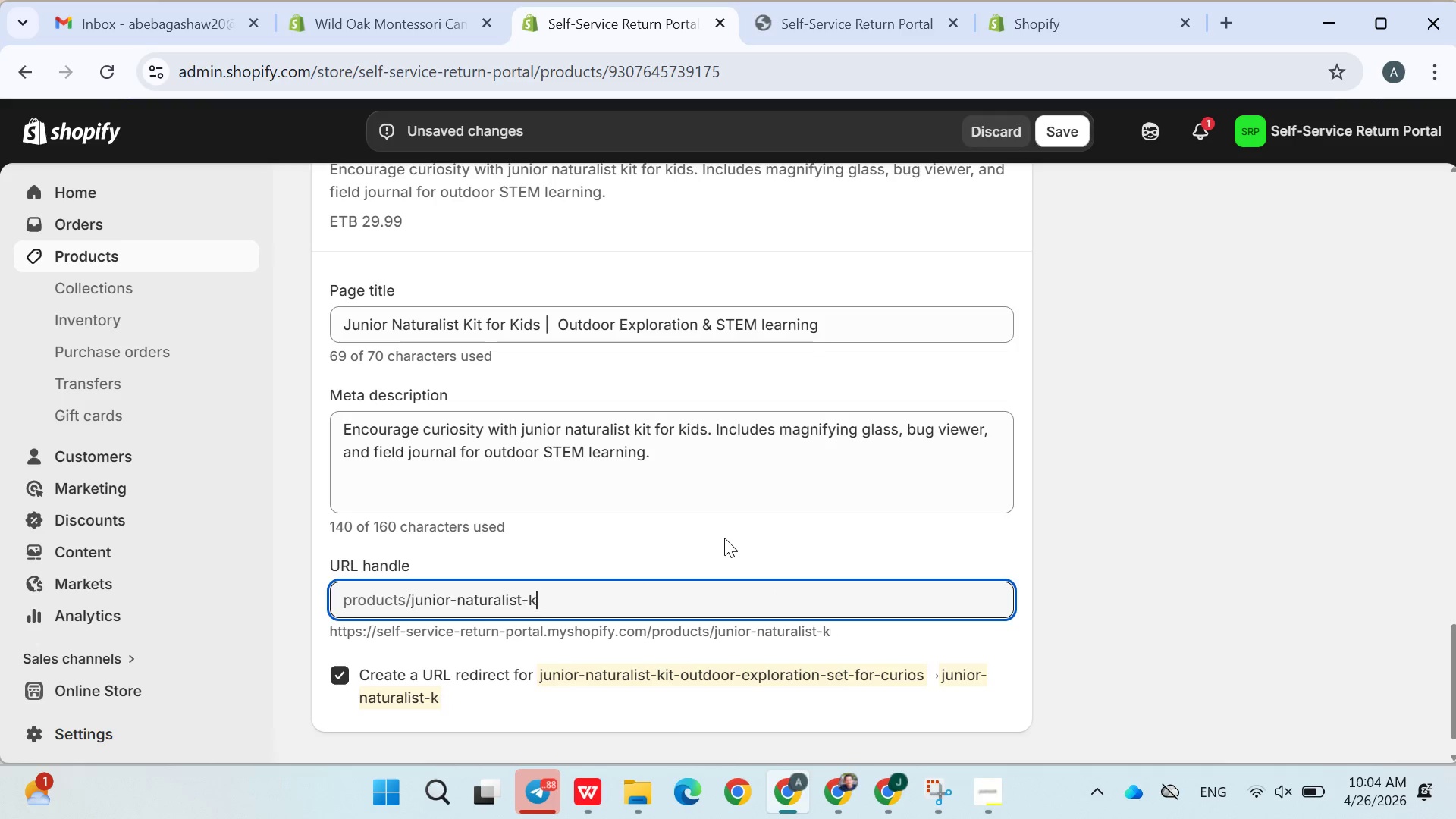 
key(Backspace)
 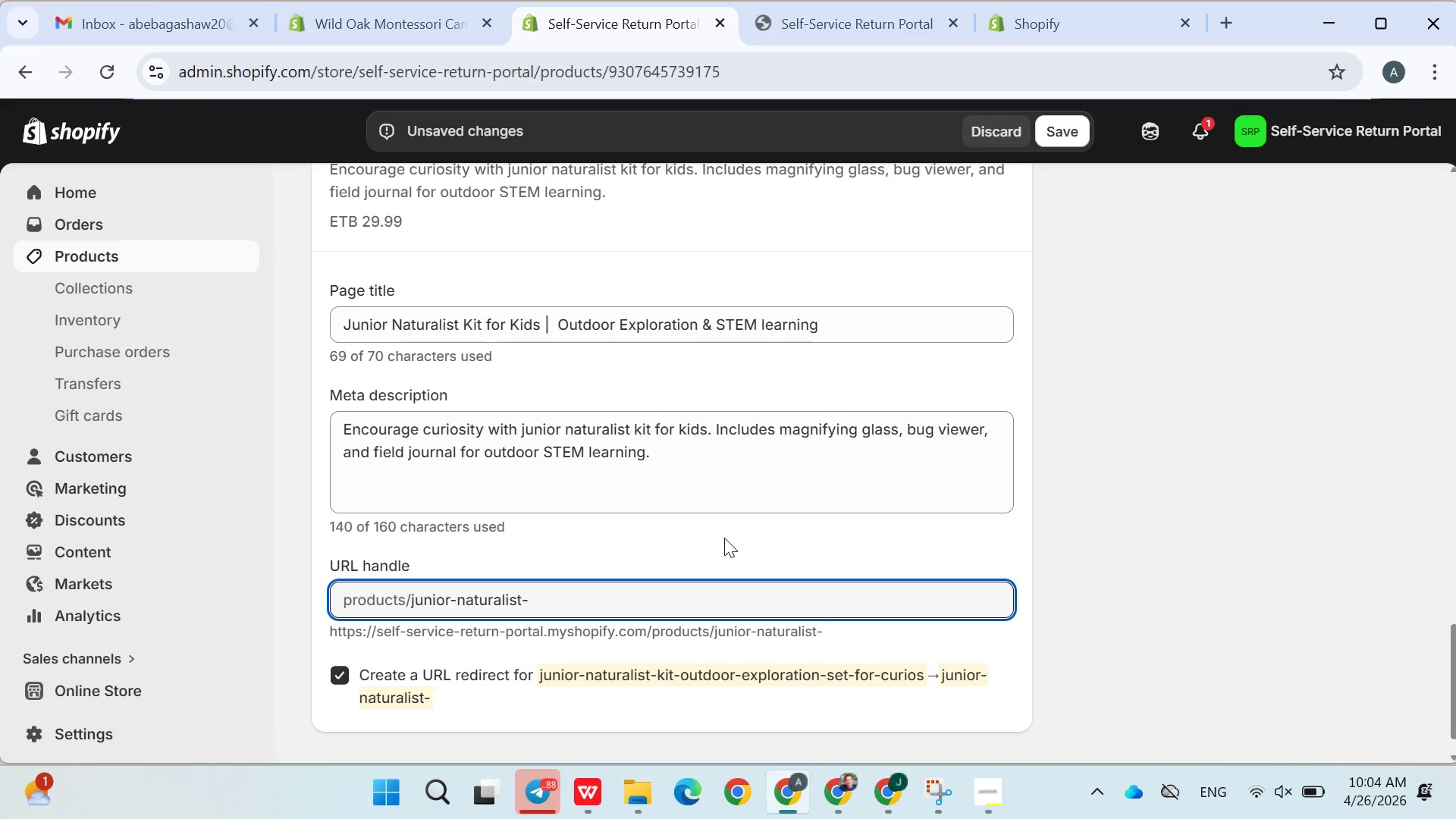 
key(Backspace)
 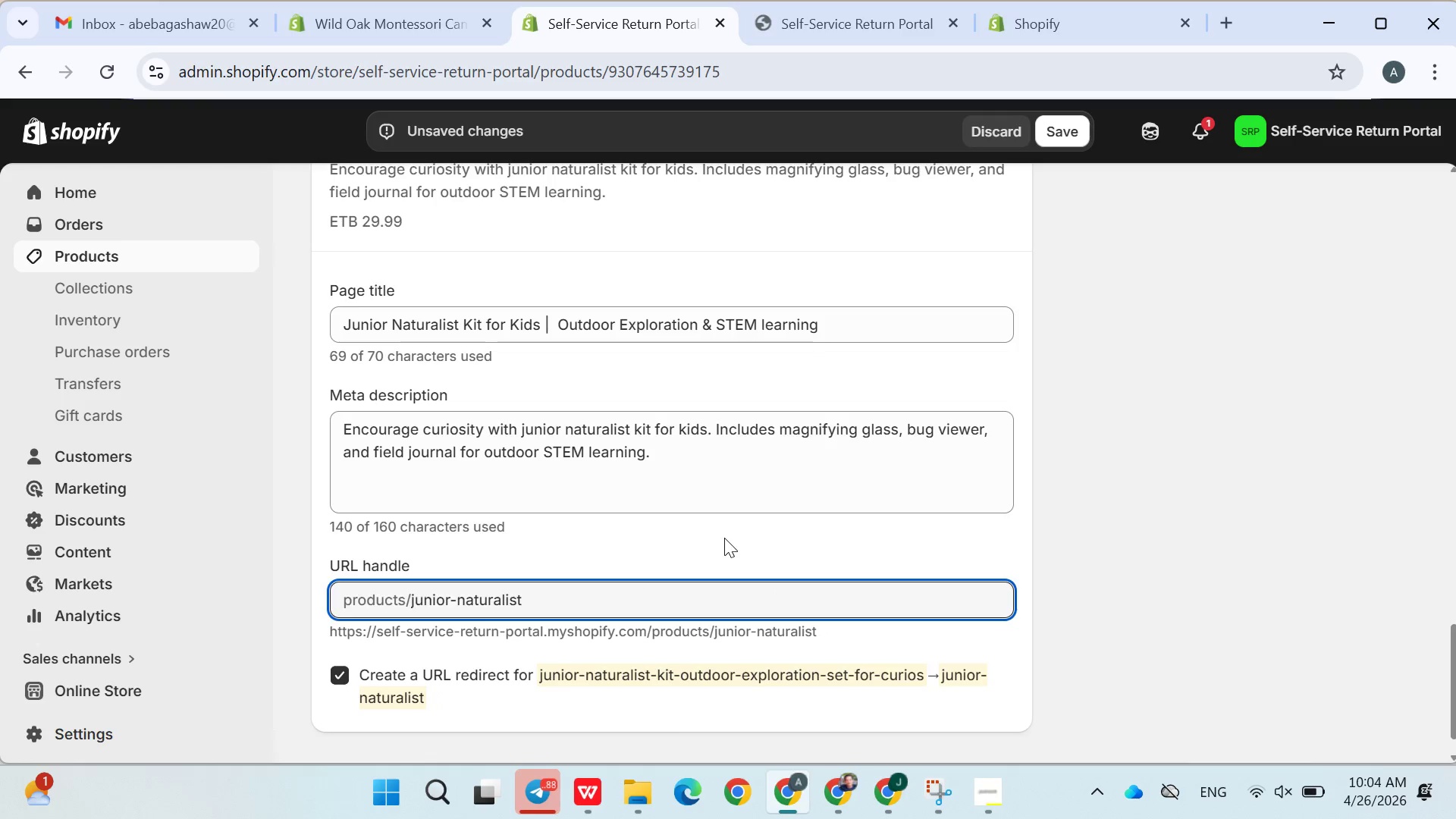 
key(Backspace)
 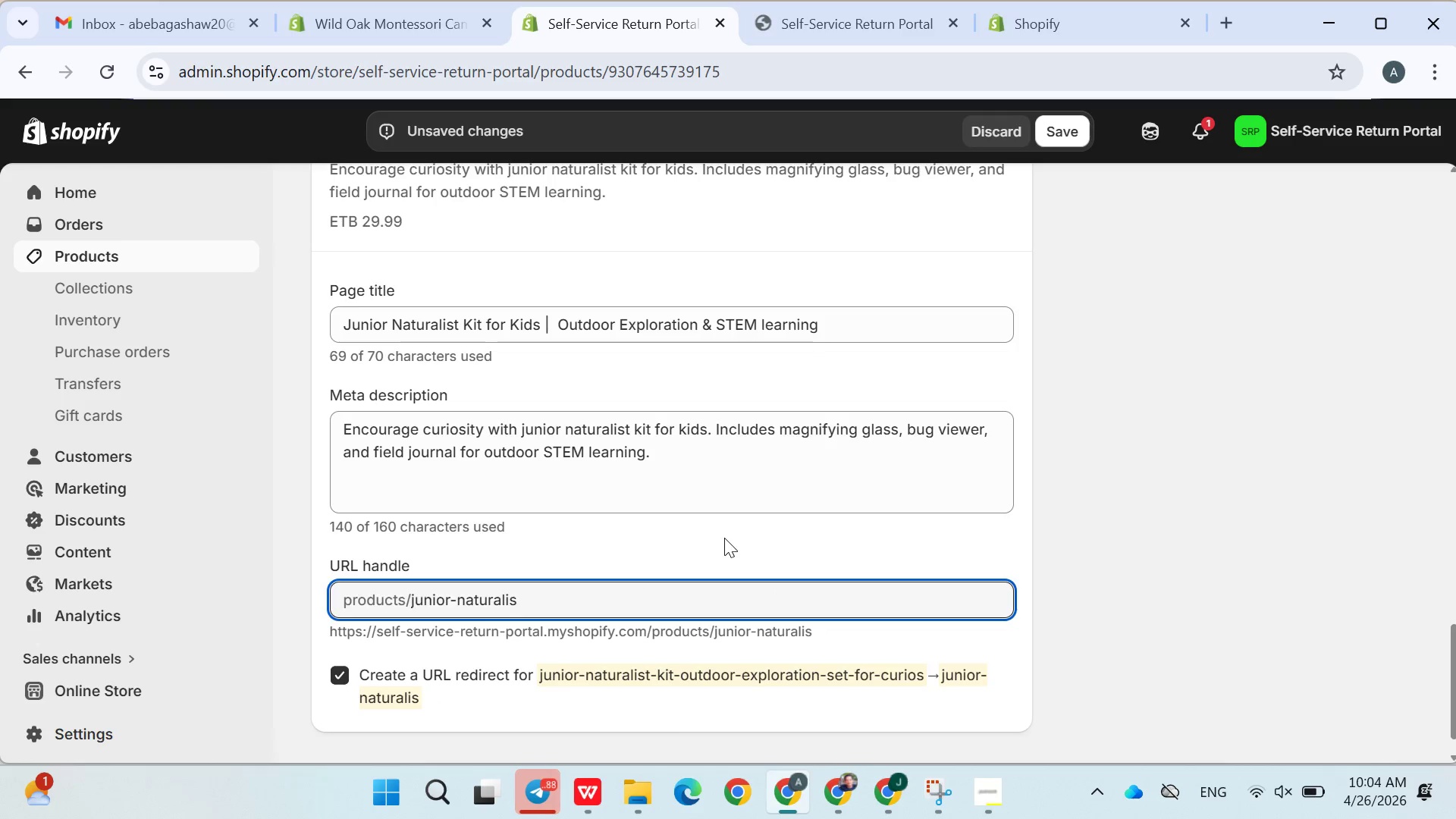 
key(Backspace)
 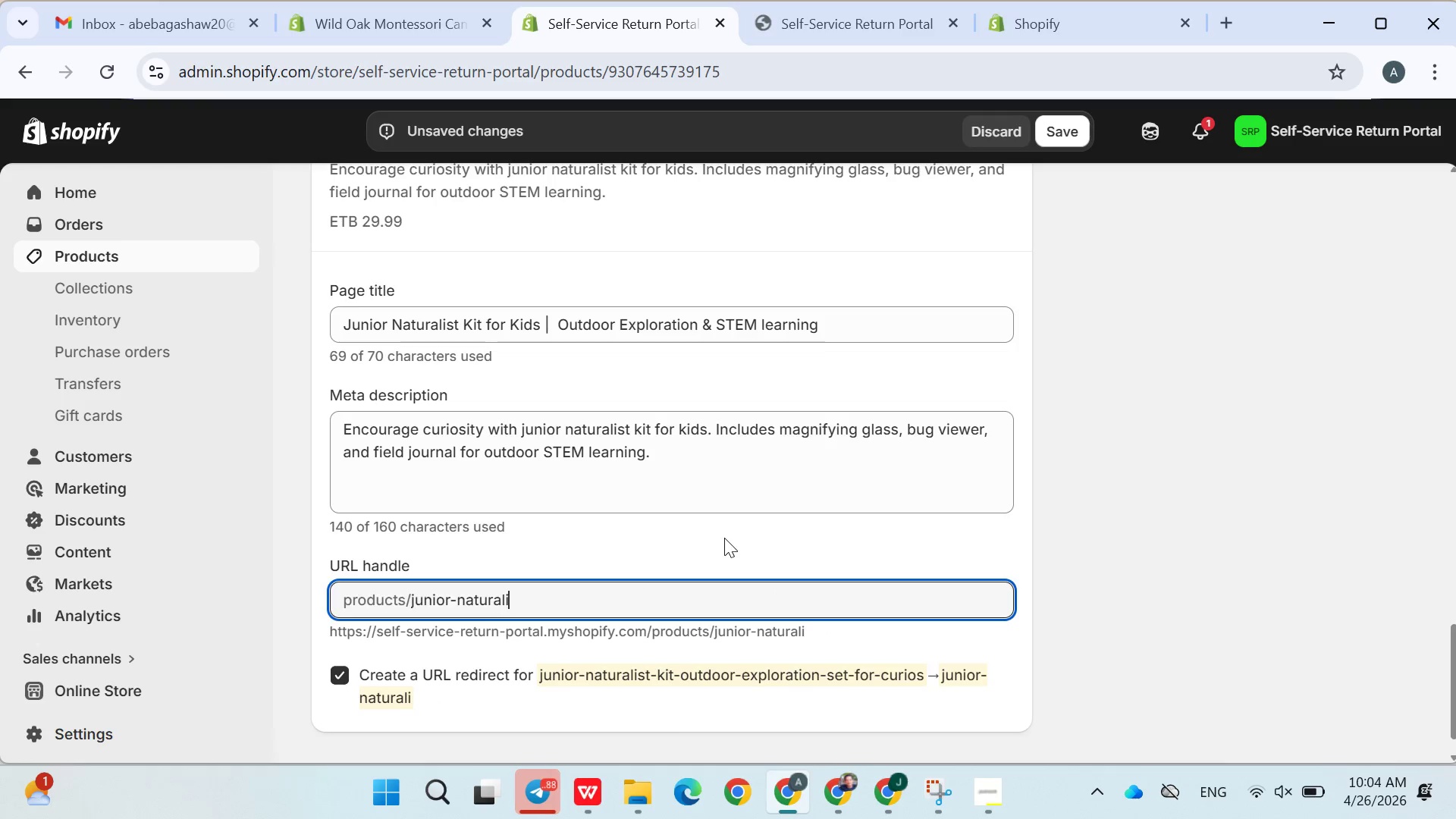 
key(Backspace)
 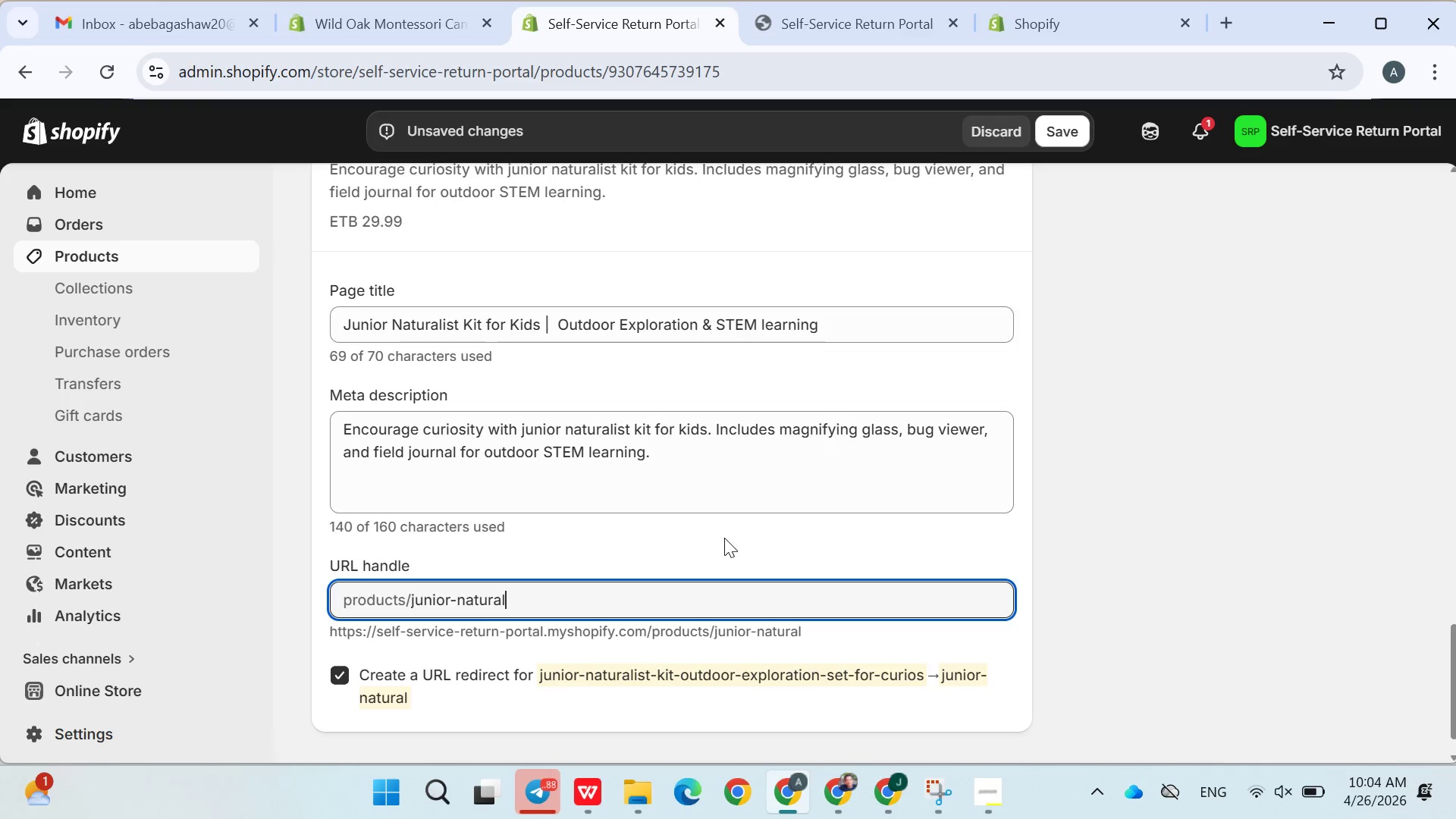 
key(Backspace)
 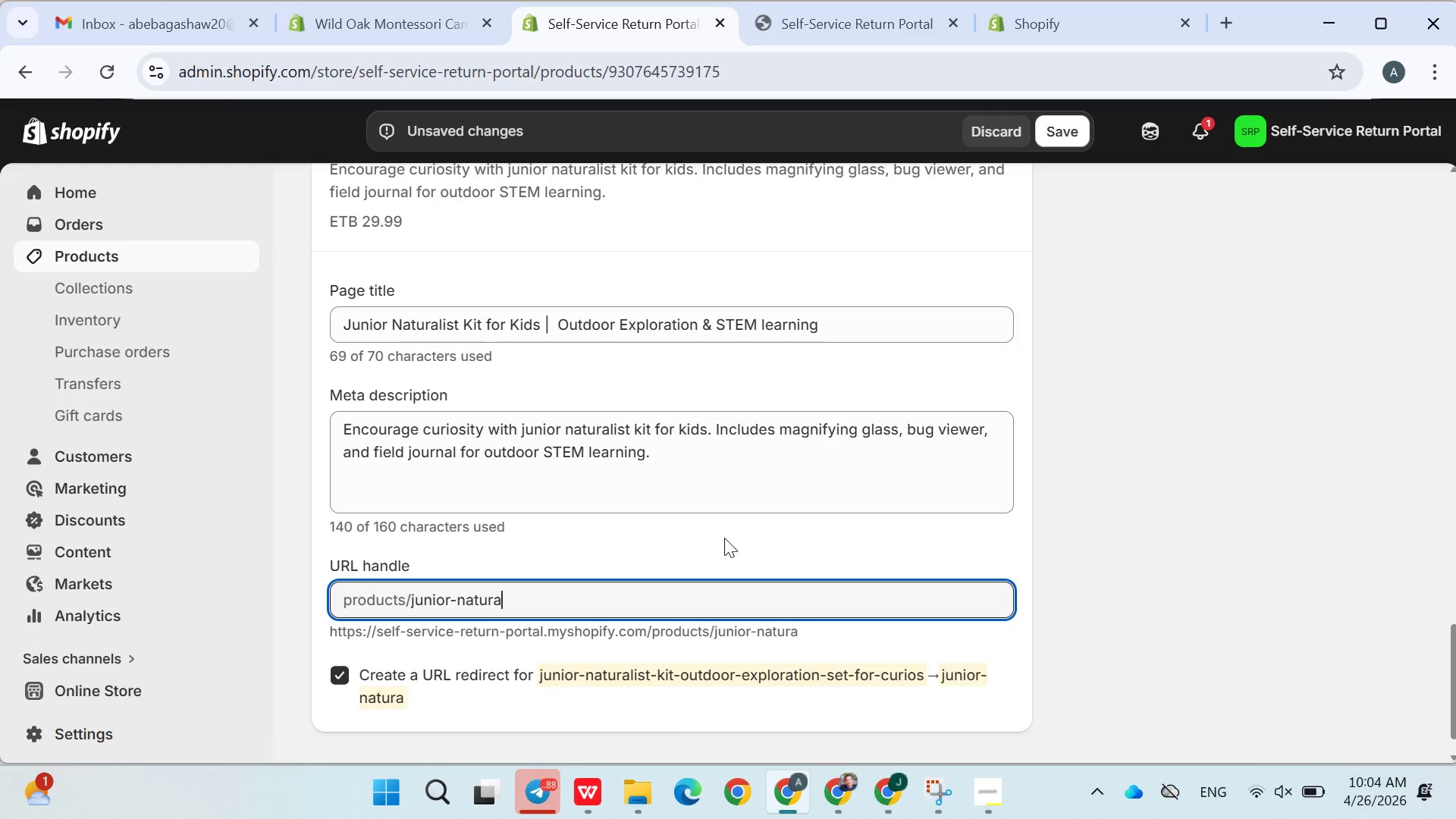 
key(Backspace)
 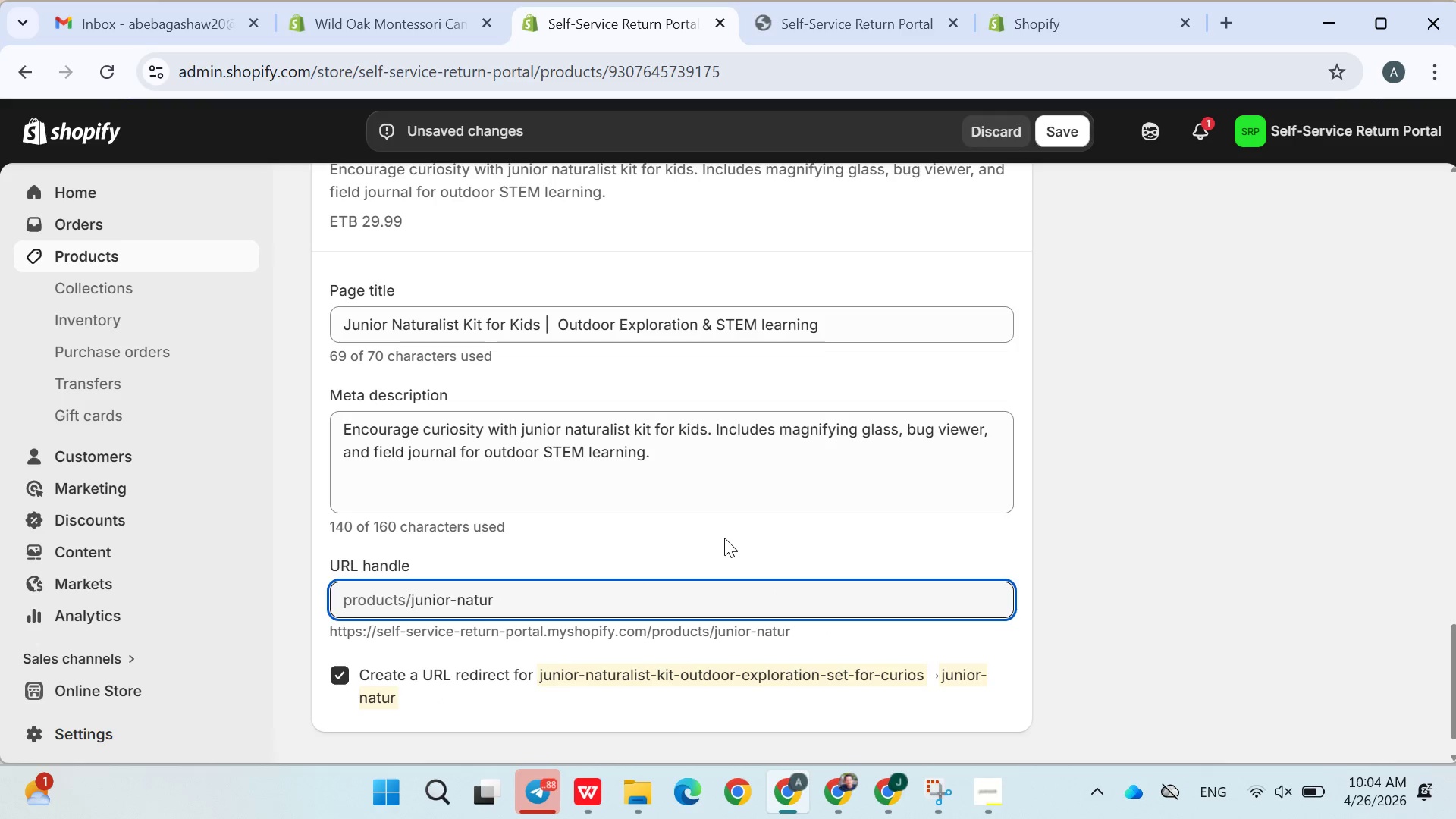 
key(Backspace)
 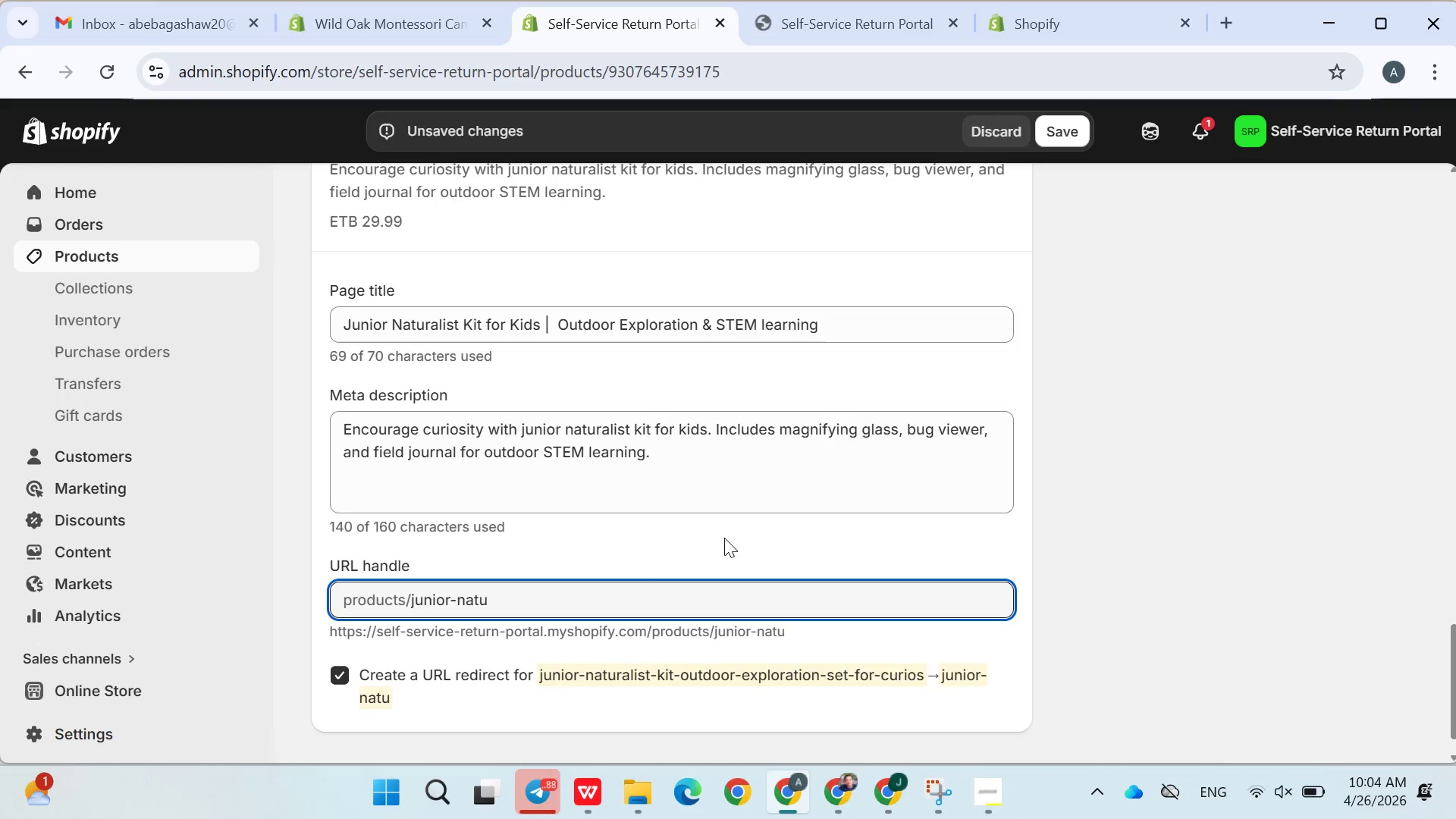 
key(Backspace)
 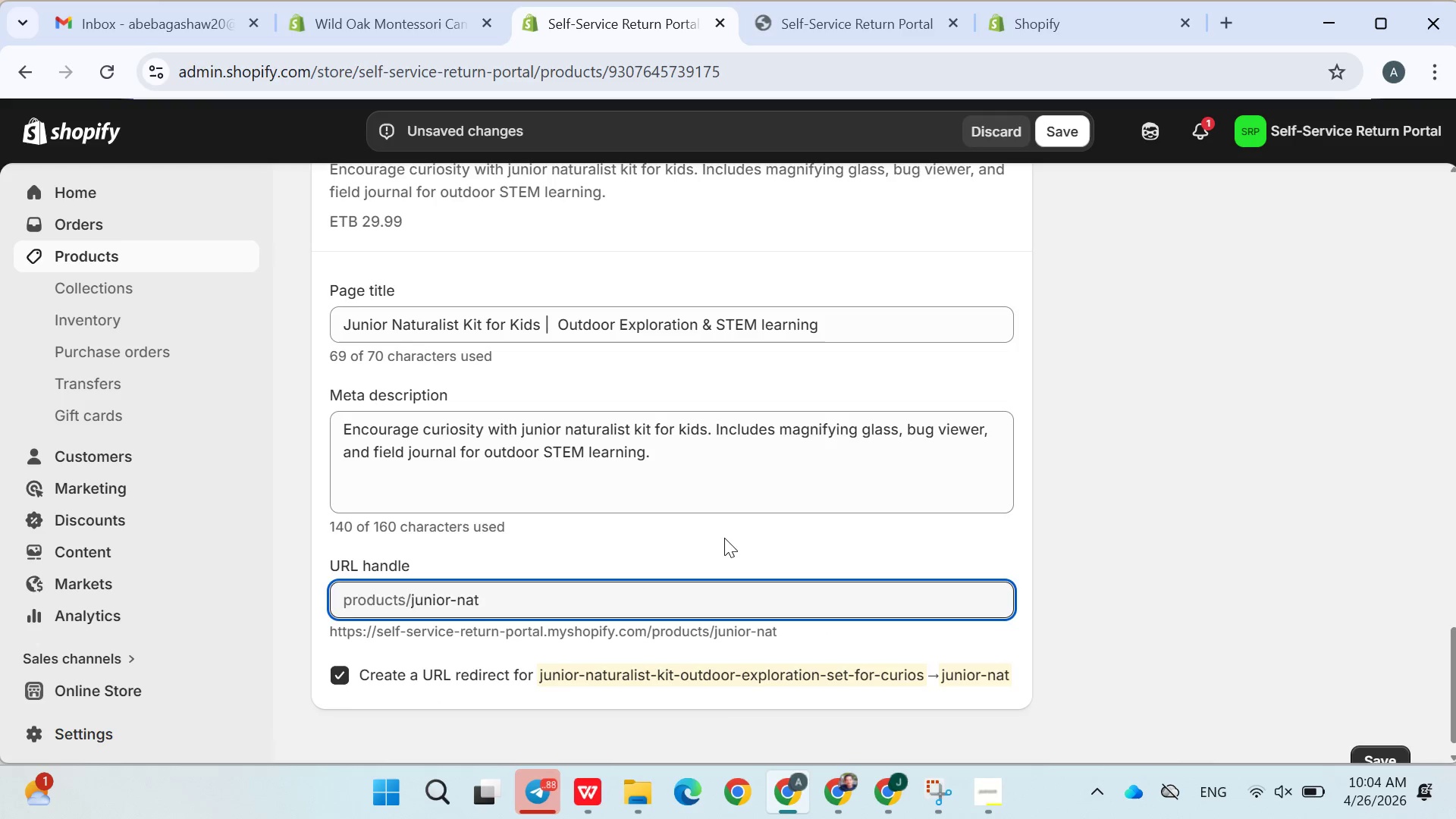 
key(Backspace)
 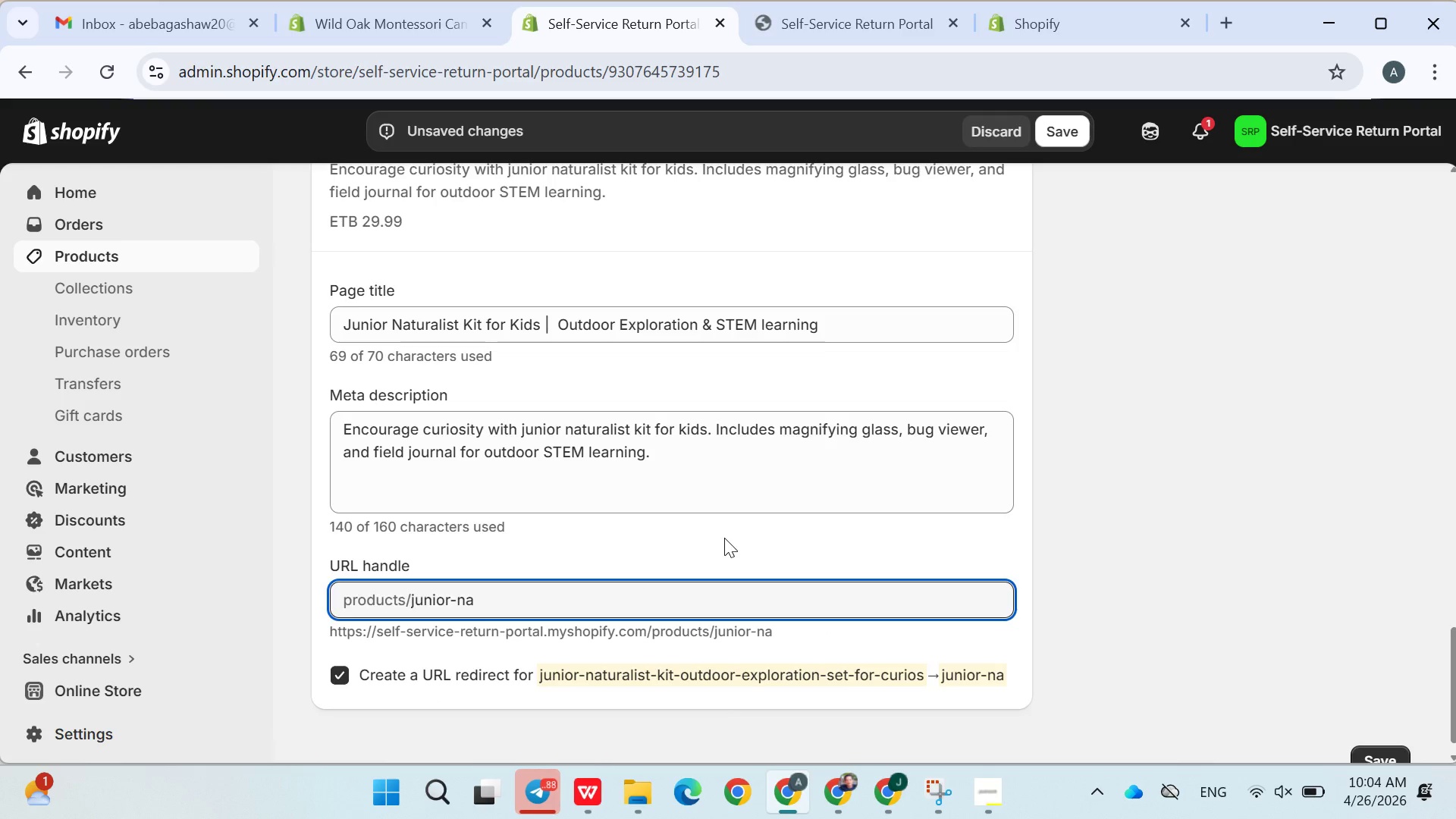 
key(ArrowLeft)
 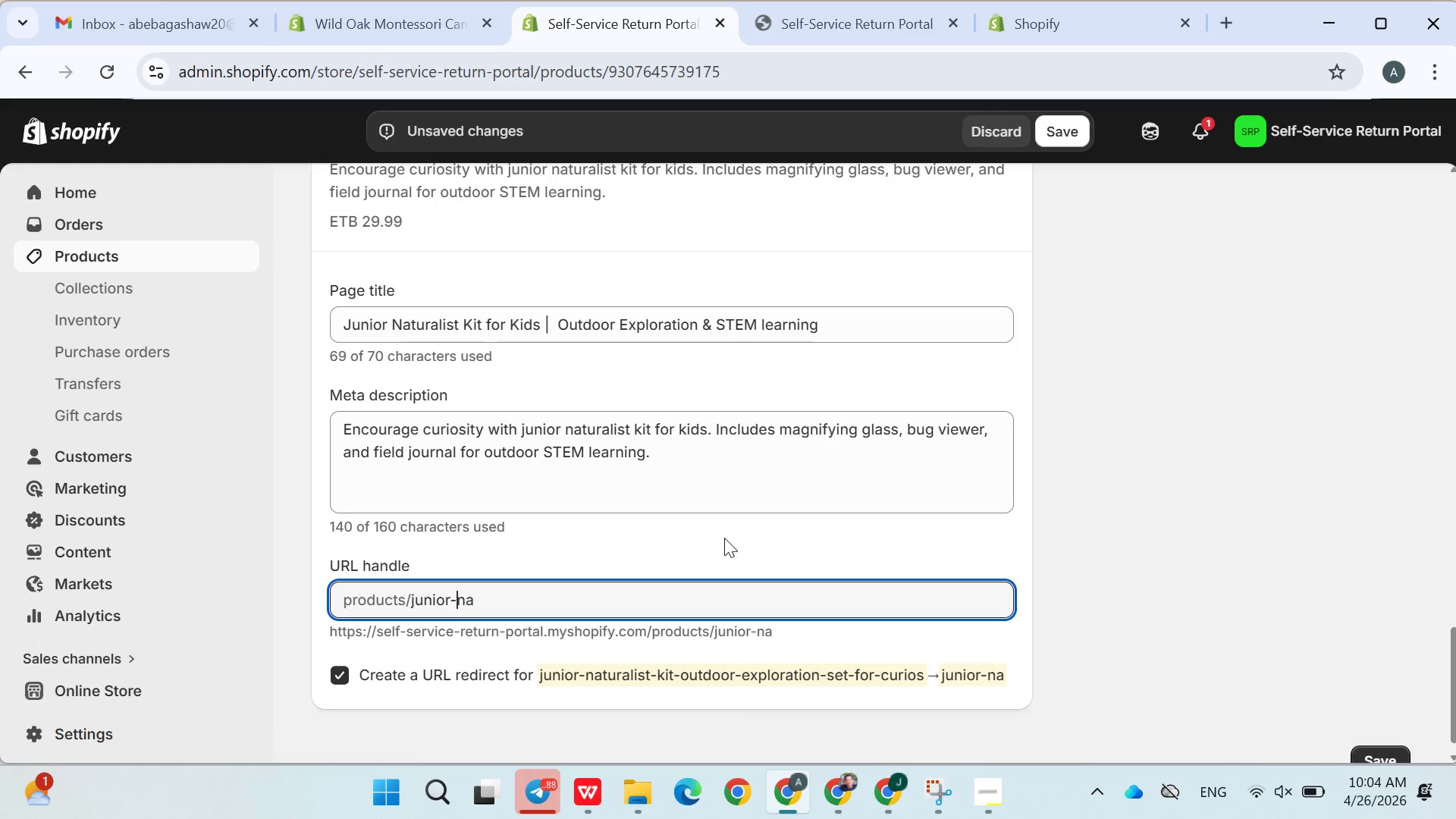 
key(ArrowLeft)
 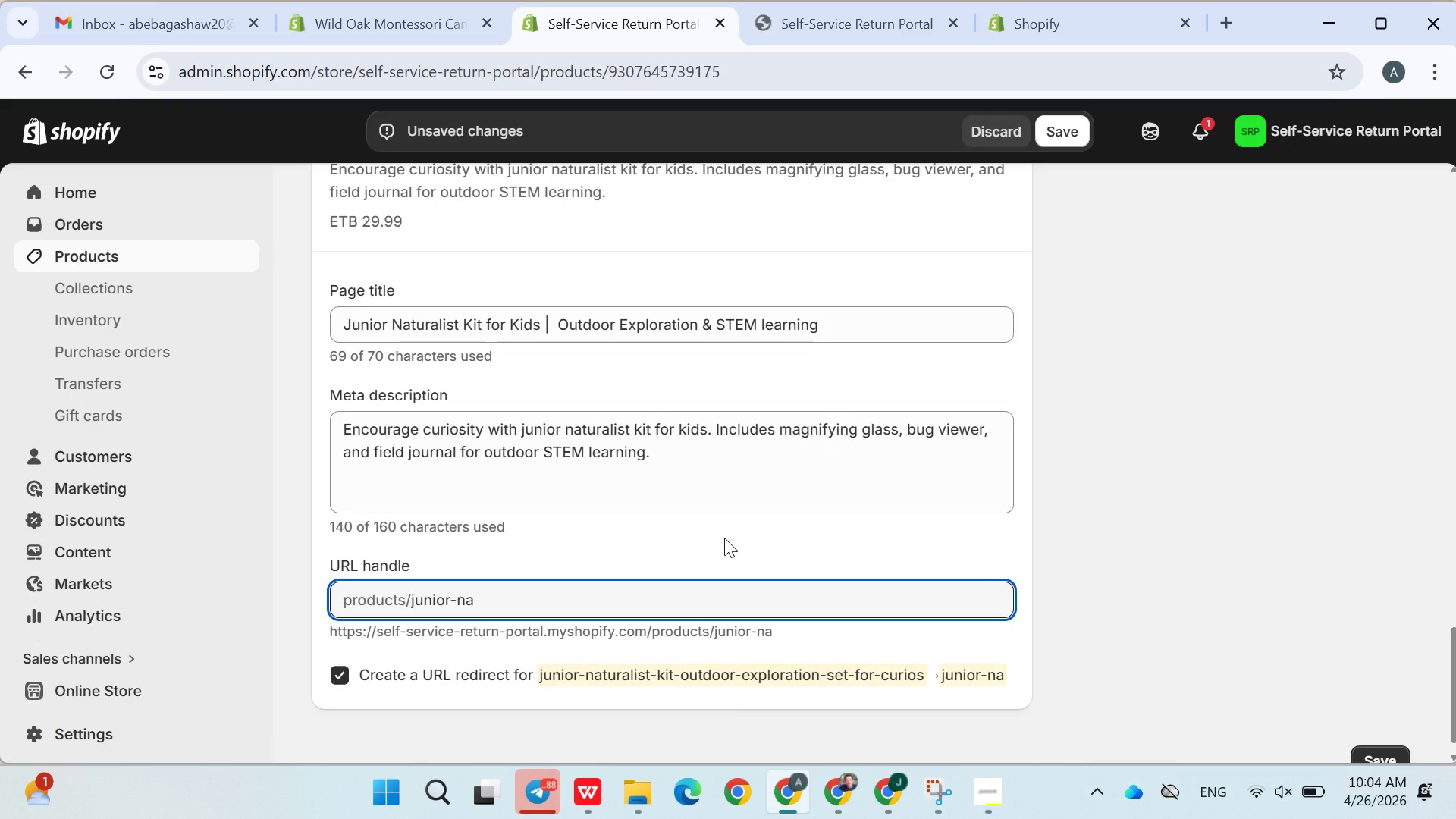 
key(Backspace)
 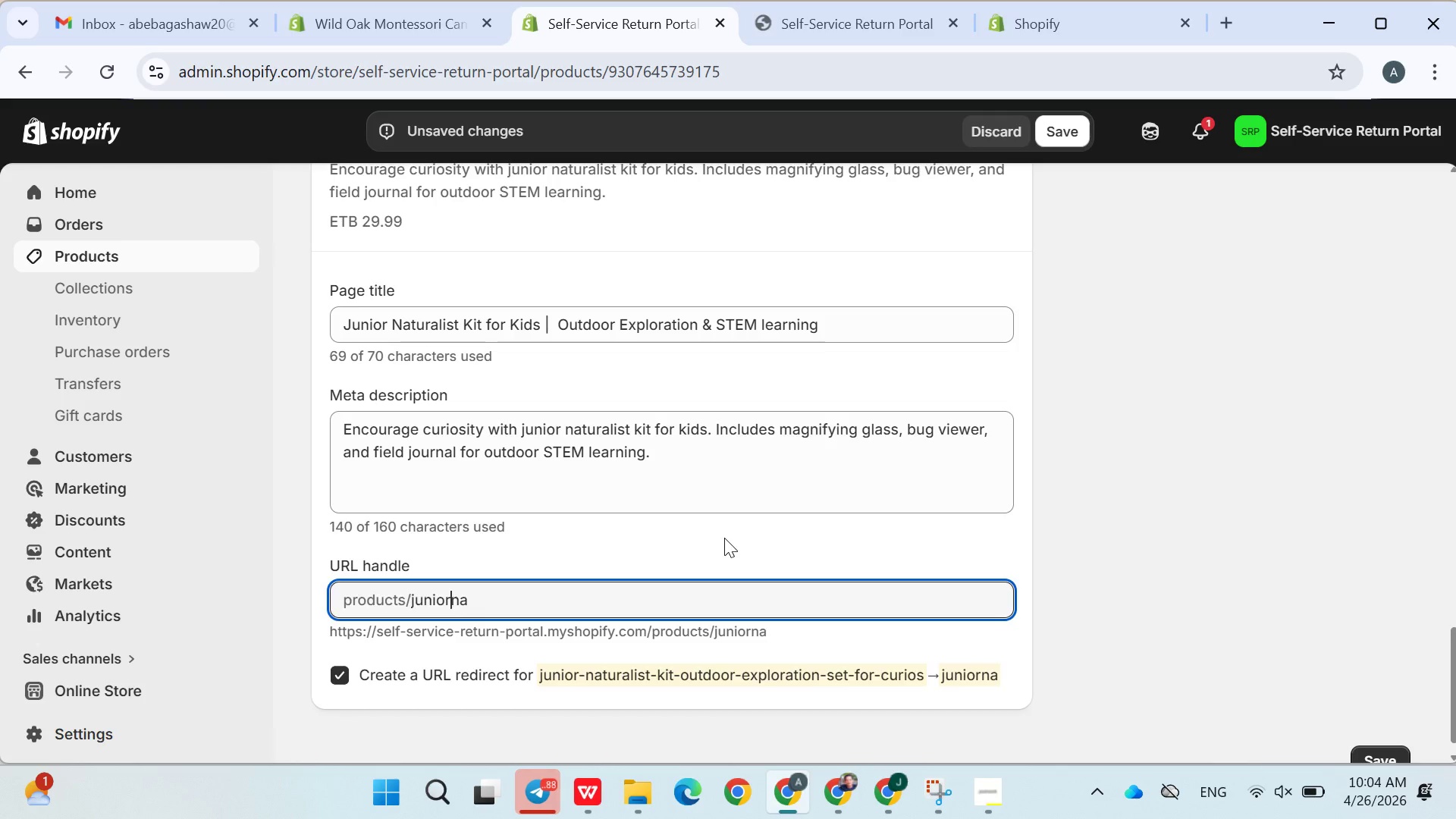 
key(Backspace)
 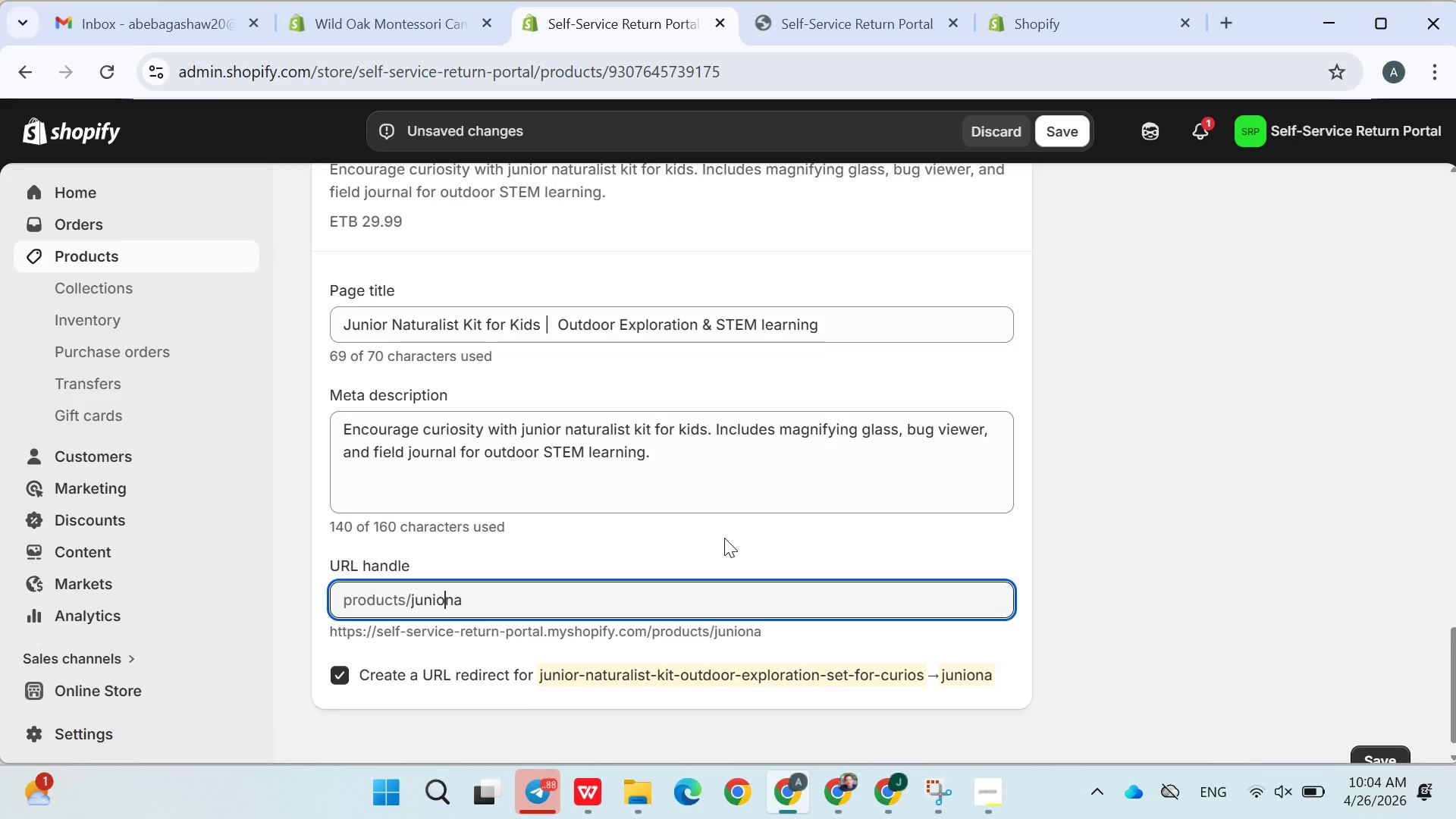 
key(Backspace)
 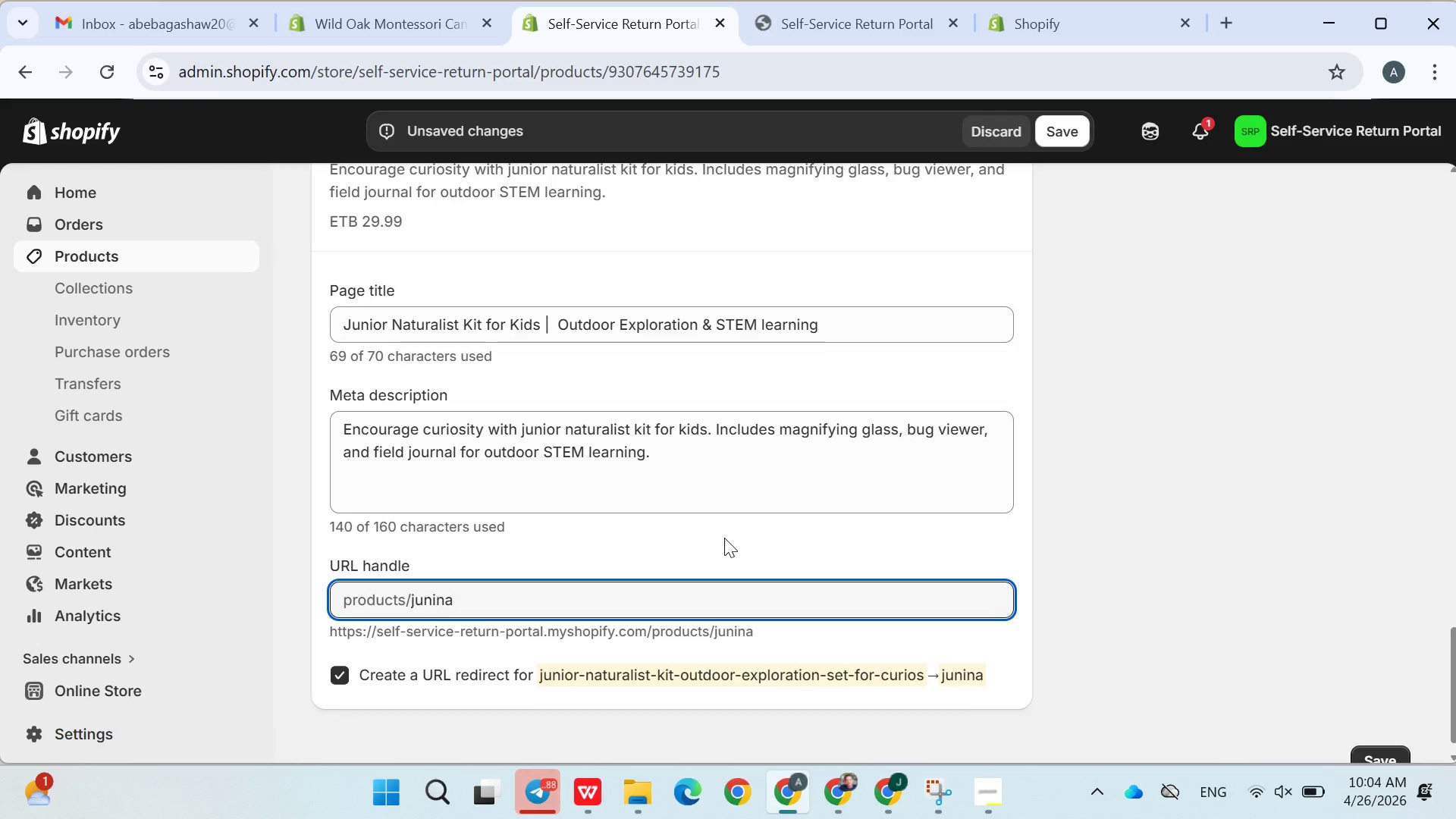 
key(Backspace)
 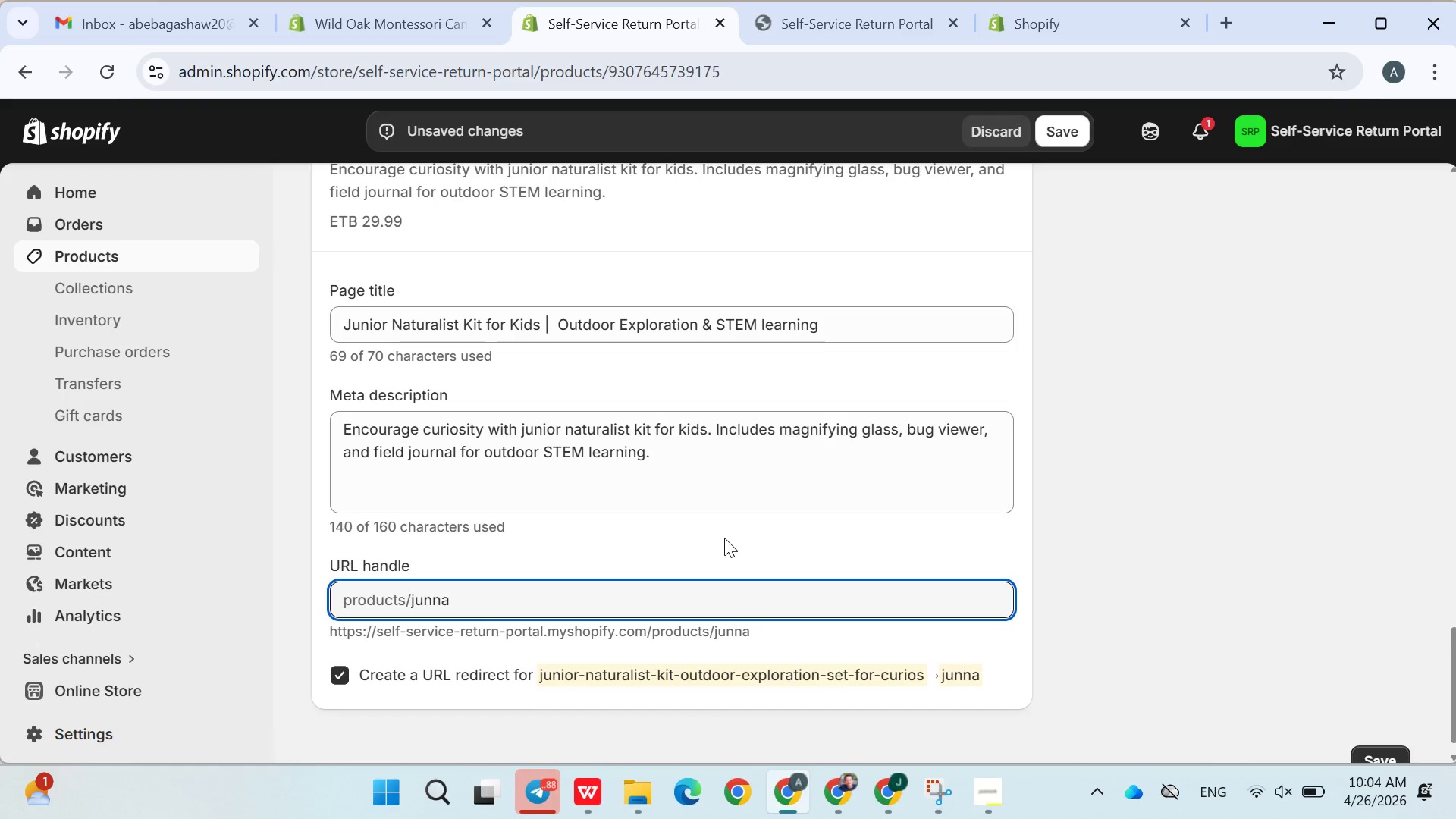 
key(Backspace)
 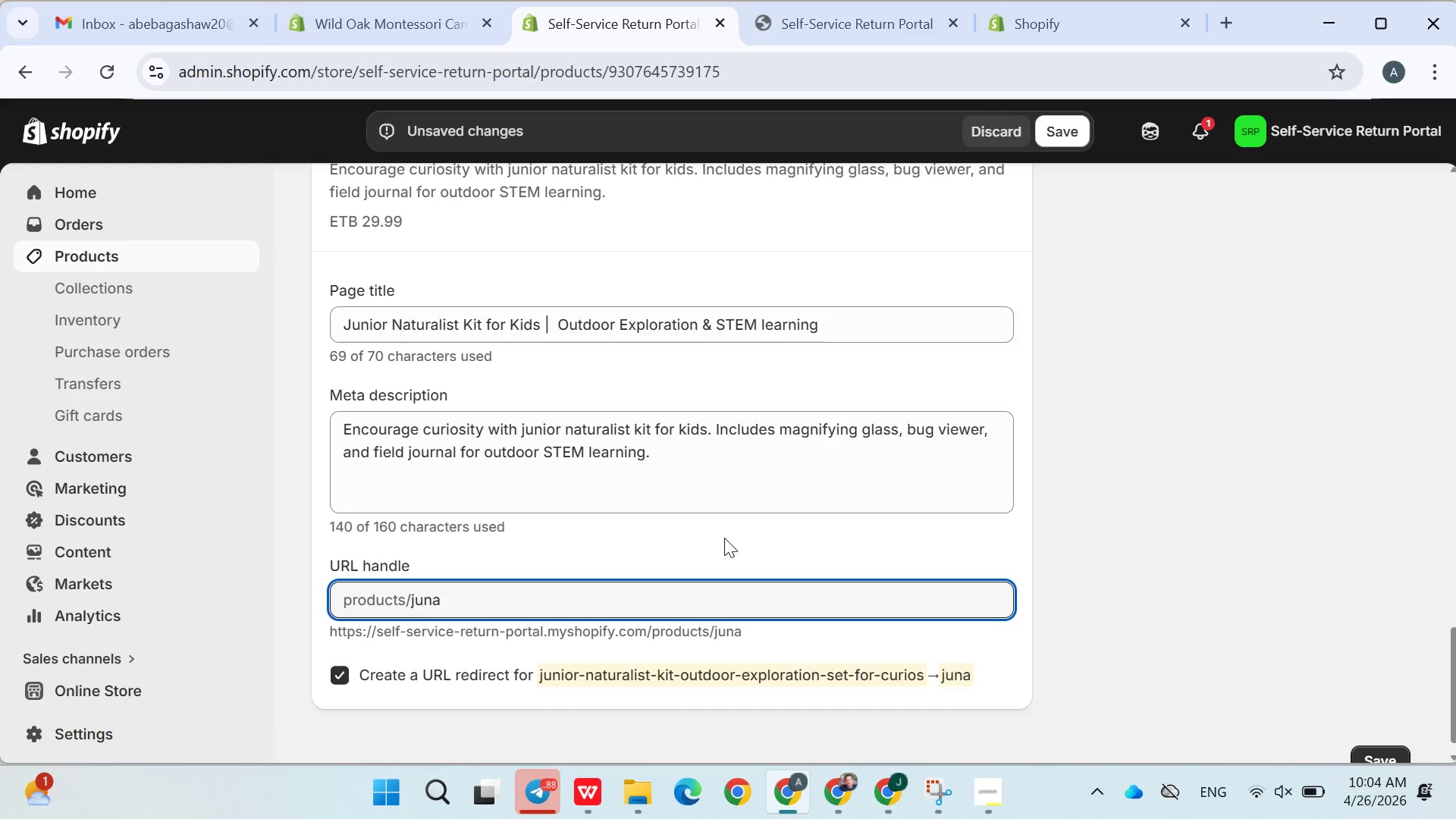 
key(Backspace)
 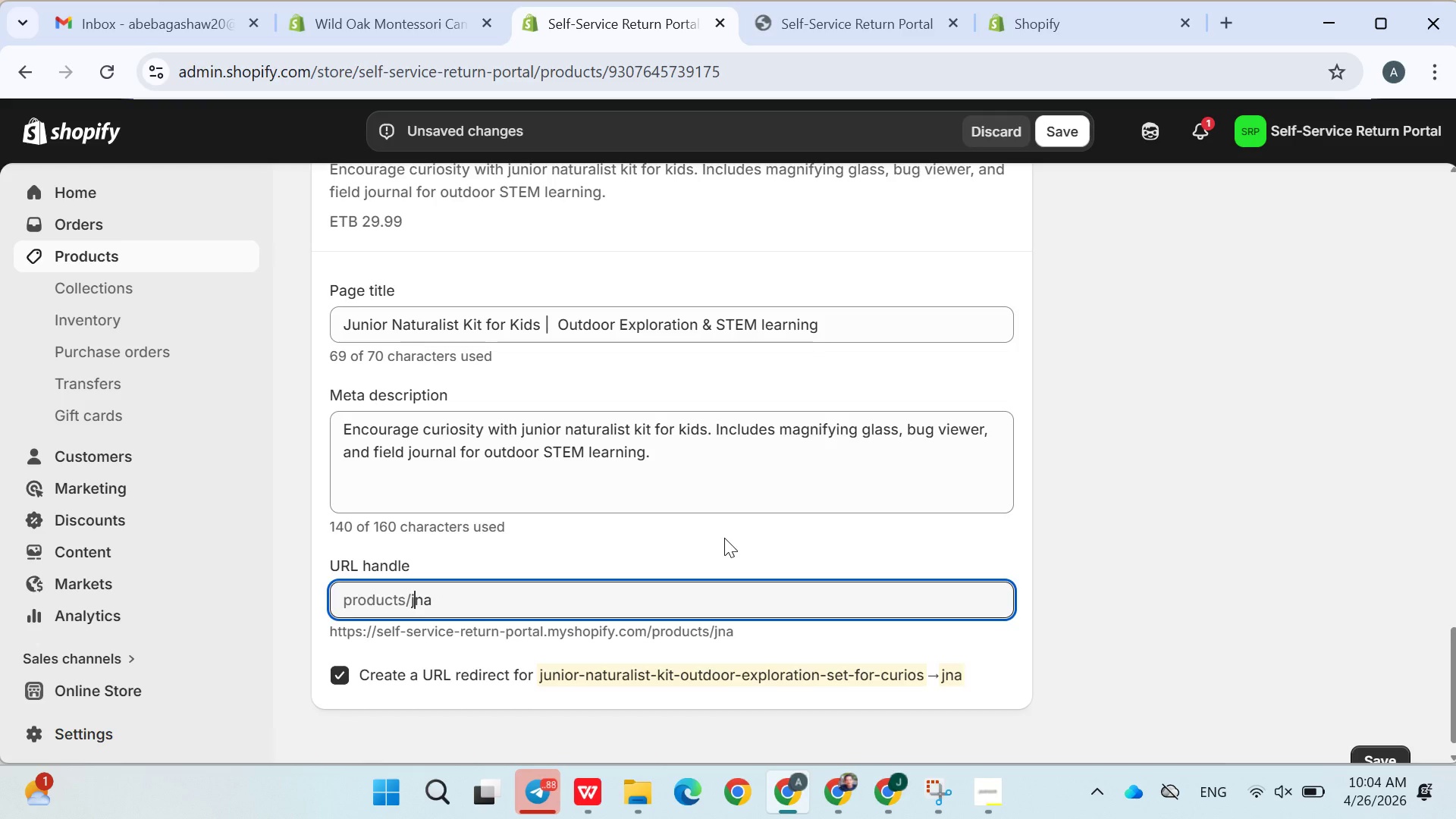 
key(Backspace)
 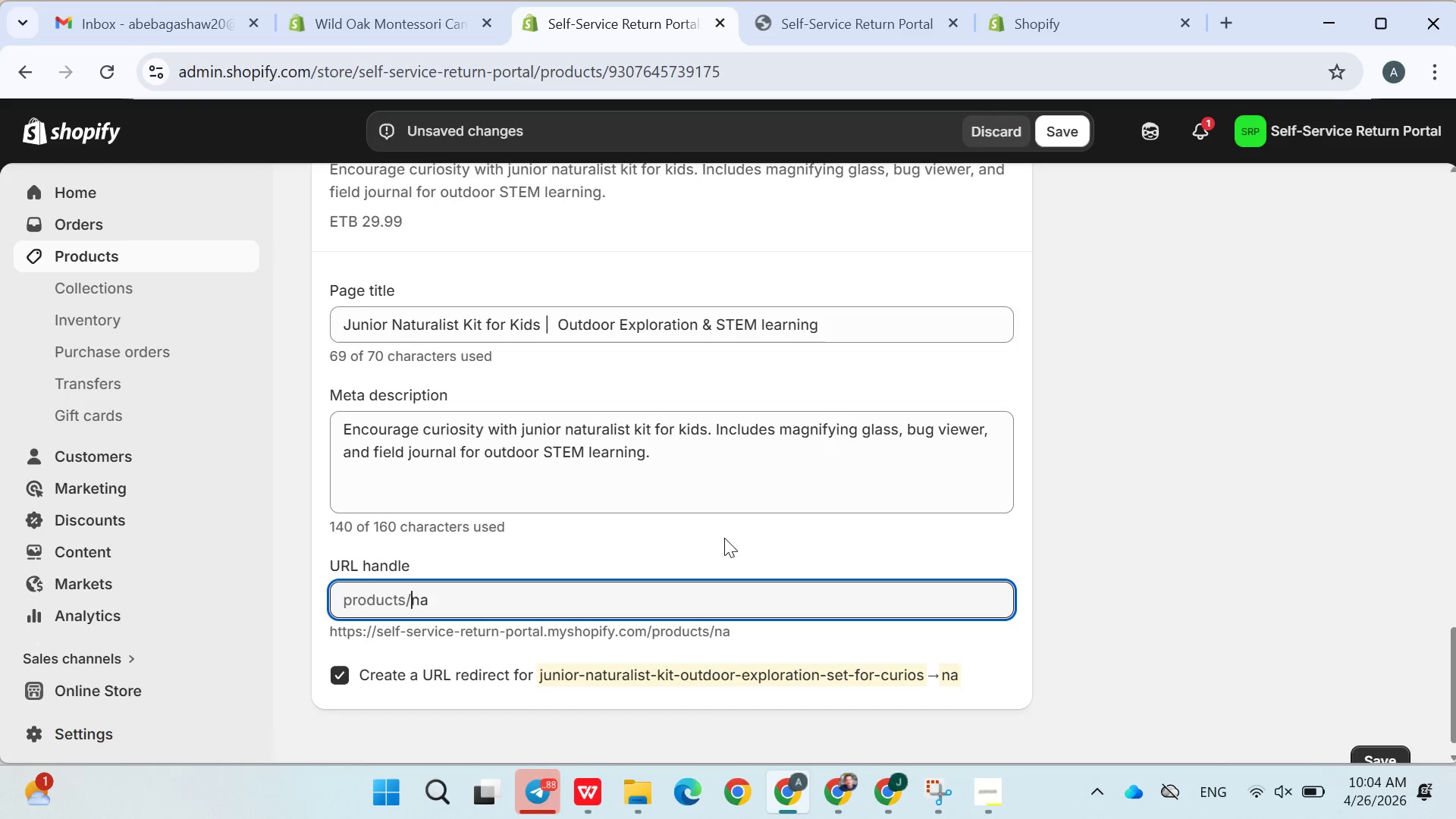 
key(ArrowRight)
 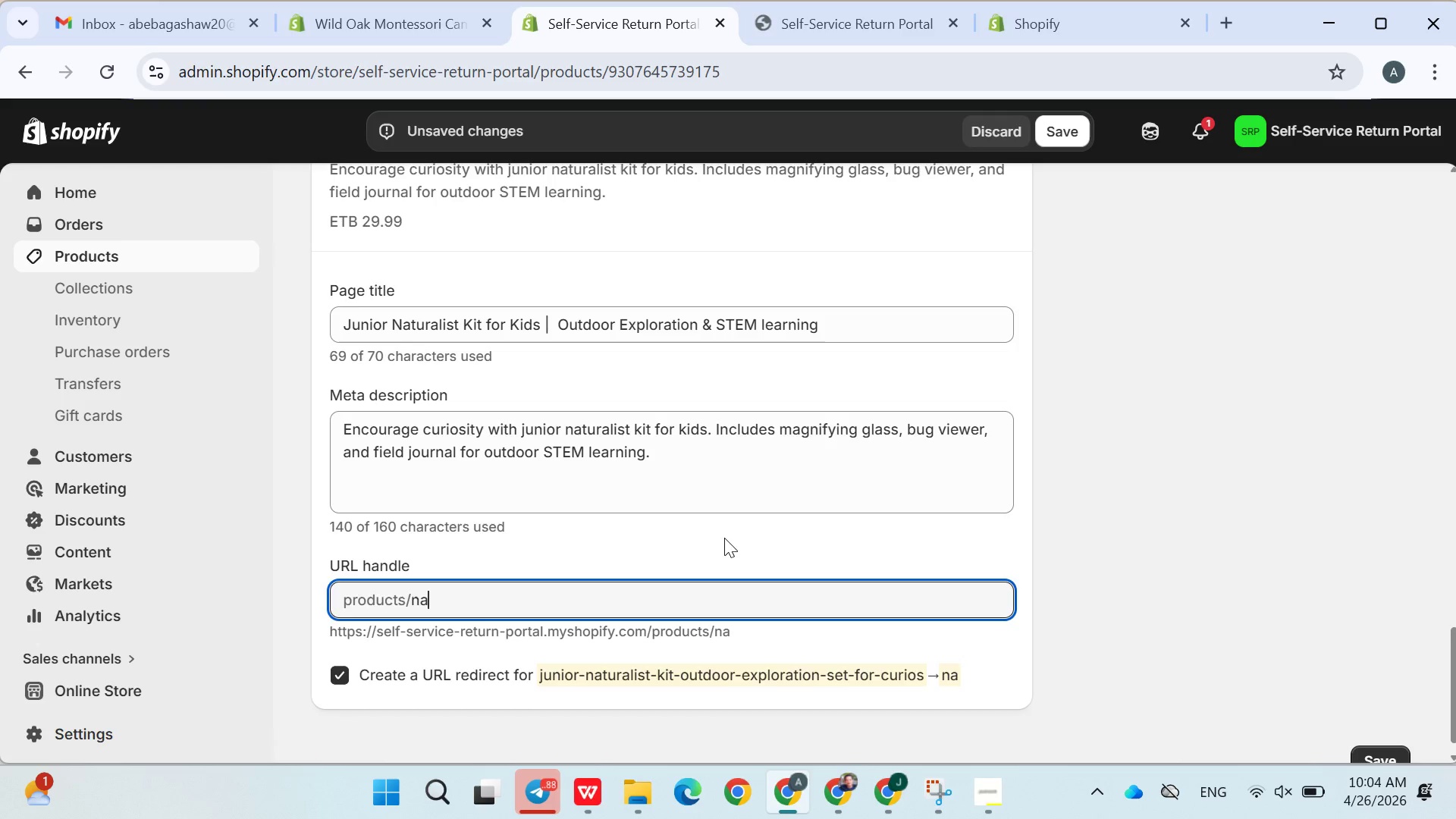 
key(ArrowRight)
 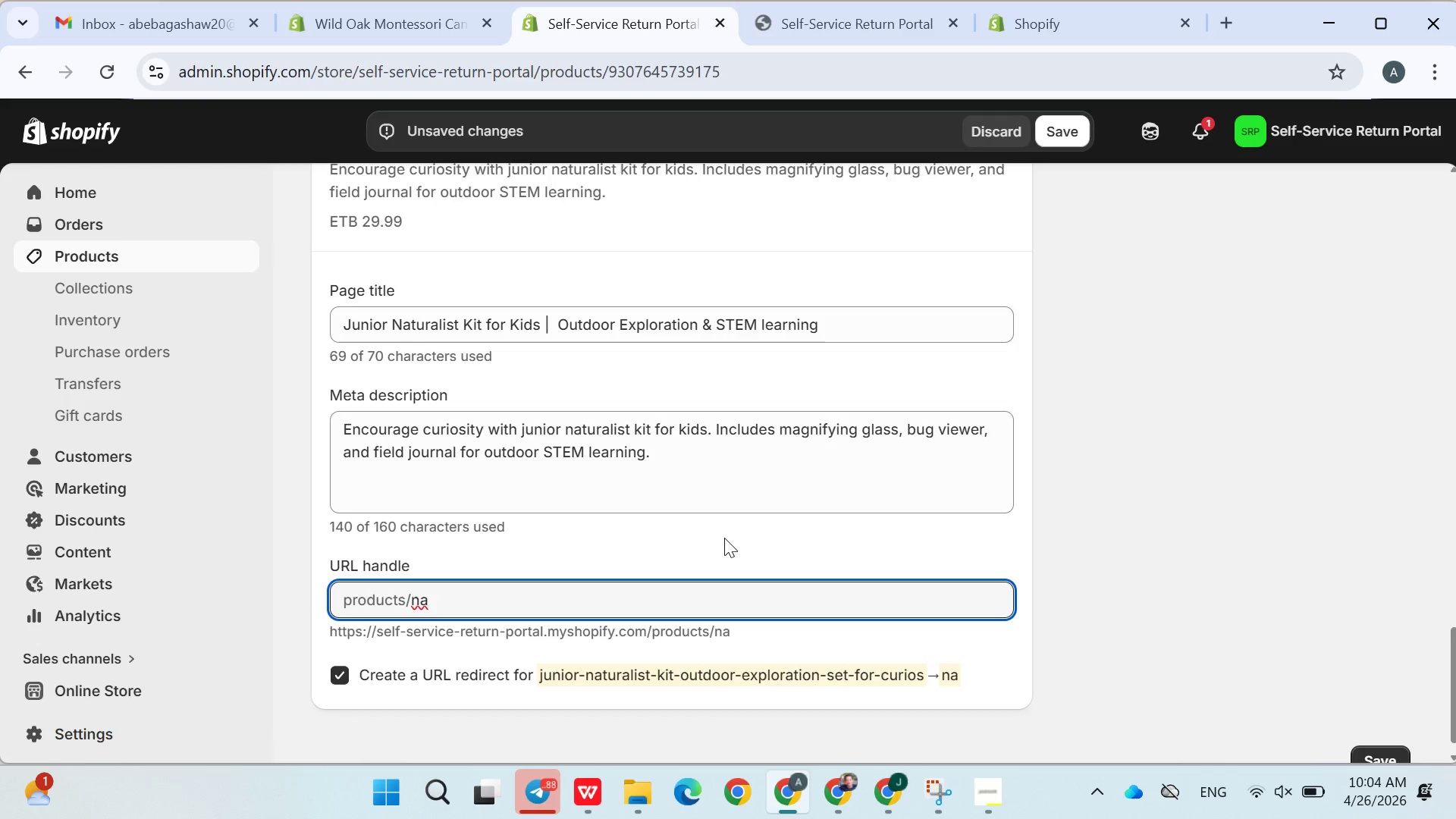 
key(ArrowLeft)
 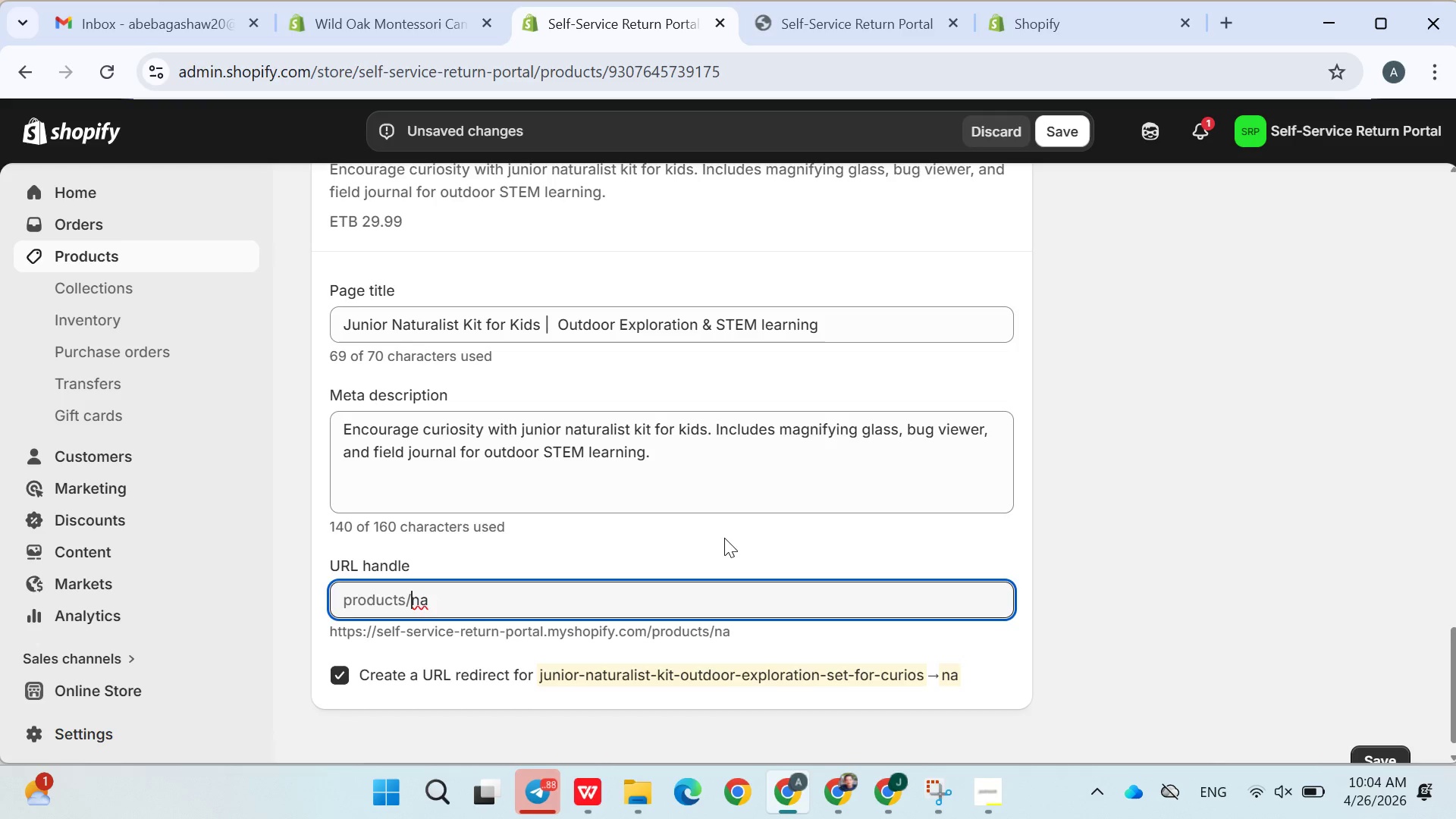 
key(ArrowLeft)
 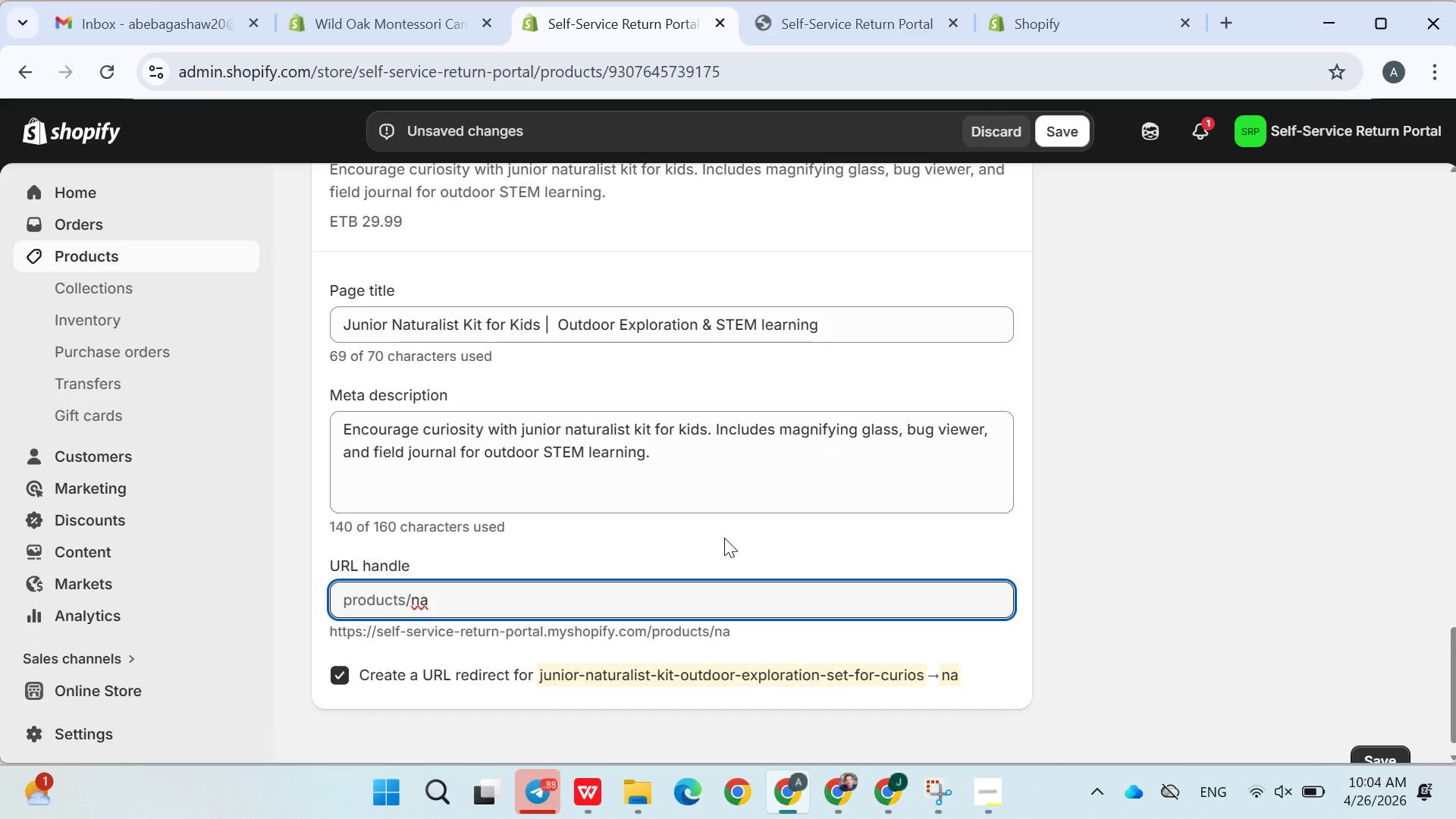 
type(junior-)
 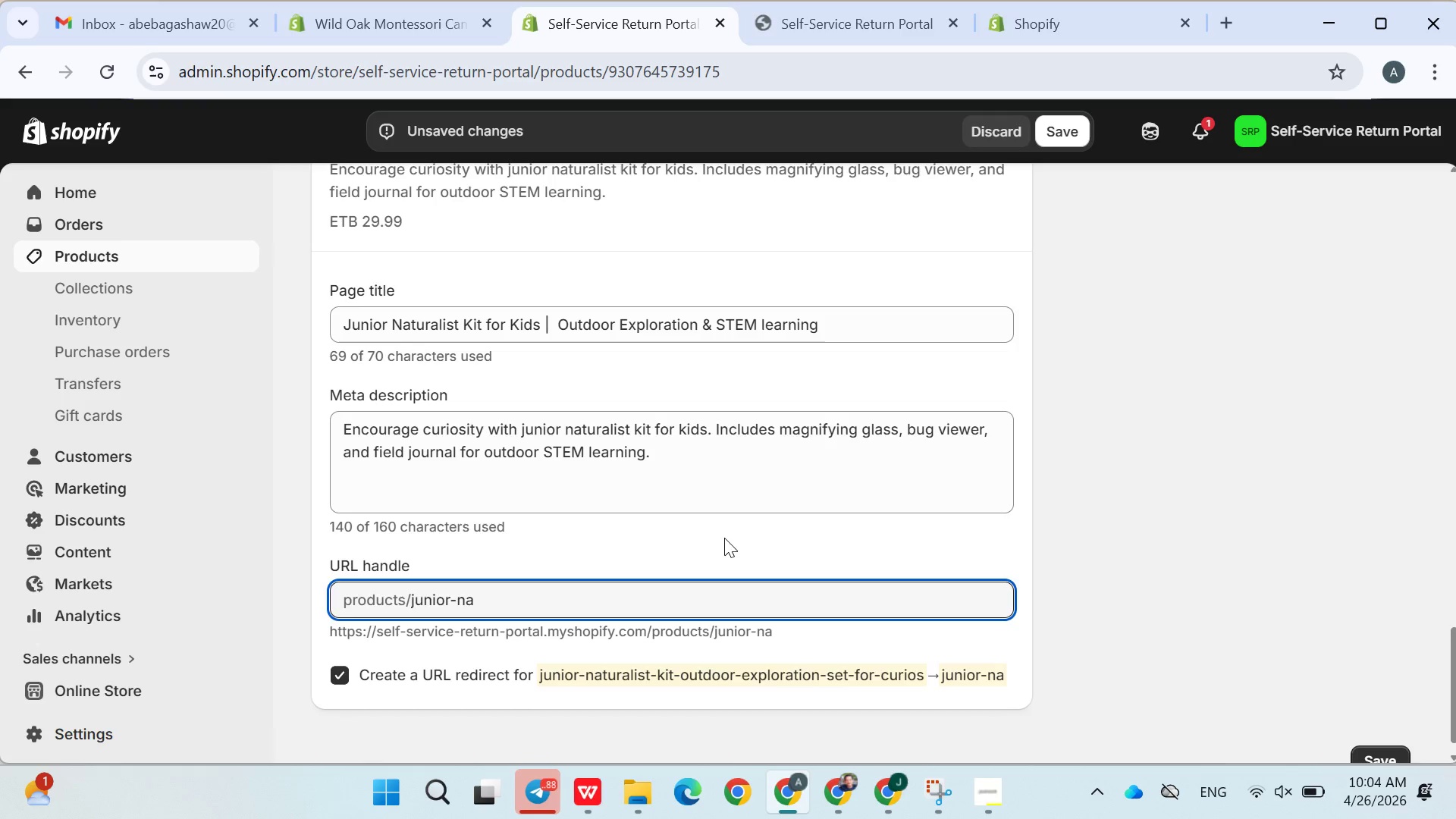 
key(ArrowRight)
 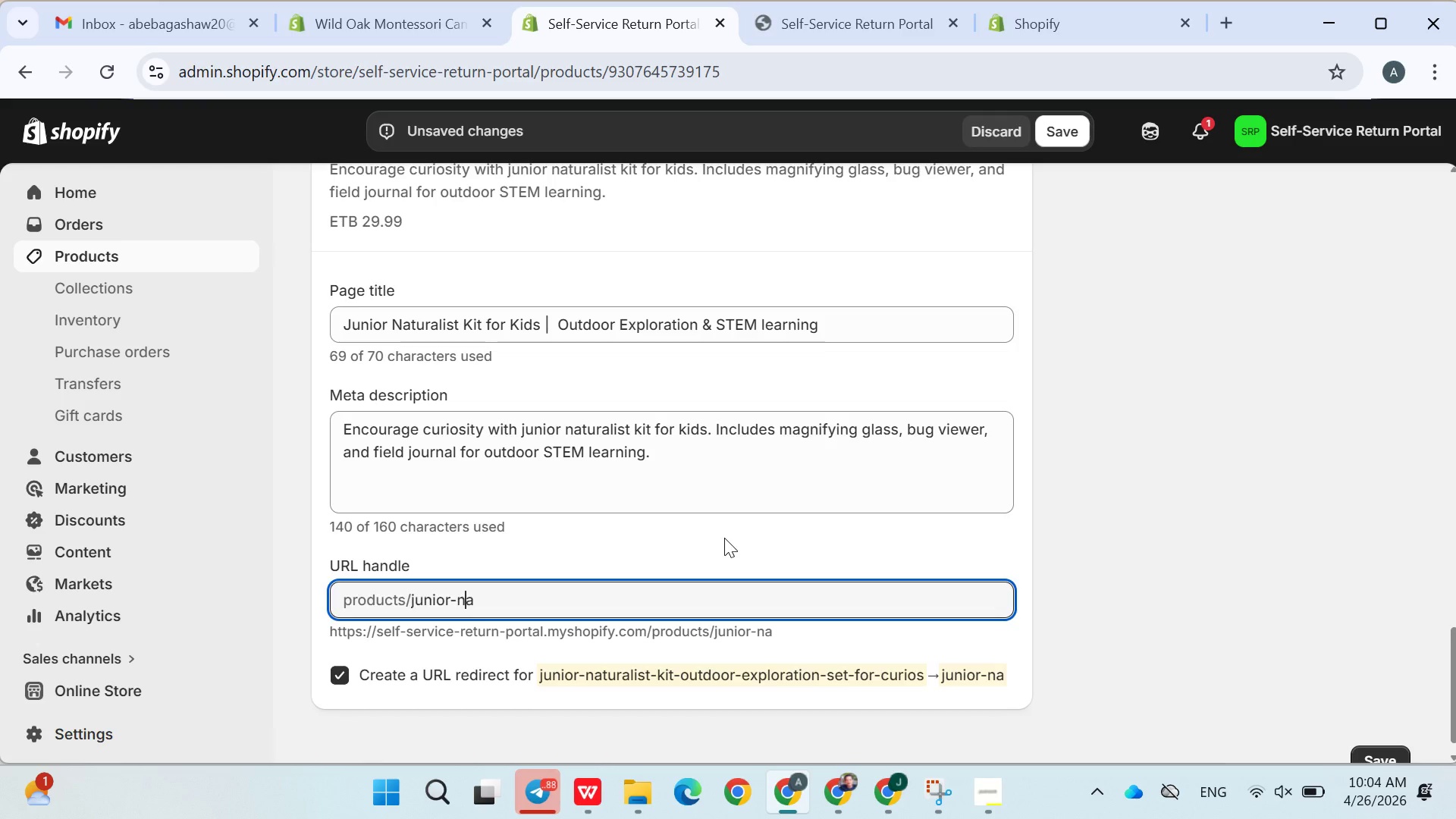 
key(ArrowRight)
 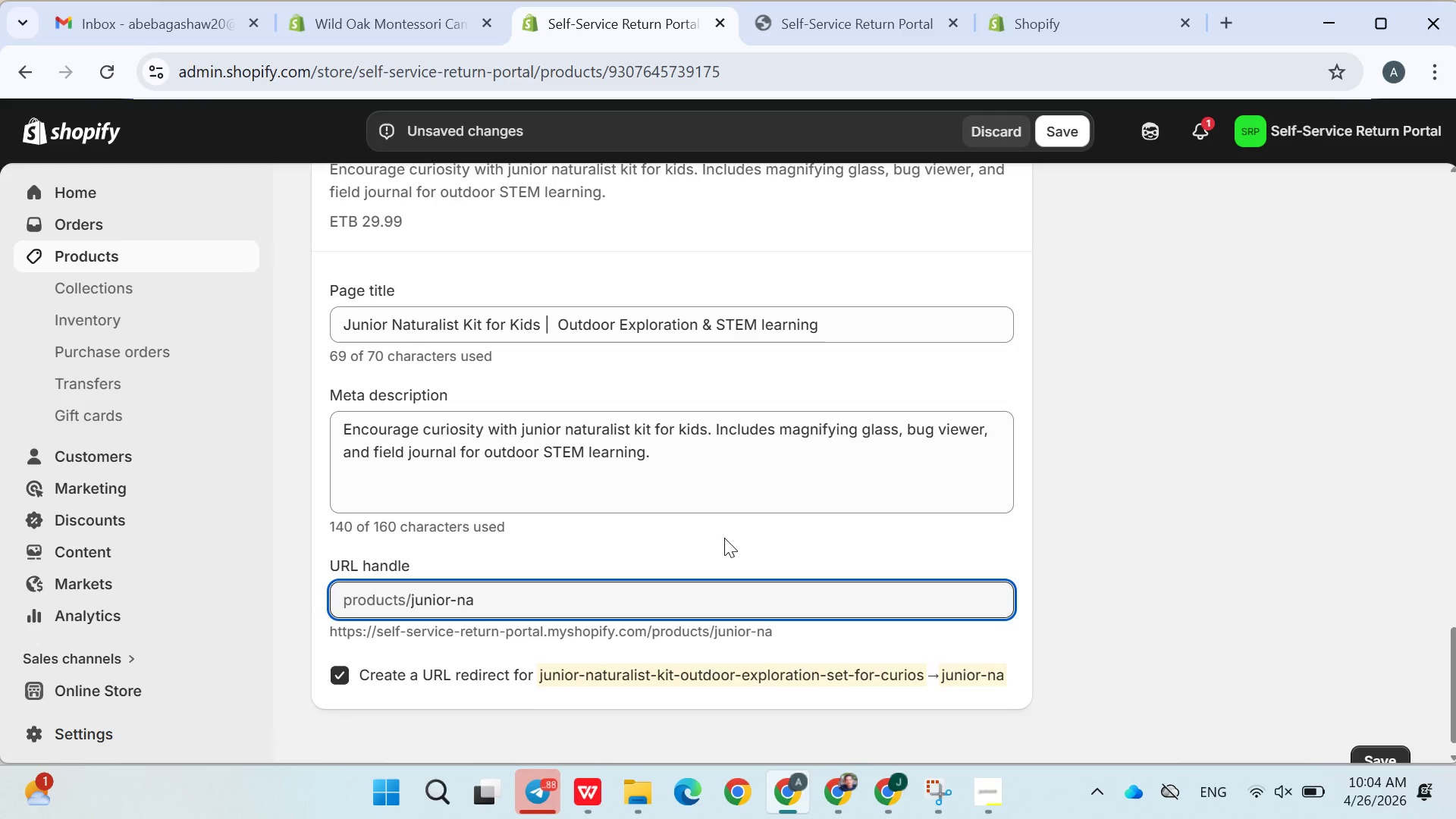 
type(turalist-kids)
 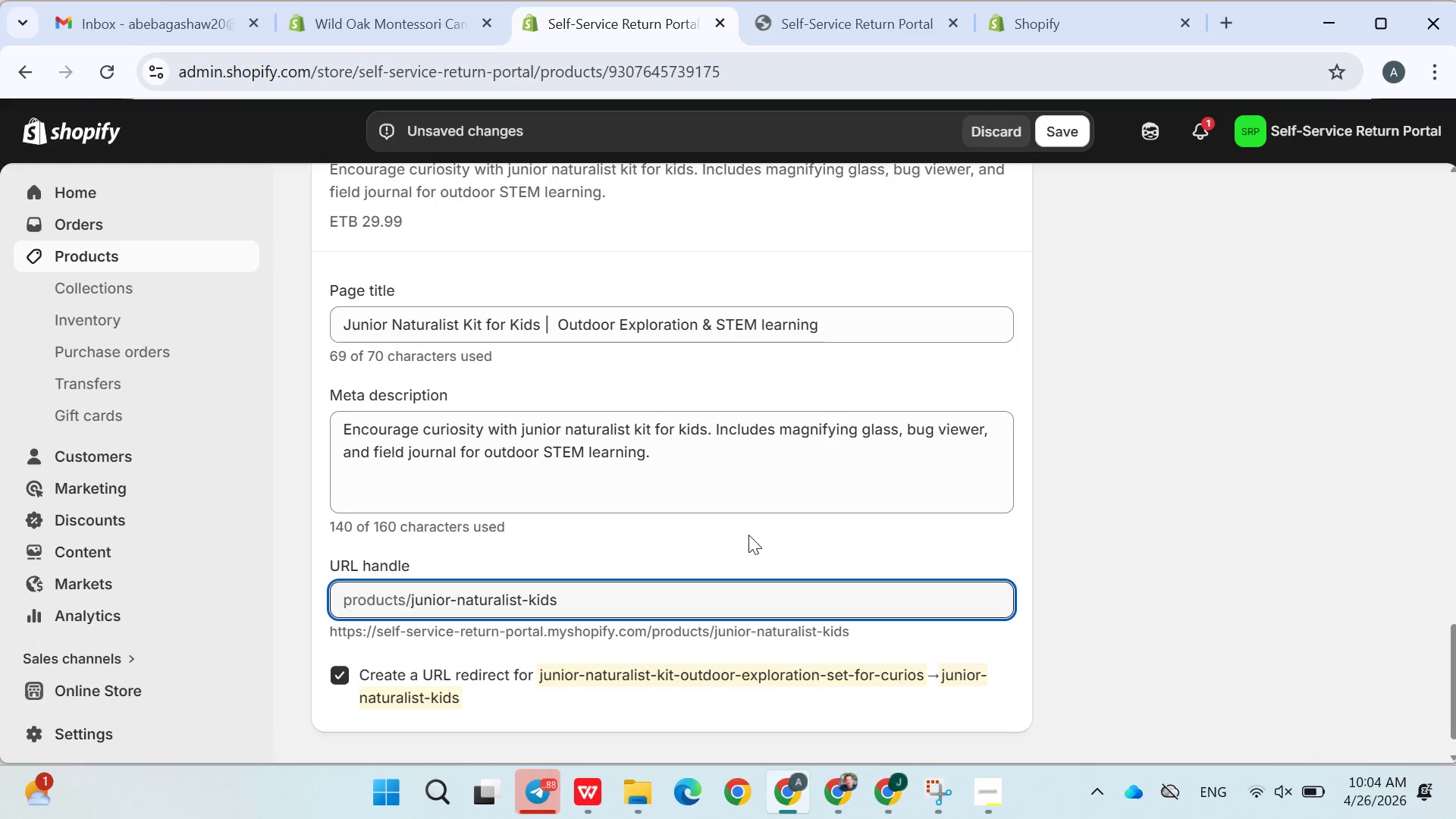 
left_click([751, 535])
 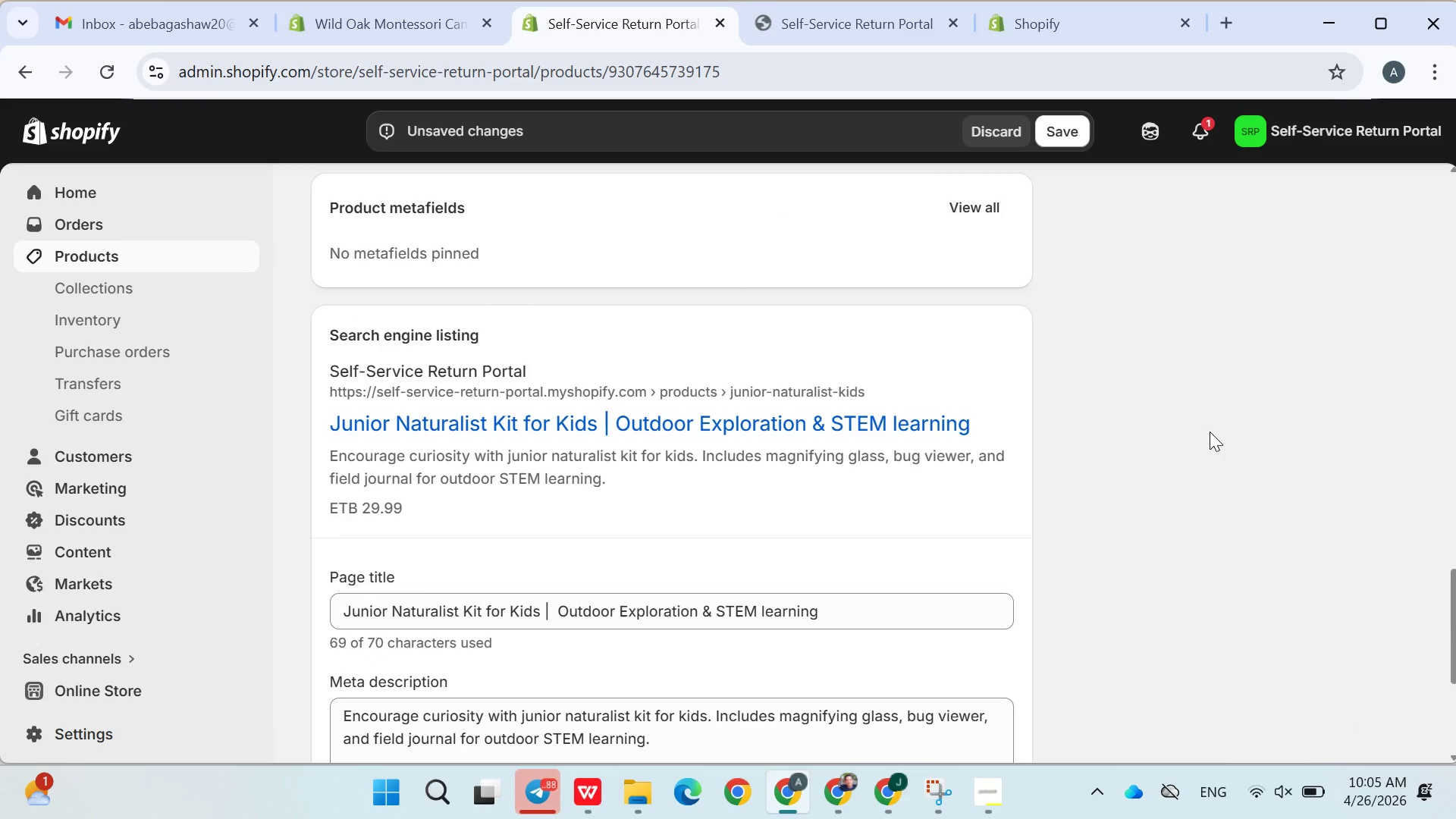 
wait(9.97)
 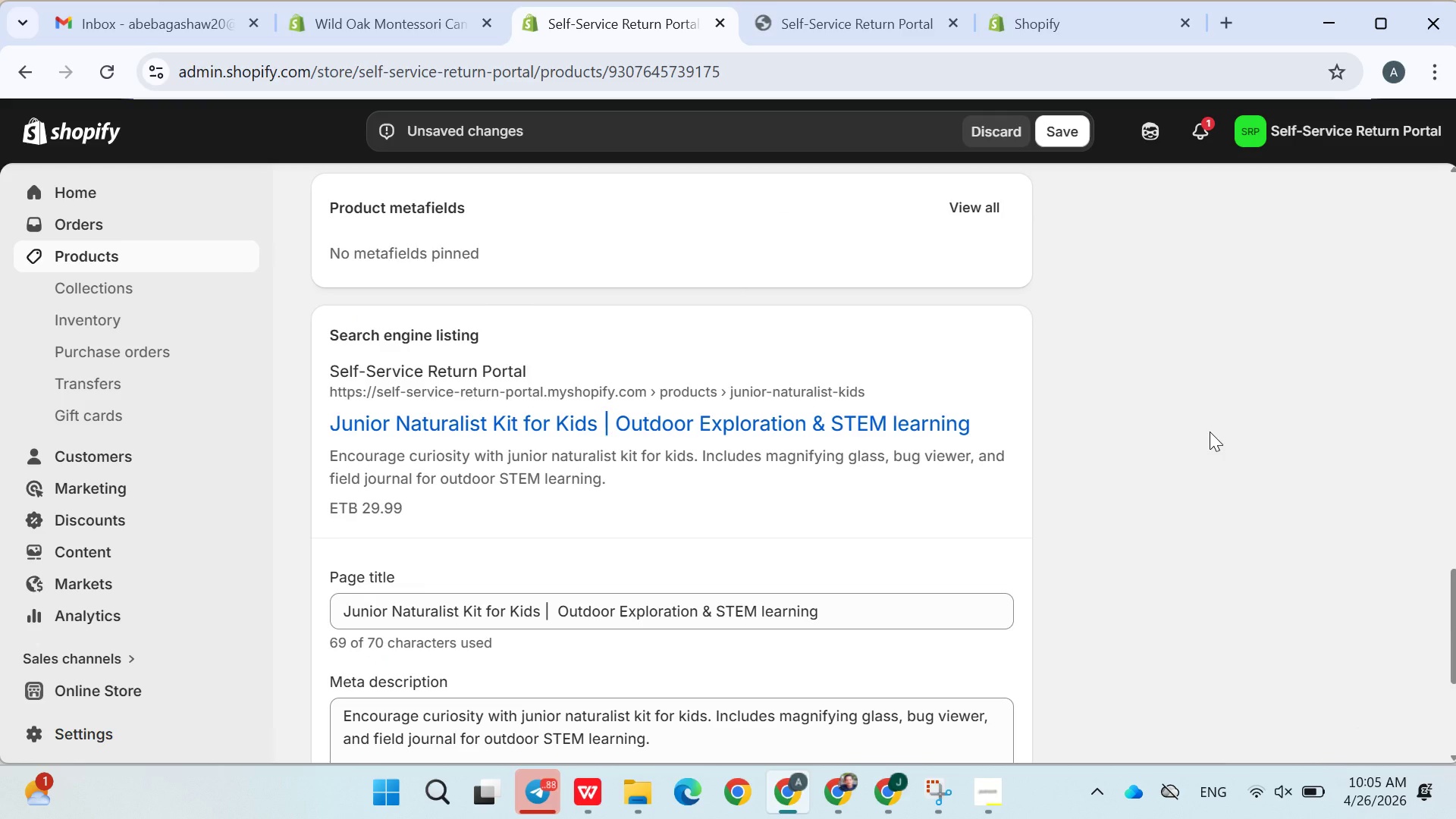 
left_click([1144, 300])
 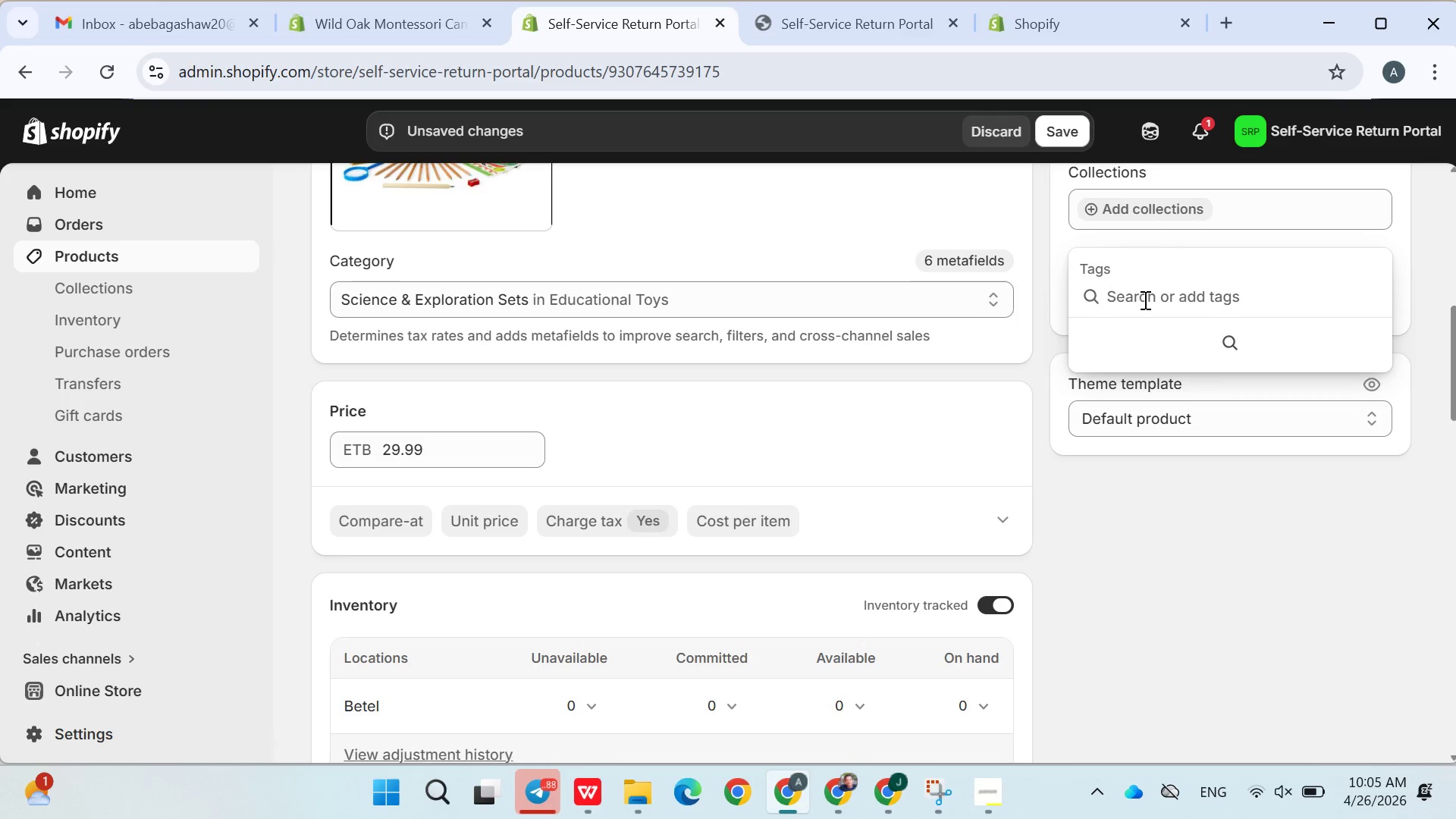 
wait(6.98)
 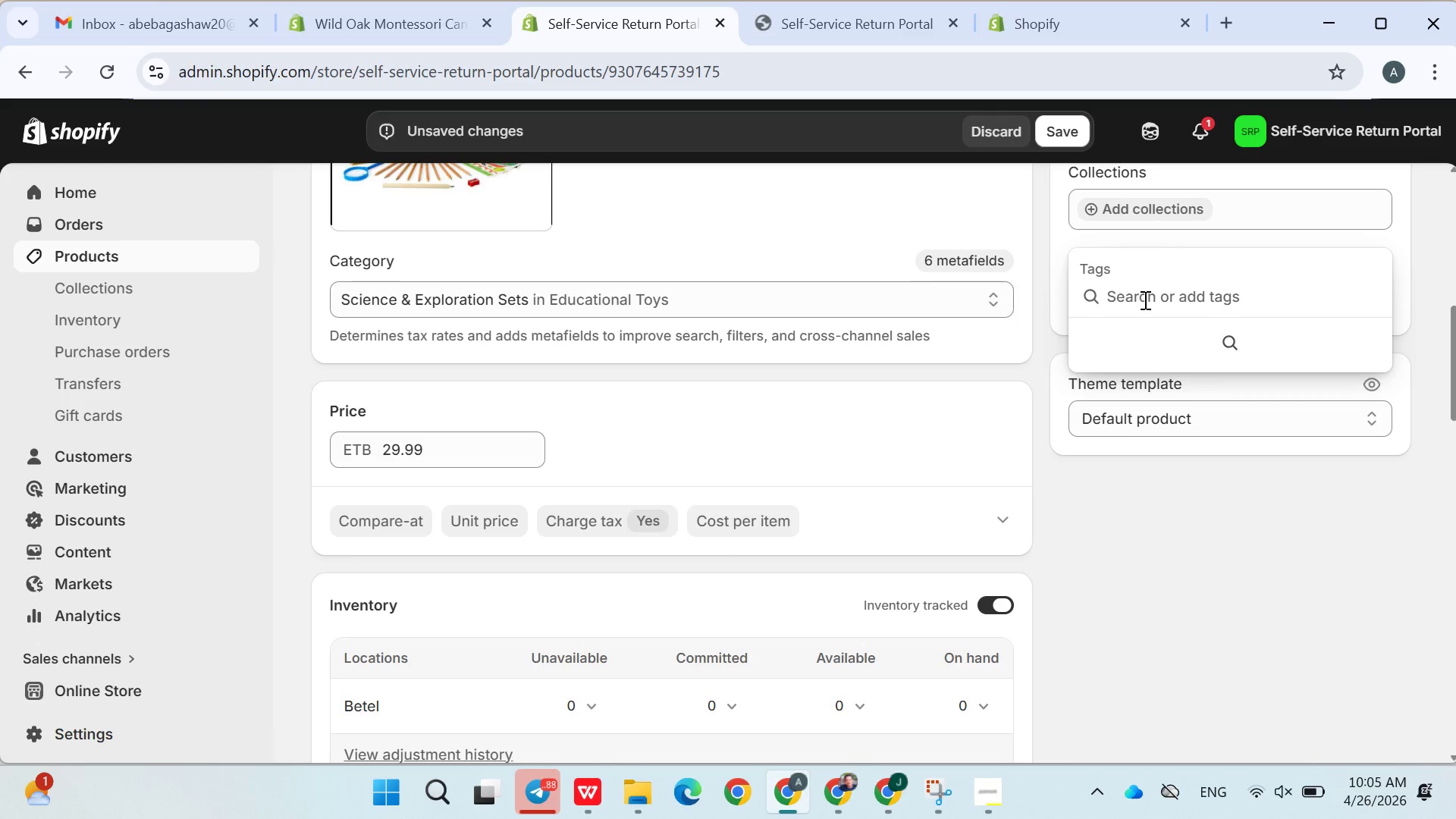 
type(kids exploration kit)
 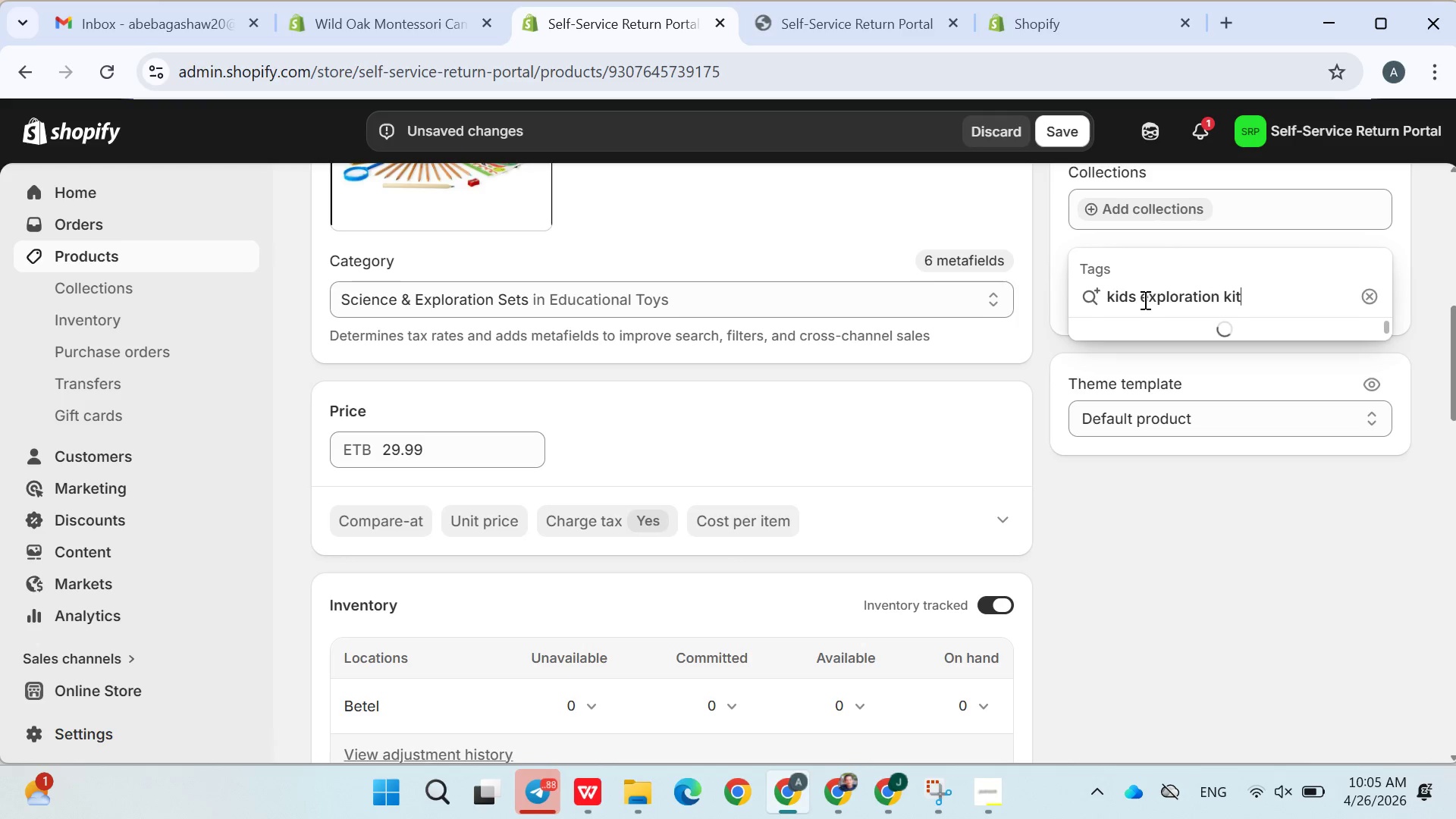 
key(Enter)
 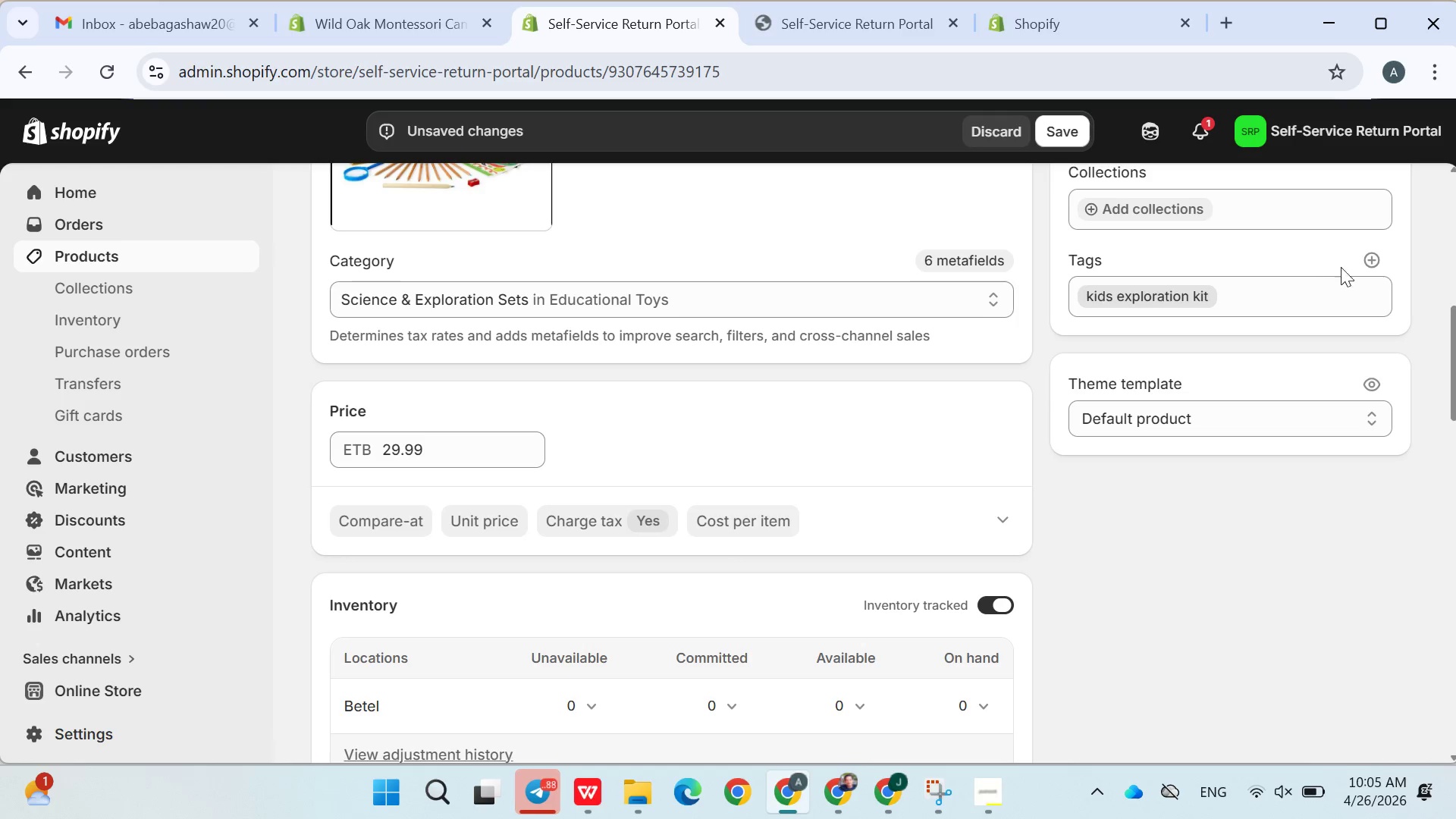 
left_click([1368, 255])
 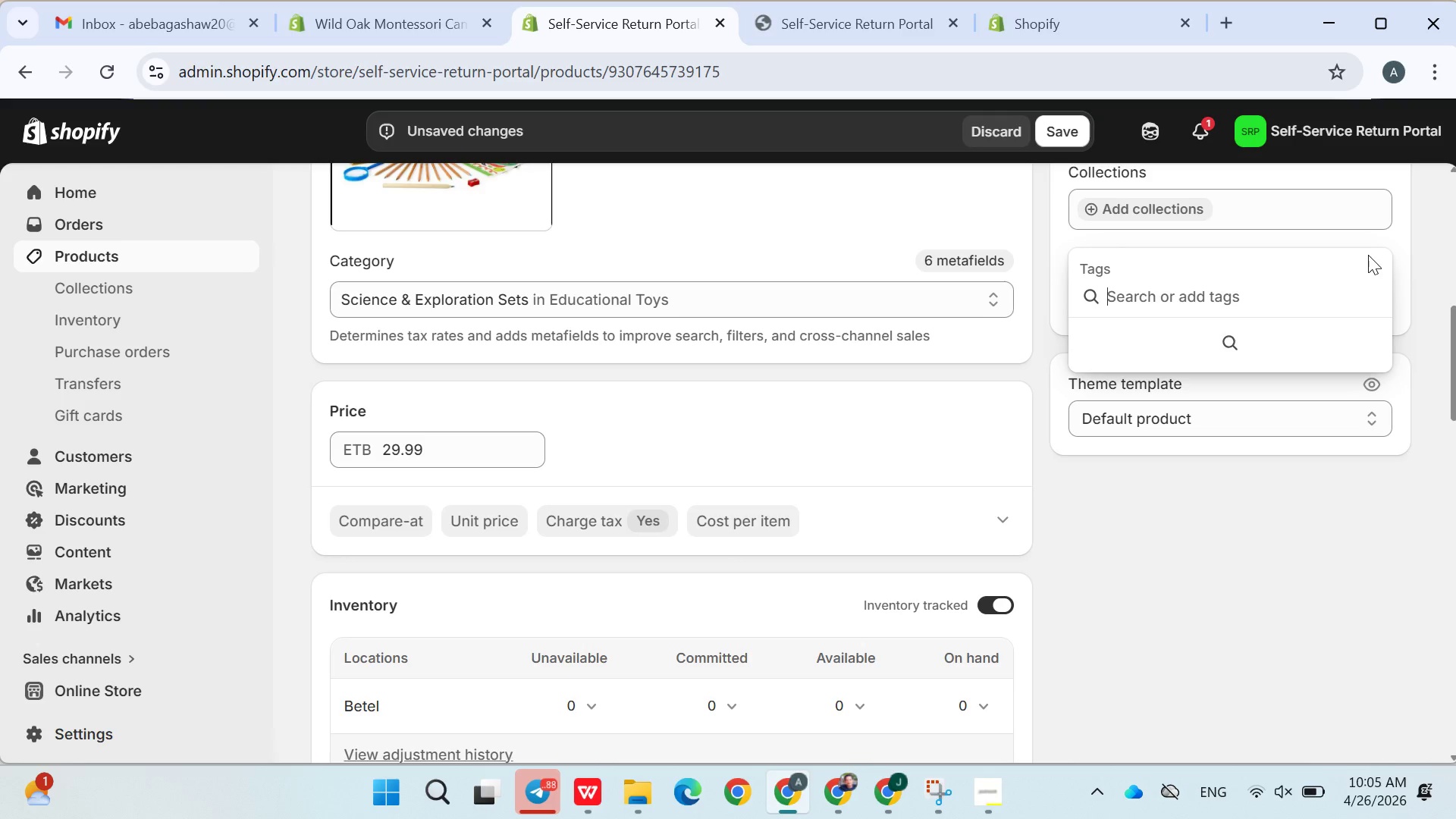 
wait(6.14)
 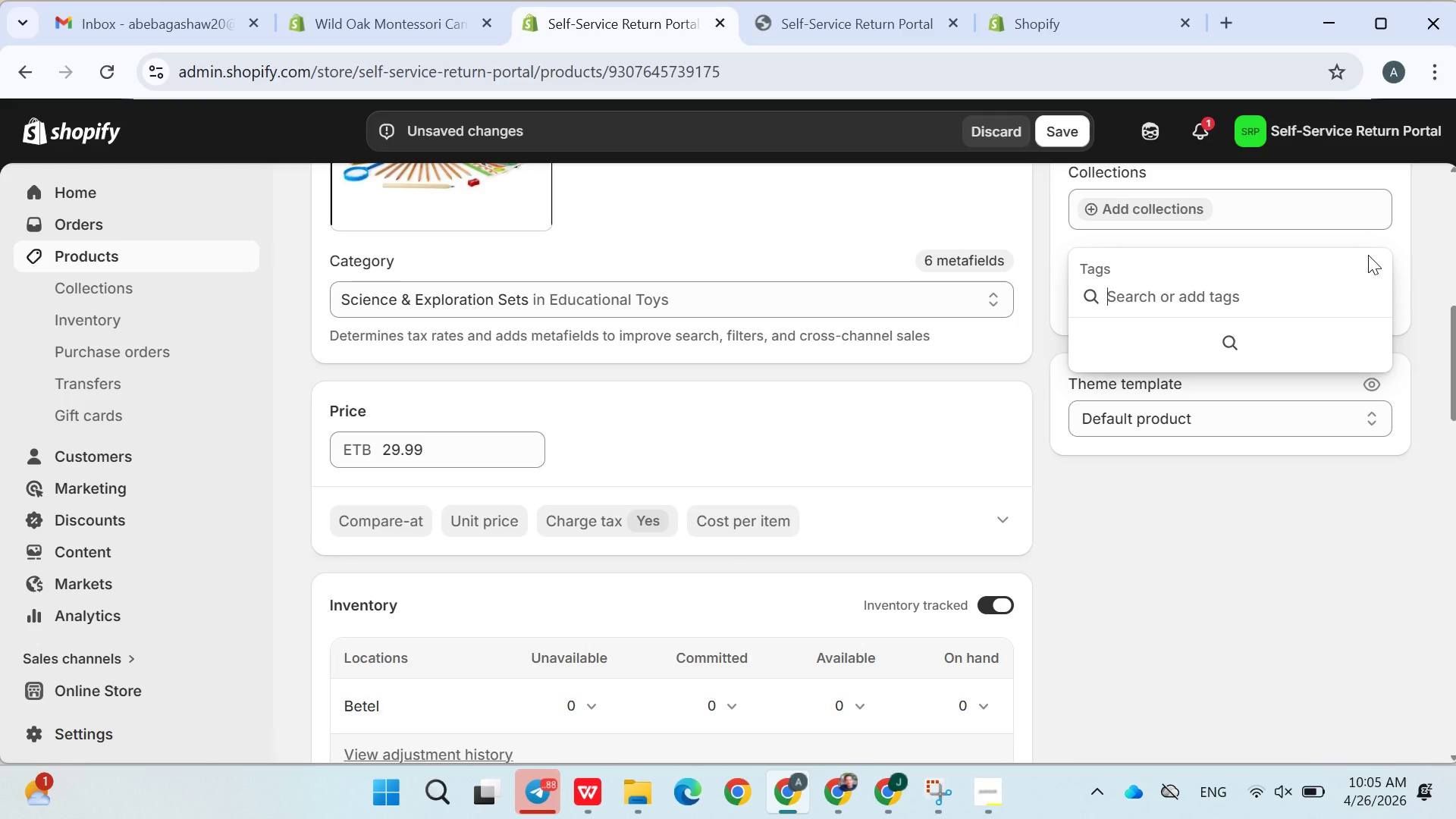 
type(nature learning kit children)
 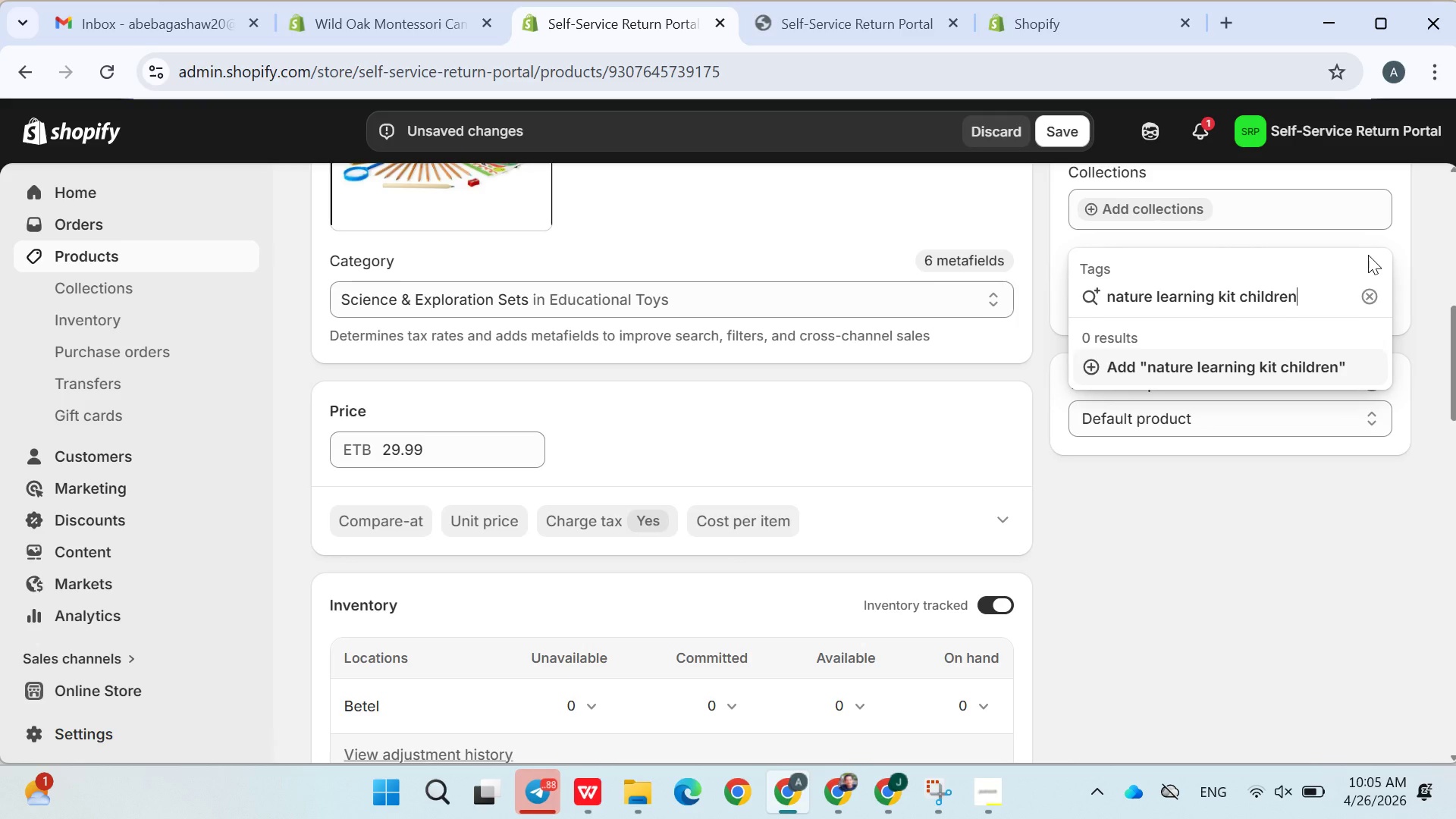 
key(Enter)
 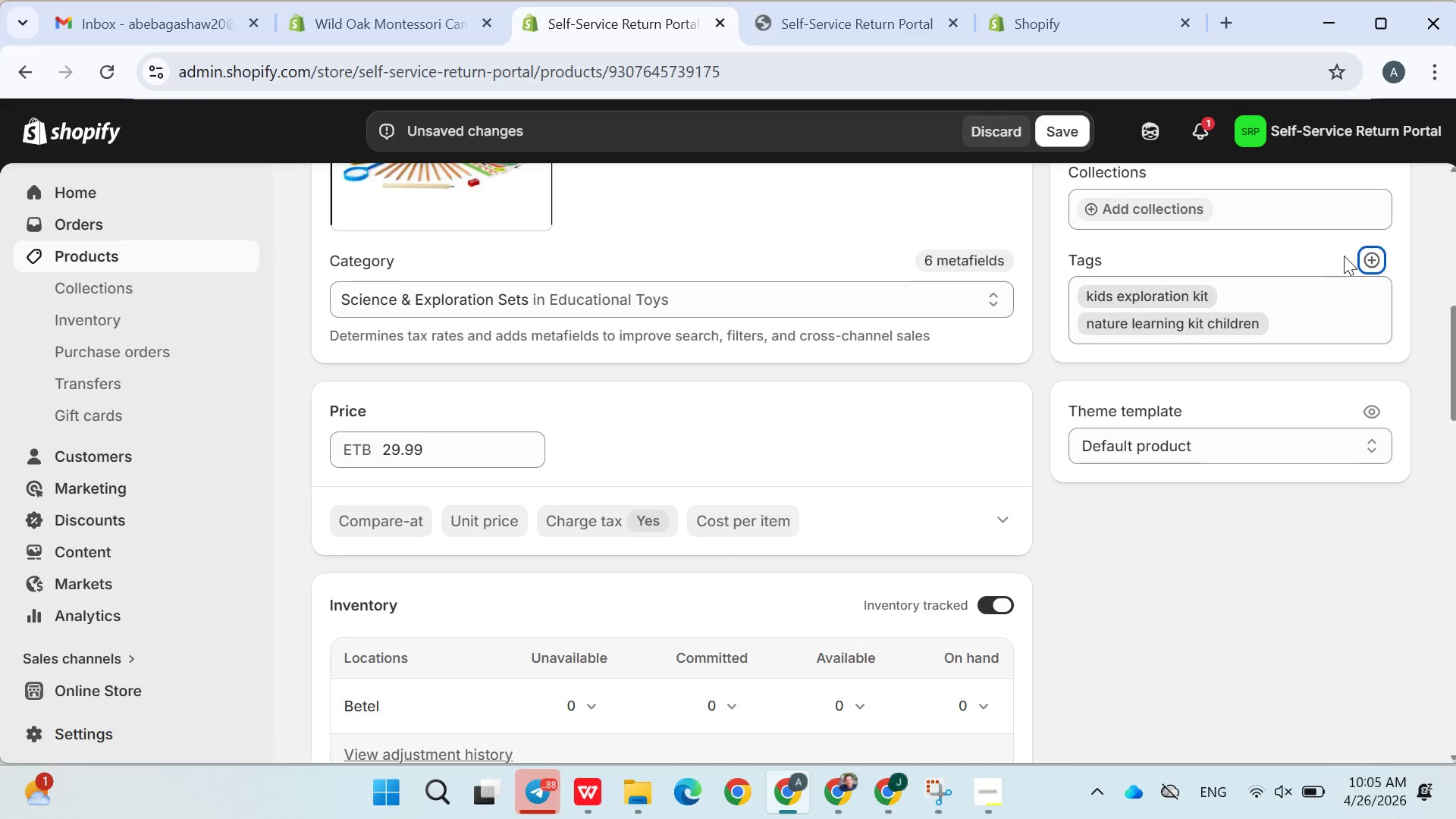 
left_click([1365, 260])
 